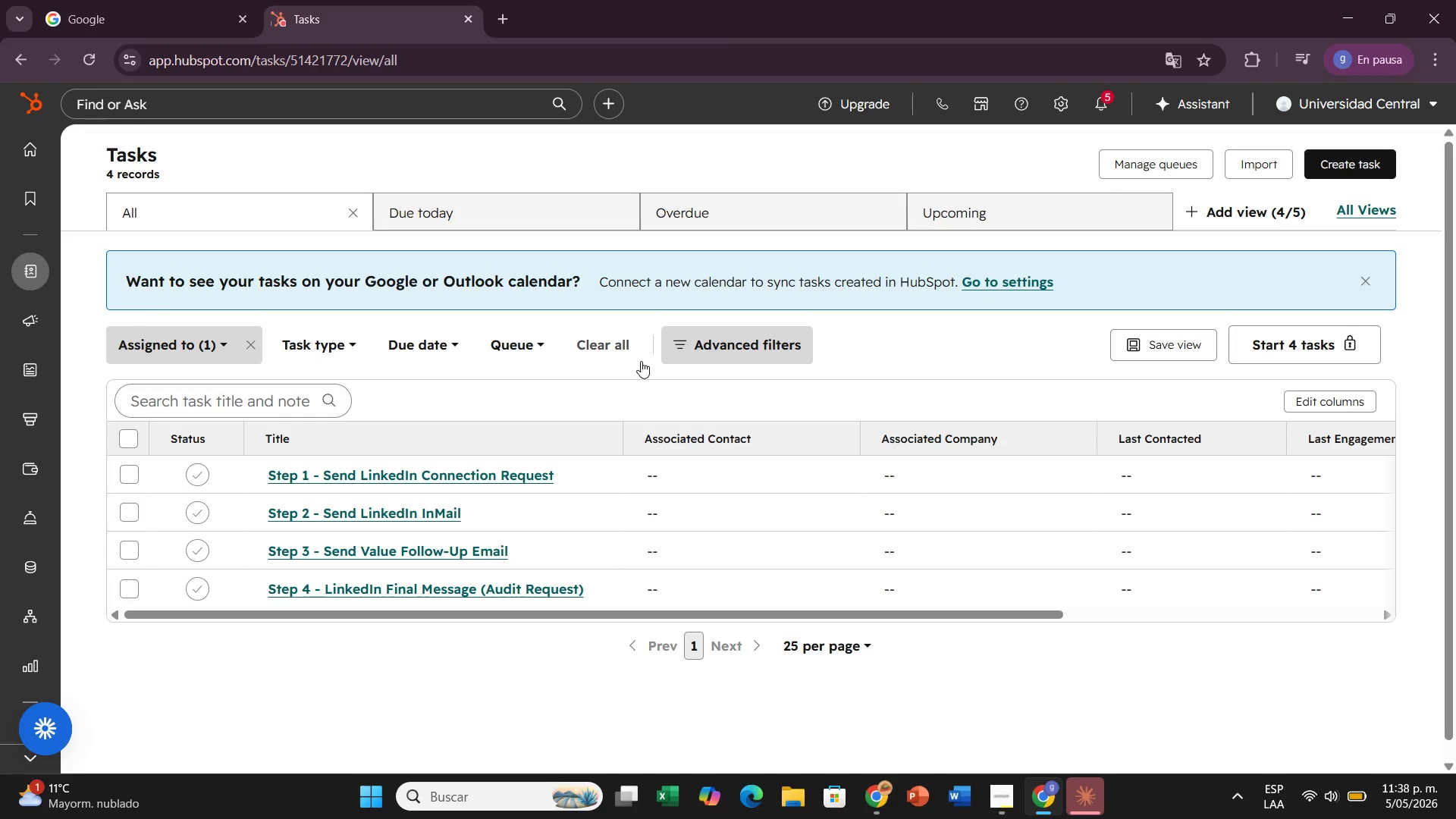 
key(PrintScreen)
 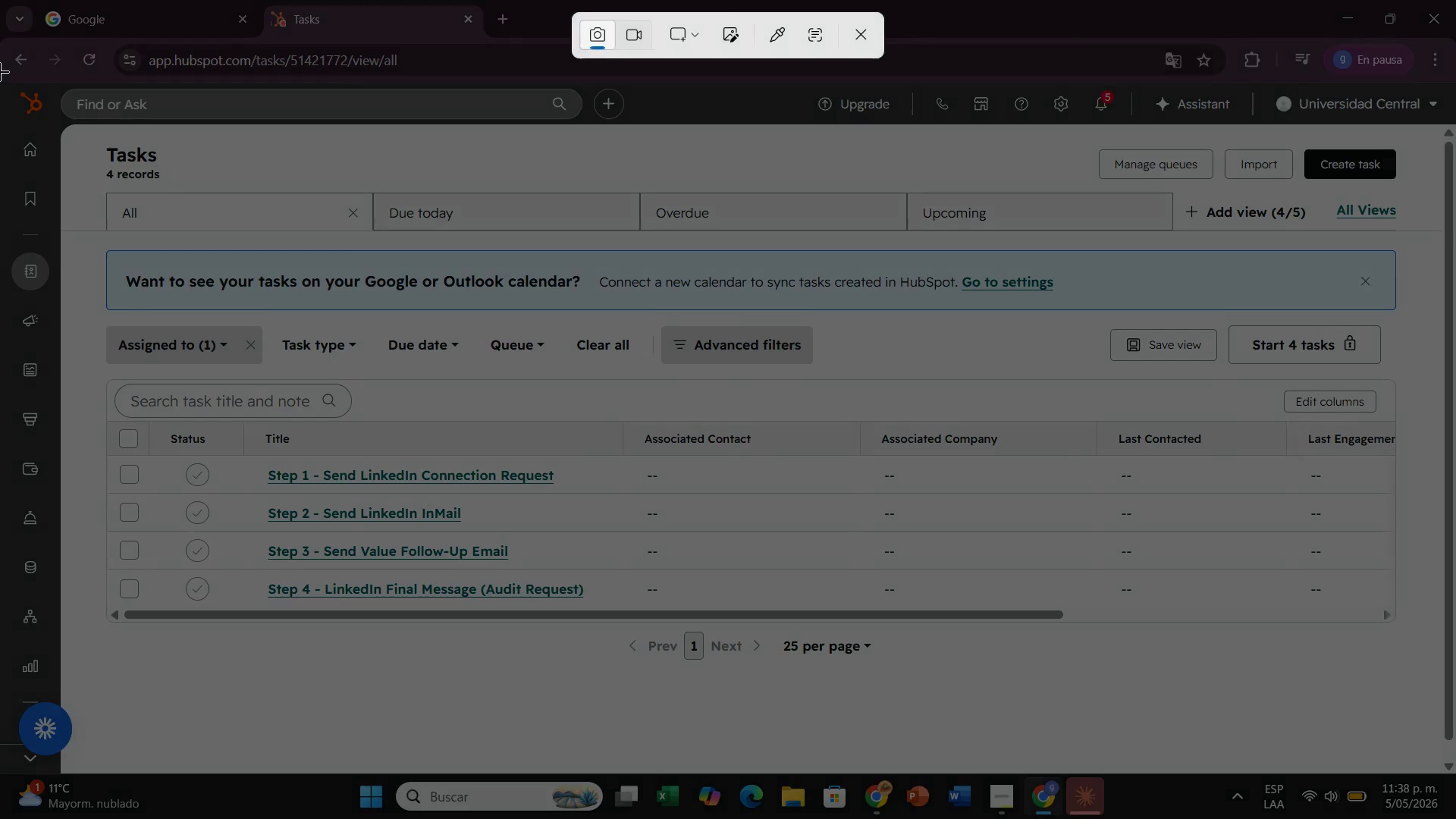 
left_click_drag(start_coordinate=[0, 79], to_coordinate=[1454, 785])
 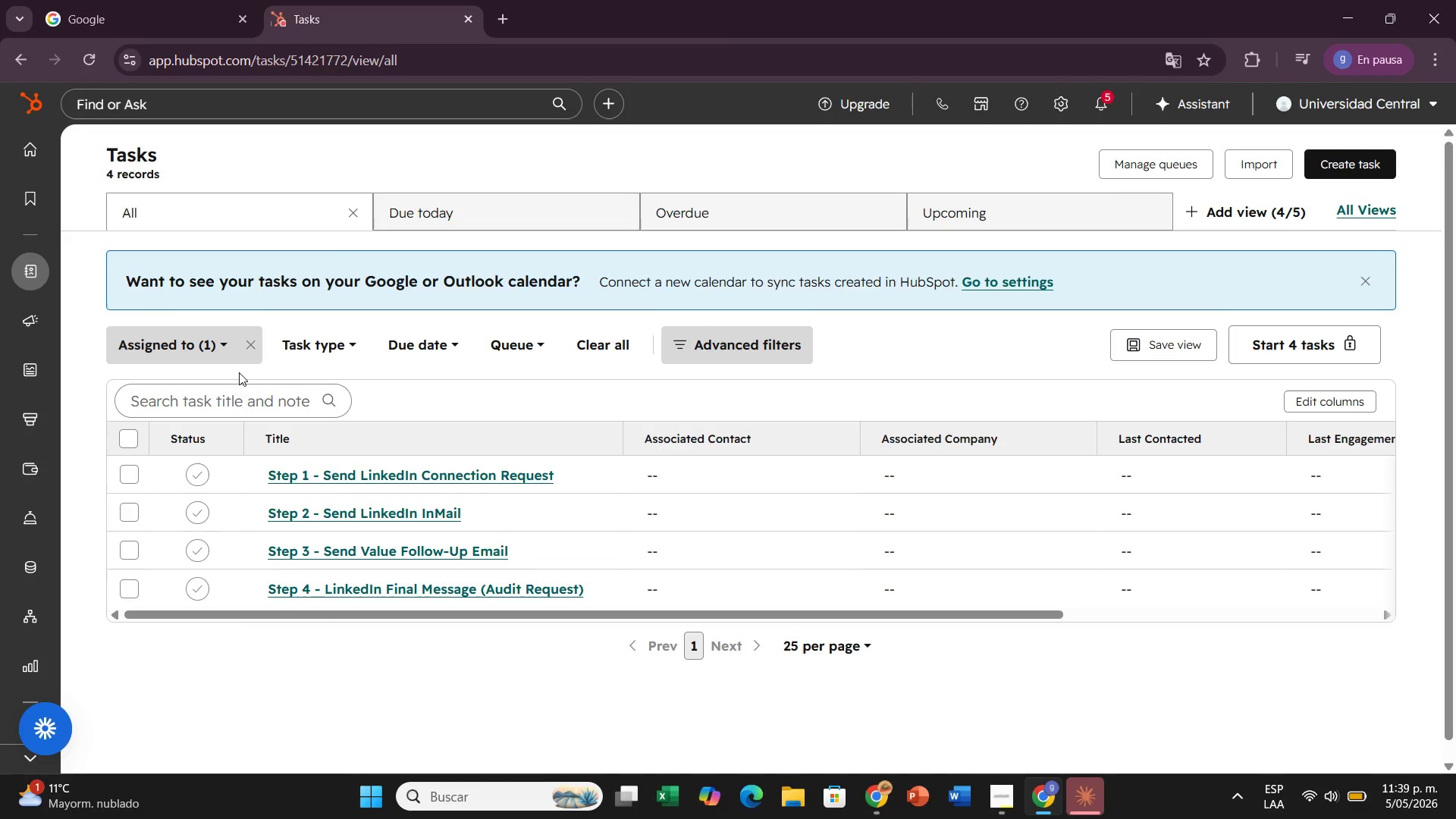 
wait(15.44)
 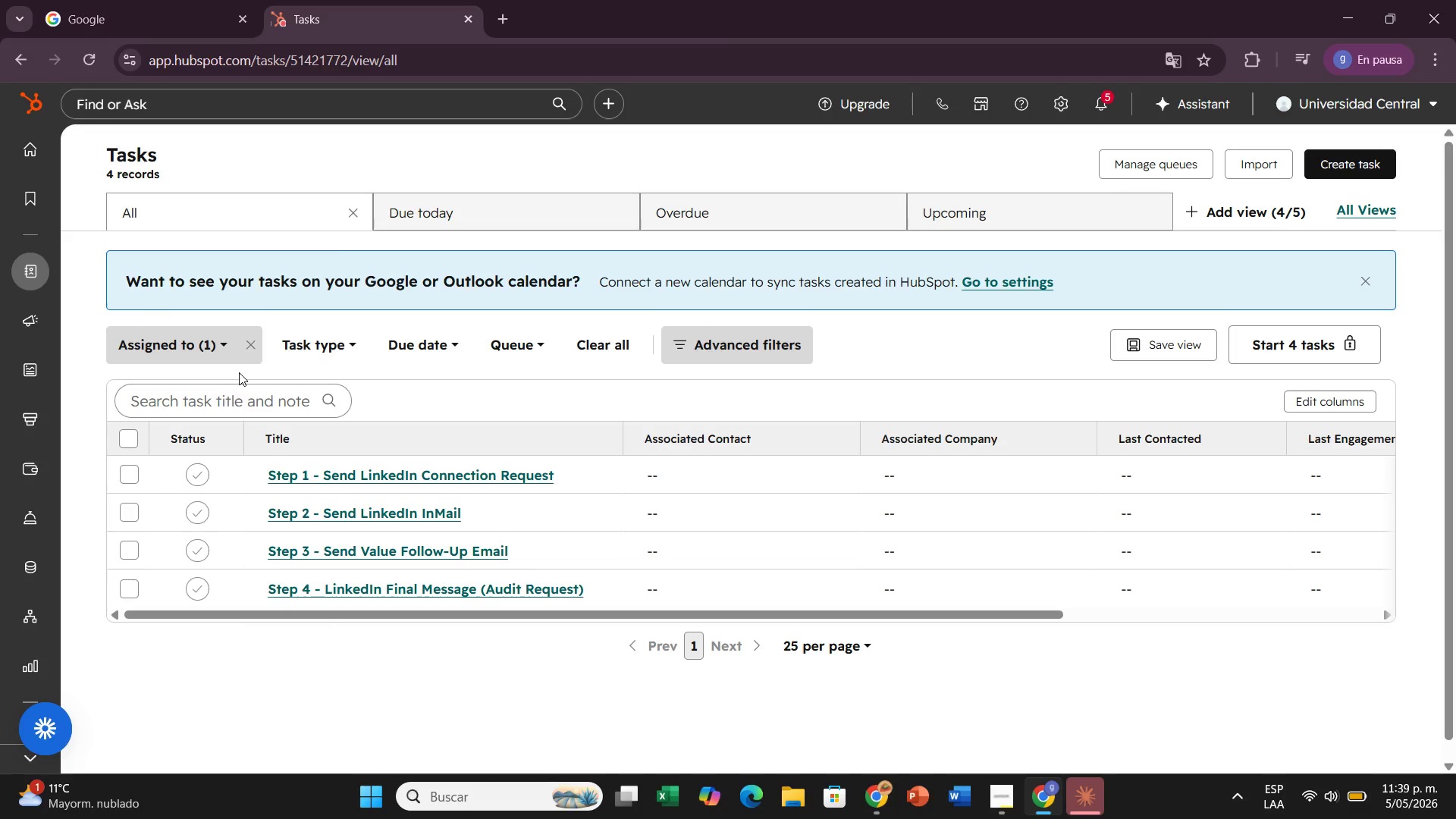 
left_click([515, 356])
 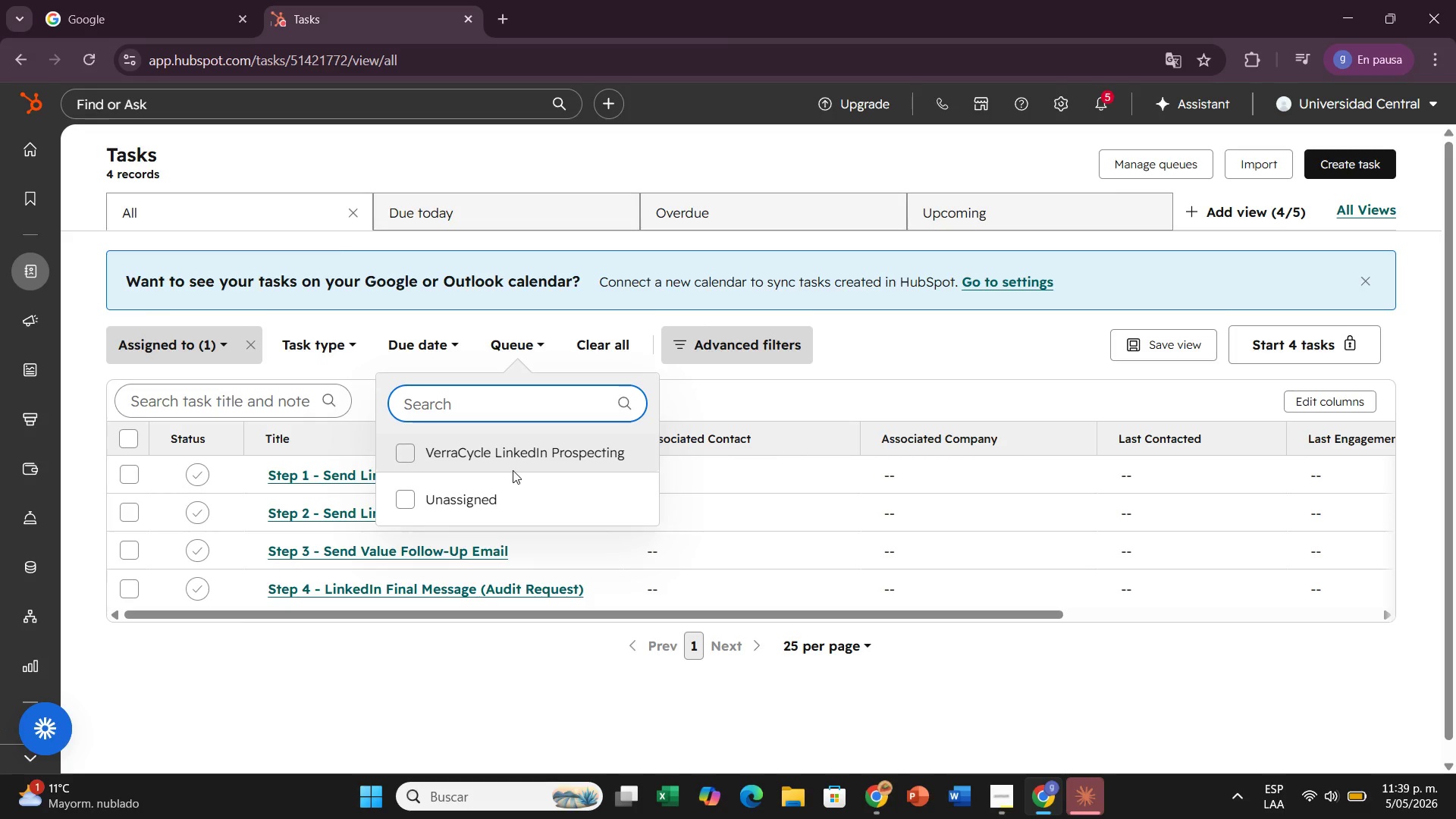 
left_click([513, 470])
 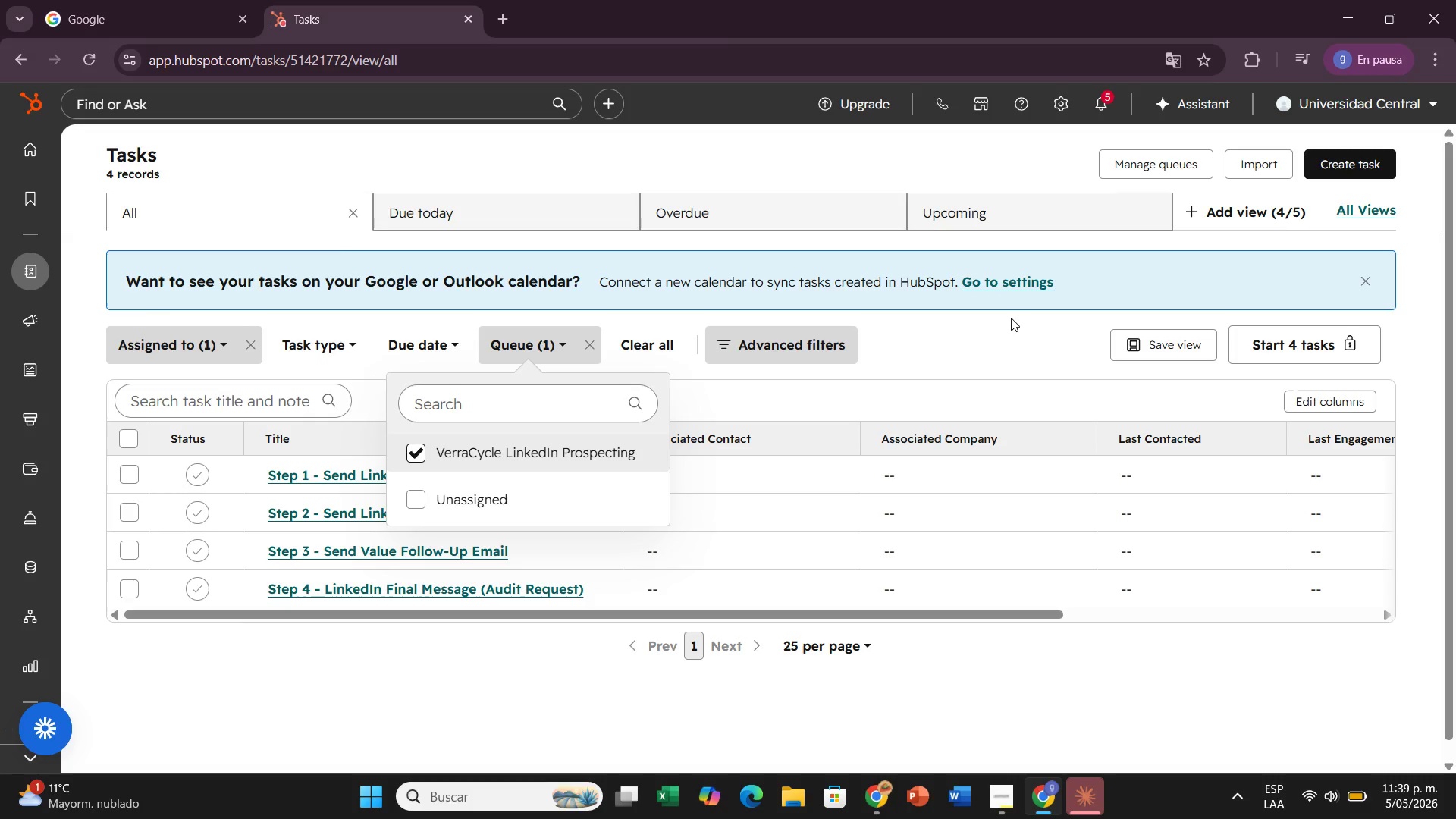 
left_click([975, 332])
 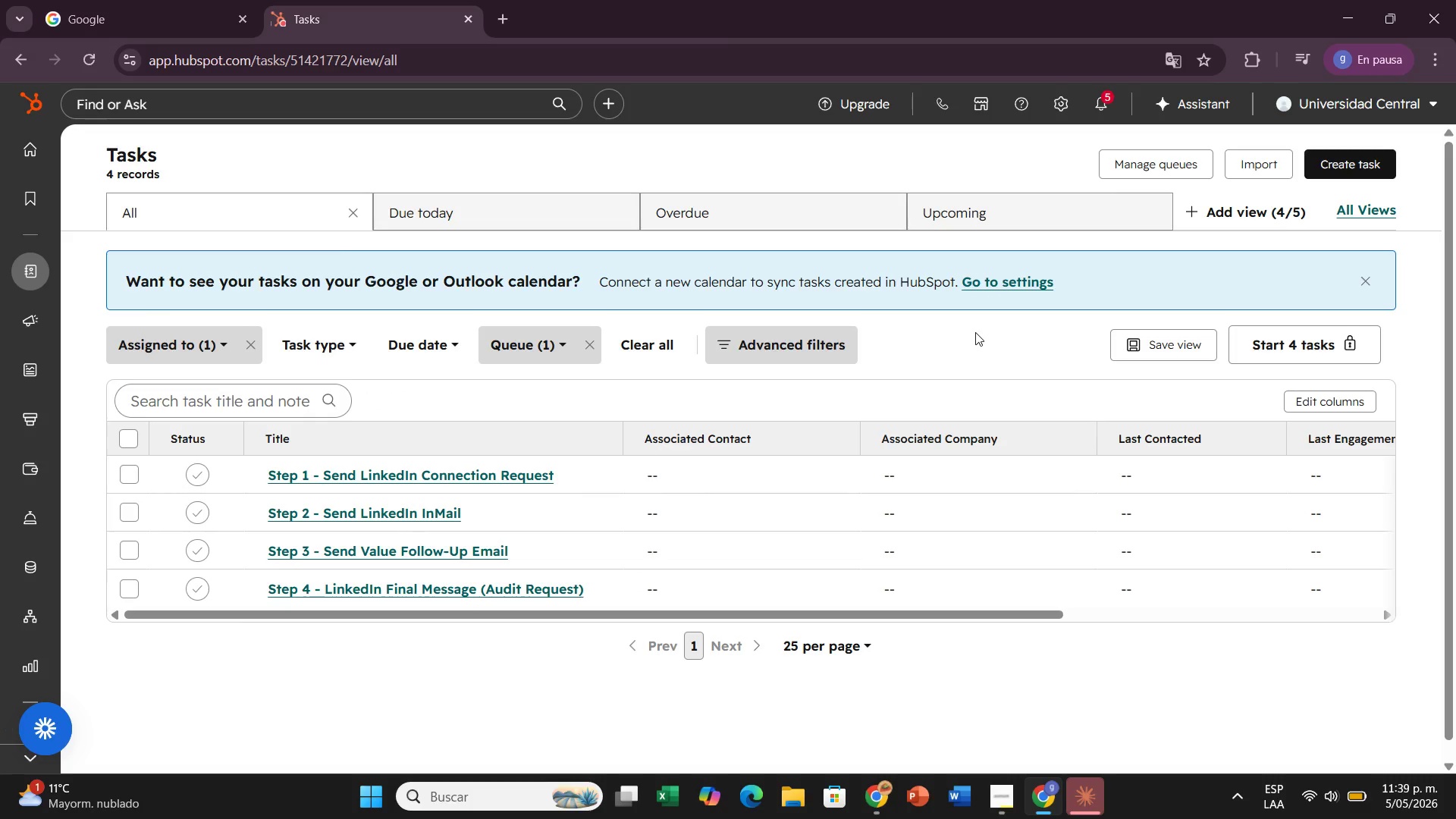 
key(PrintScreen)
 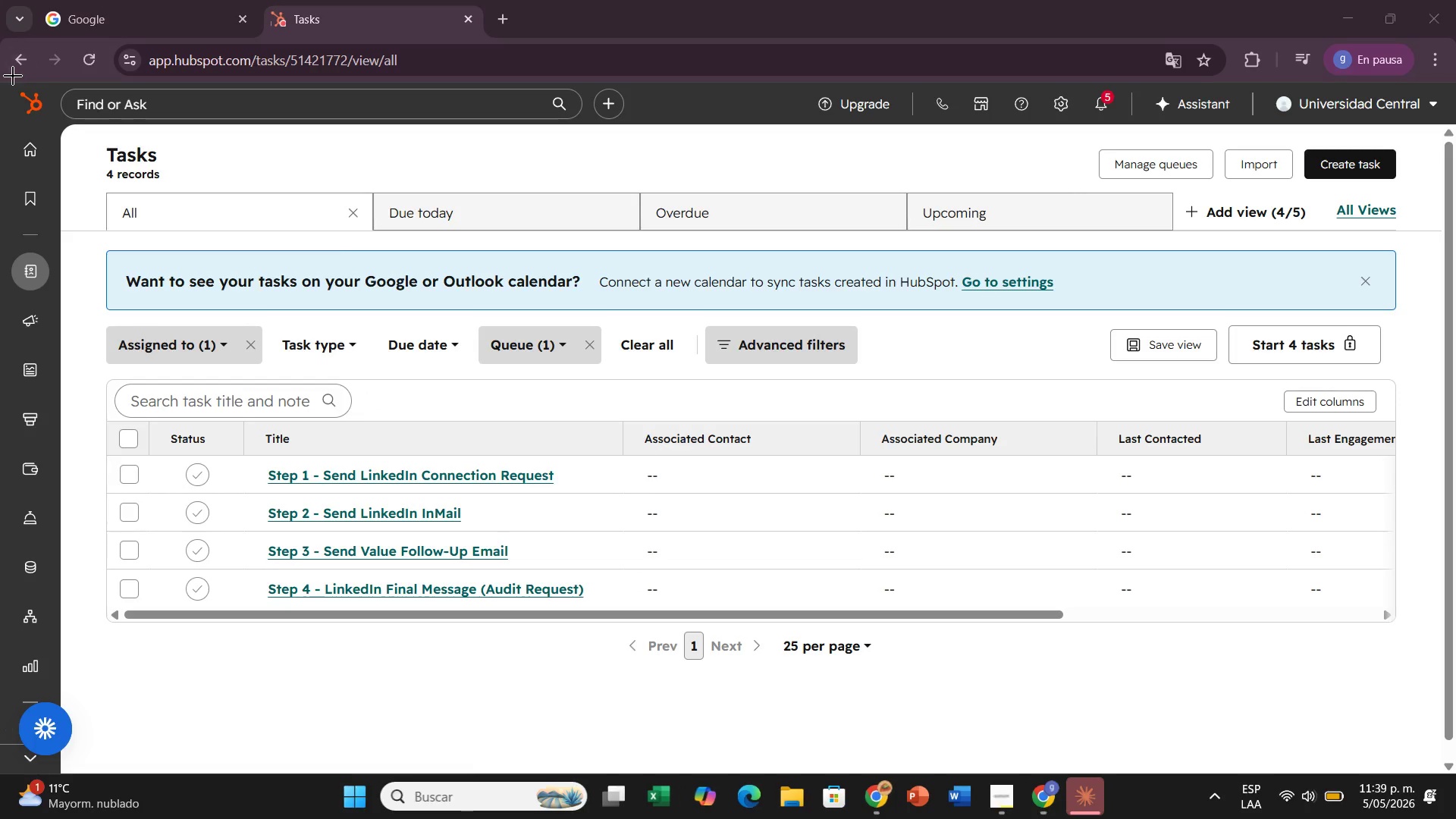 
left_click_drag(start_coordinate=[4, 77], to_coordinate=[1455, 809])
 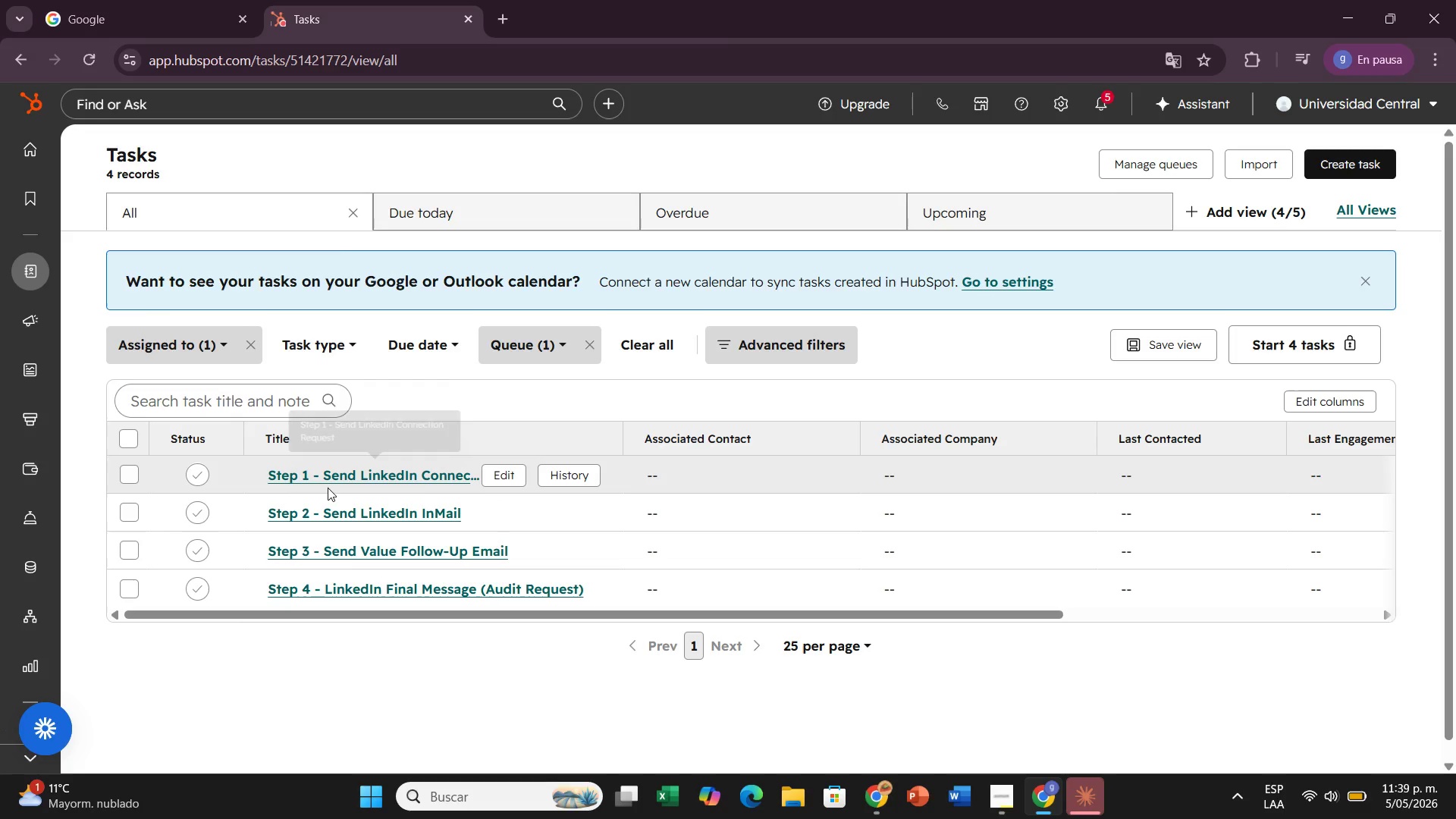 
left_click([328, 488])
 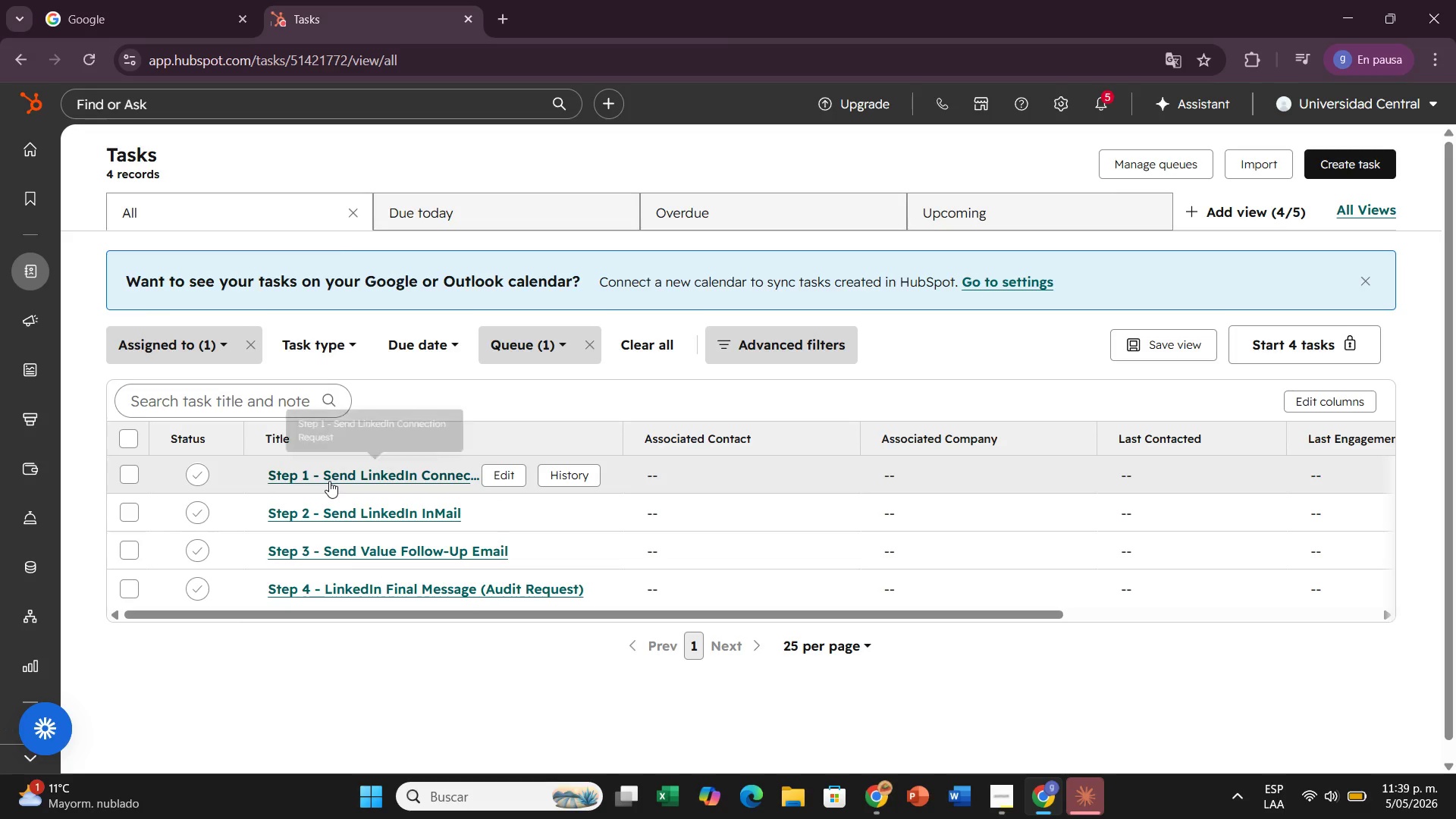 
left_click([329, 481])
 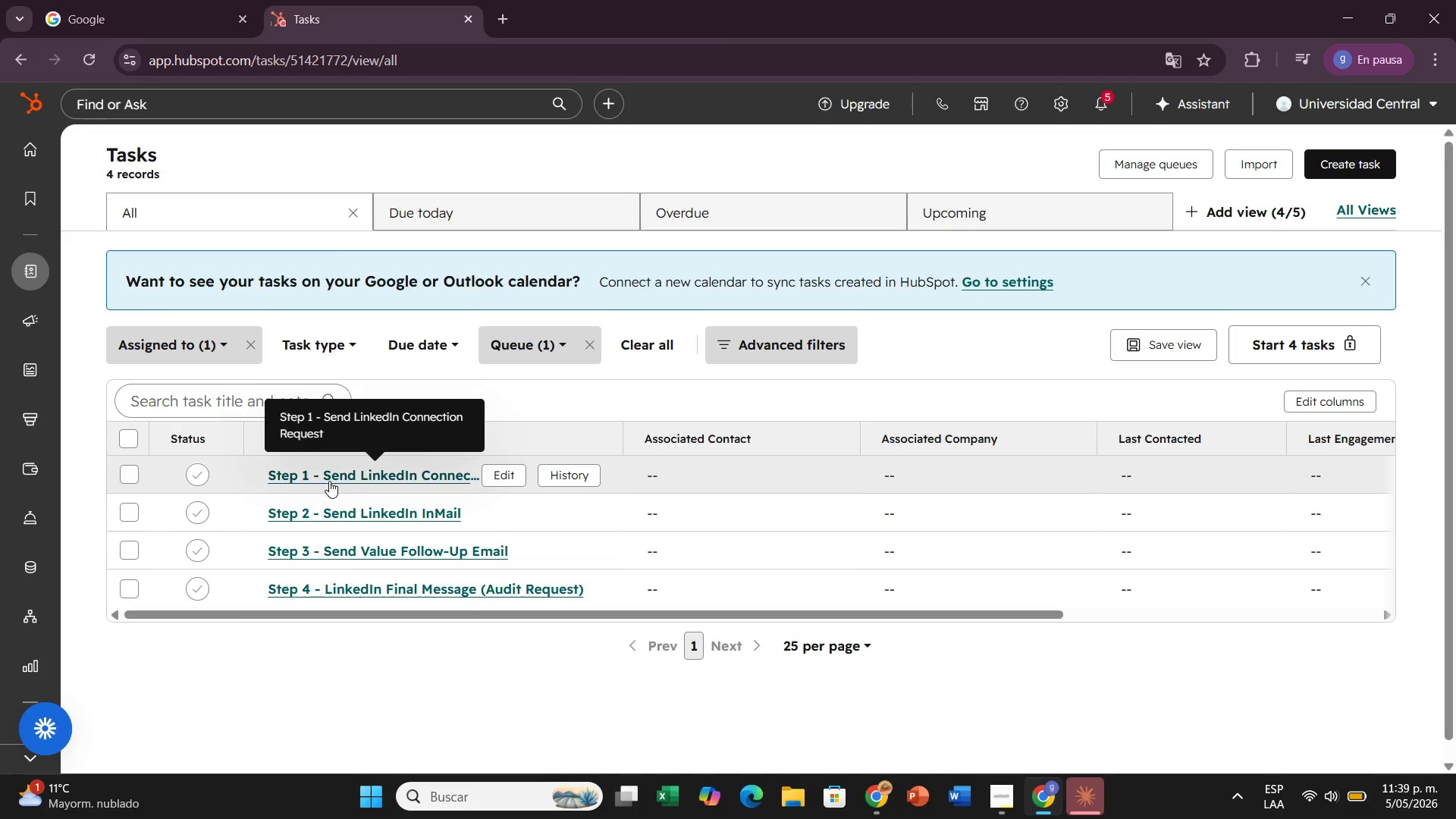 
left_click([329, 481])
 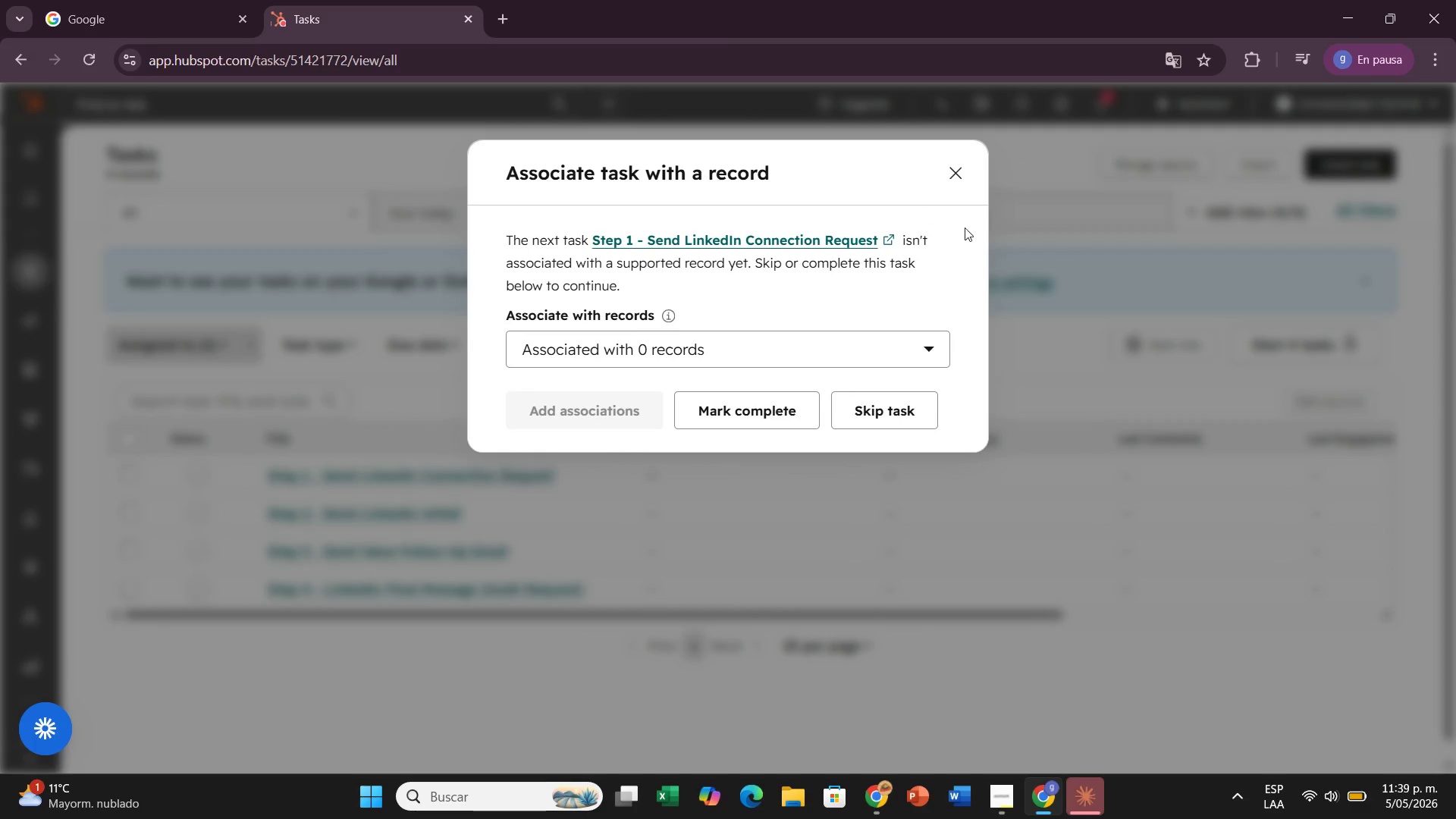 
left_click([955, 171])
 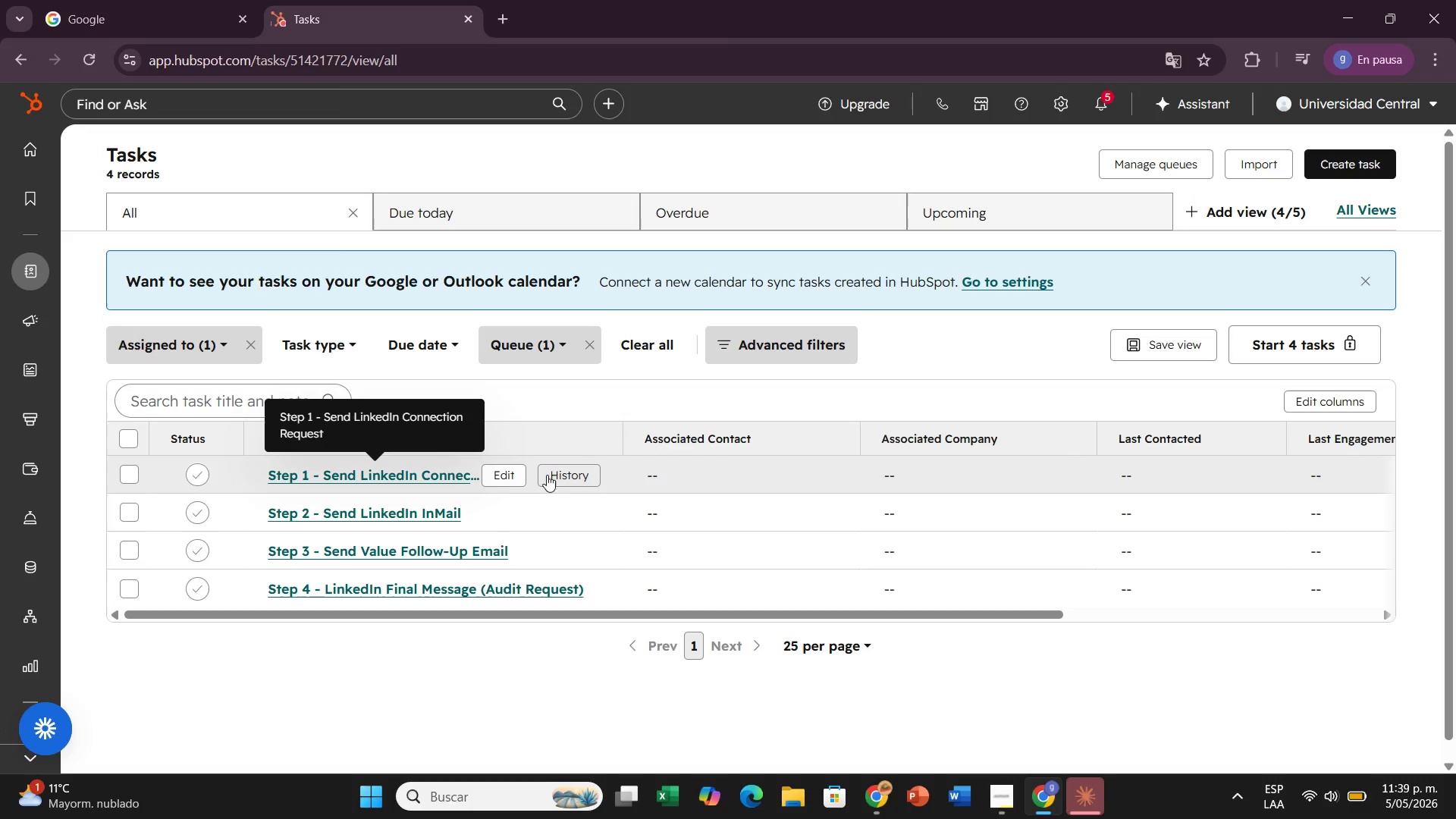 
left_click([506, 482])
 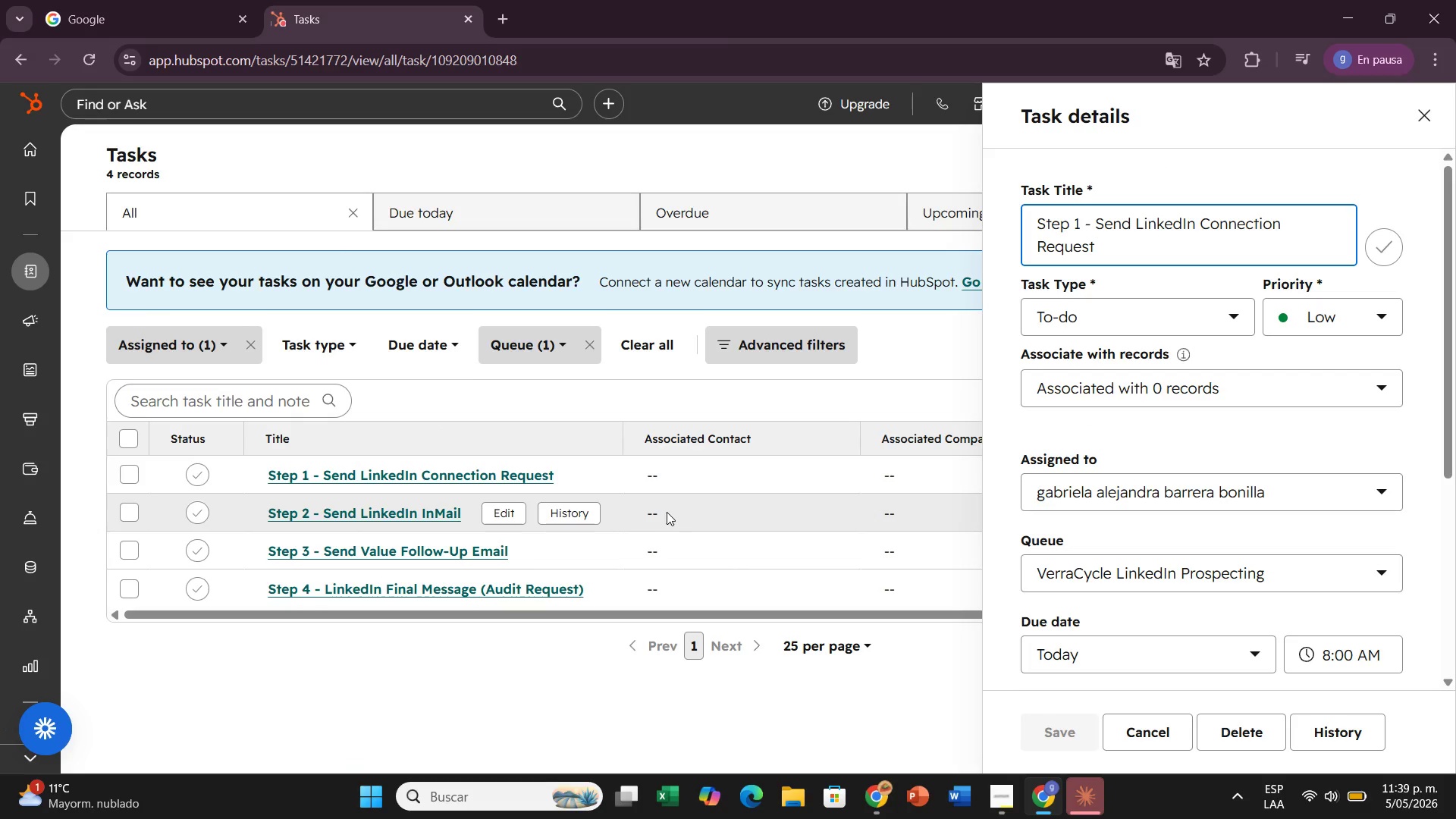 
left_click([579, 510])
 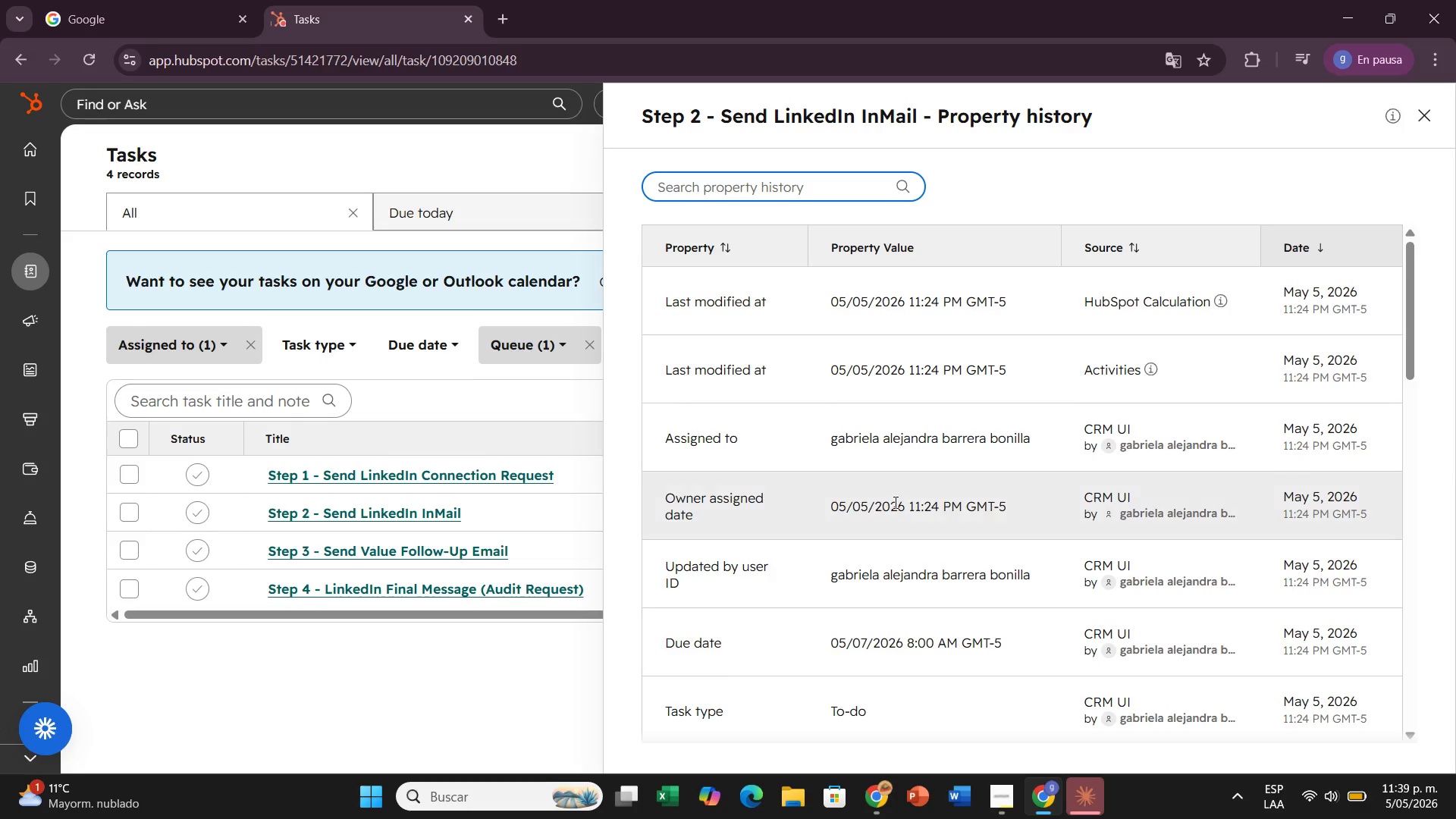 
scroll: coordinate [912, 644], scroll_direction: down, amount: 4.0
 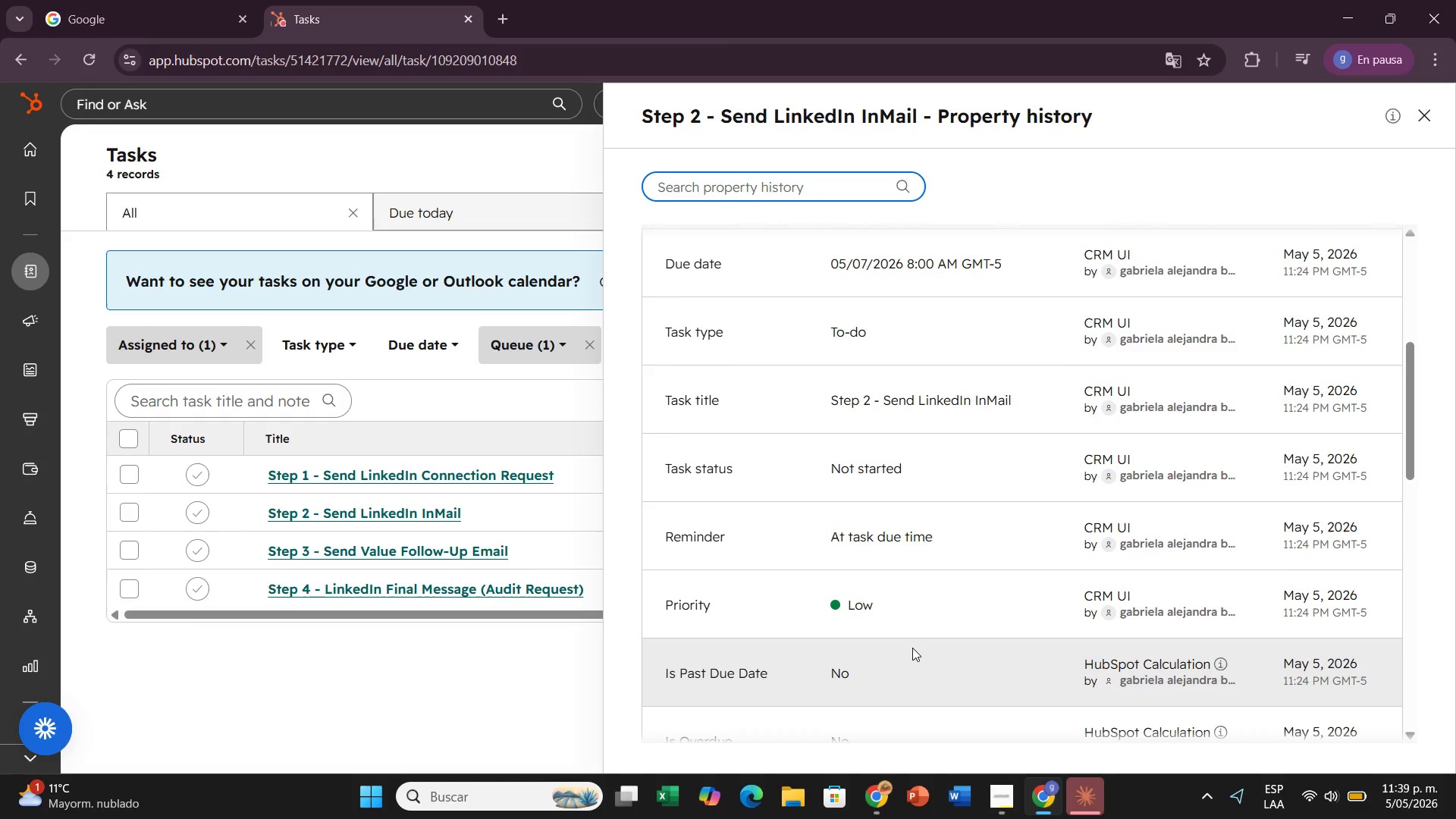 
scroll: coordinate [912, 648], scroll_direction: up, amount: 3.0
 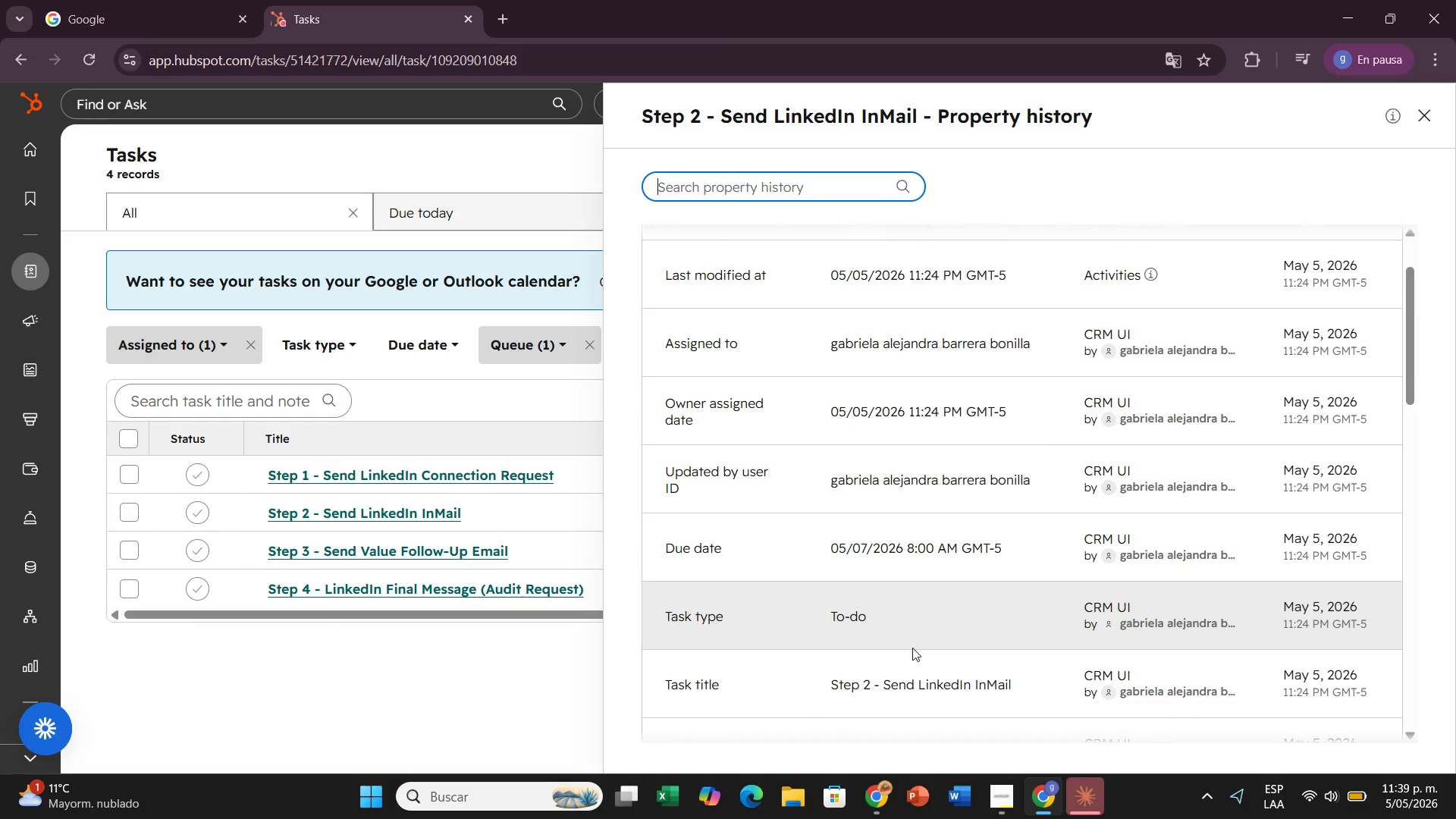 
scroll: coordinate [912, 648], scroll_direction: down, amount: 8.0
 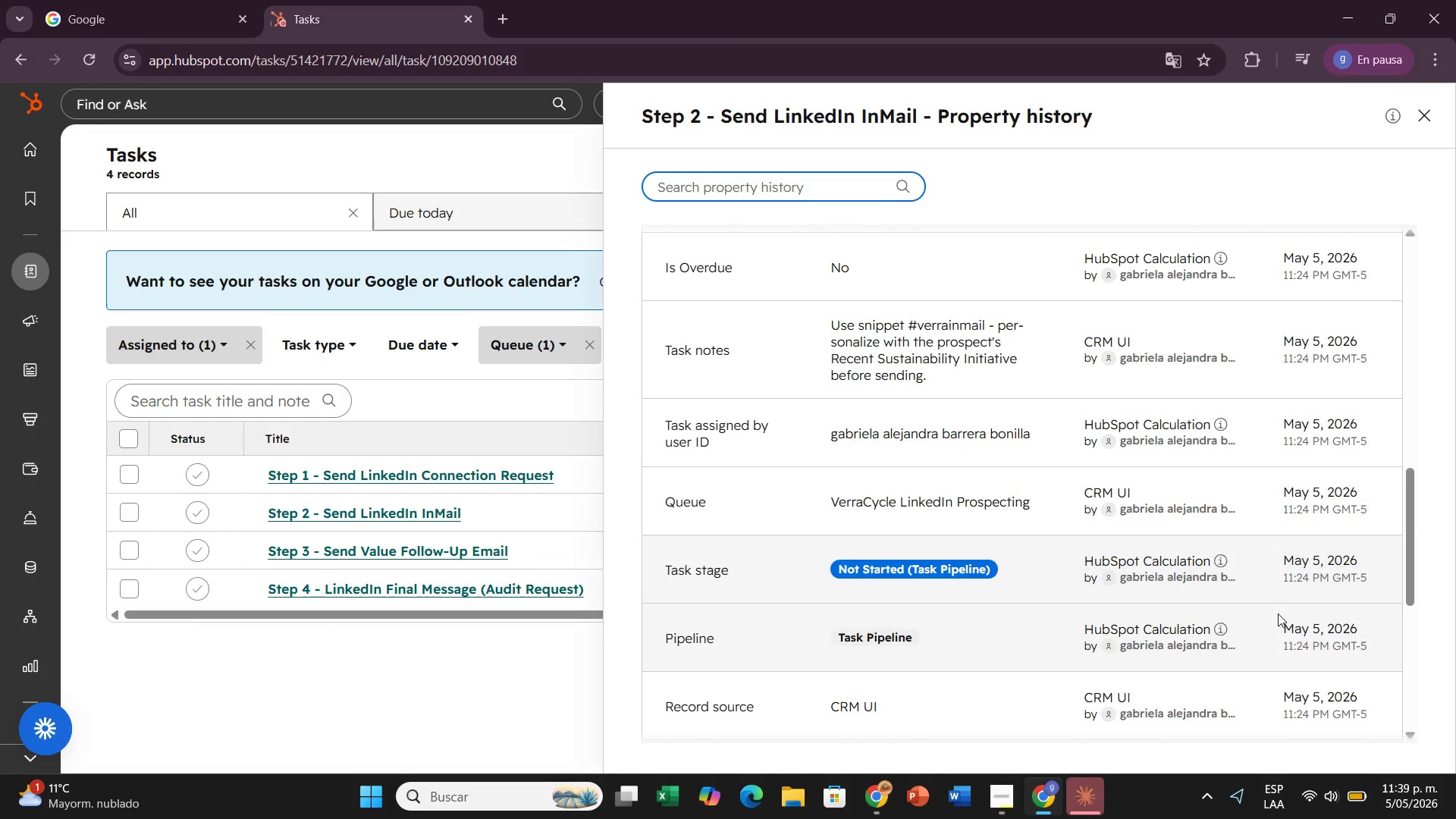 
scroll: coordinate [1261, 664], scroll_direction: up, amount: 11.0
 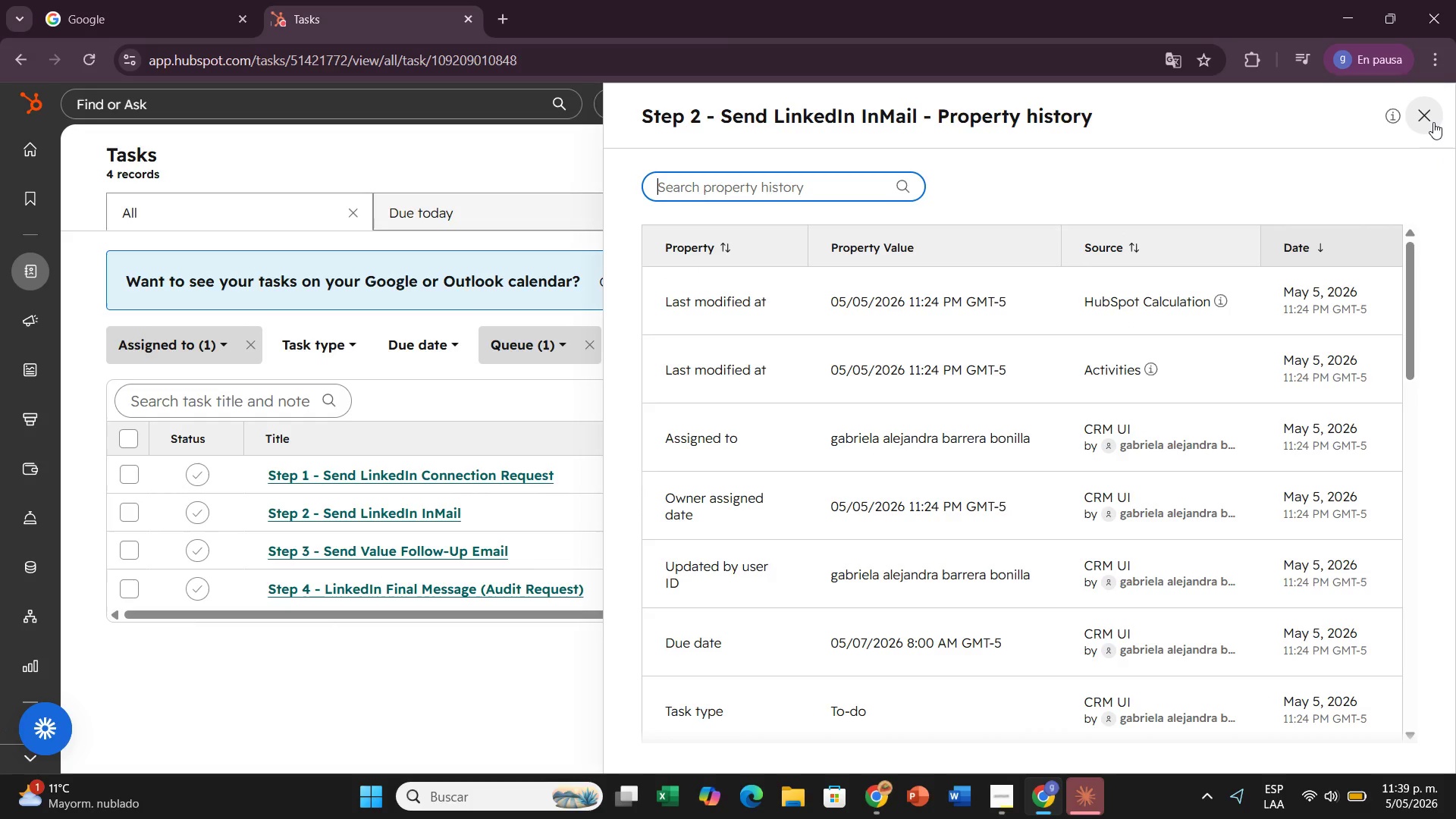 
left_click([1433, 122])
 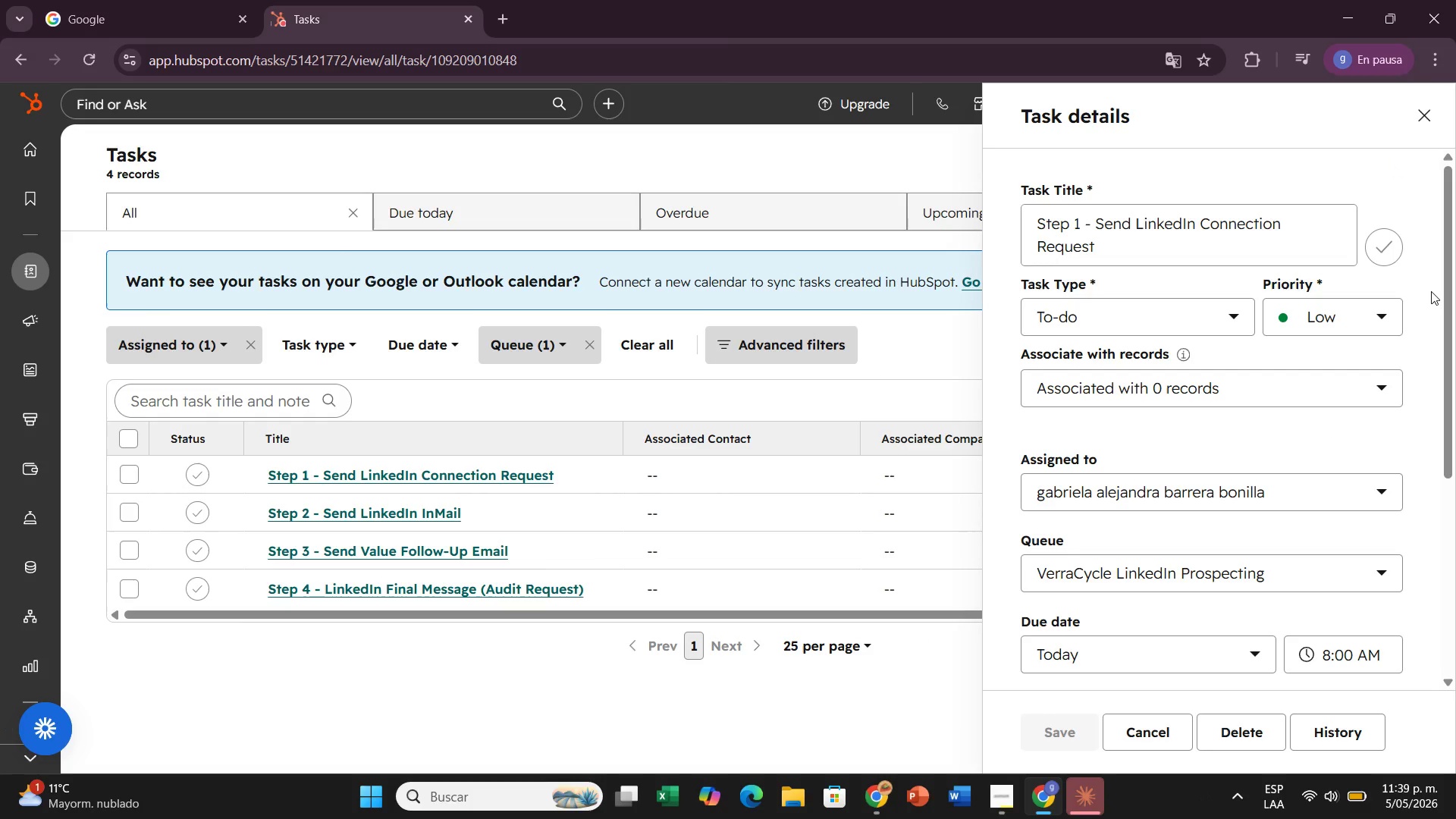 
scroll: coordinate [1339, 445], scroll_direction: down, amount: 9.0
 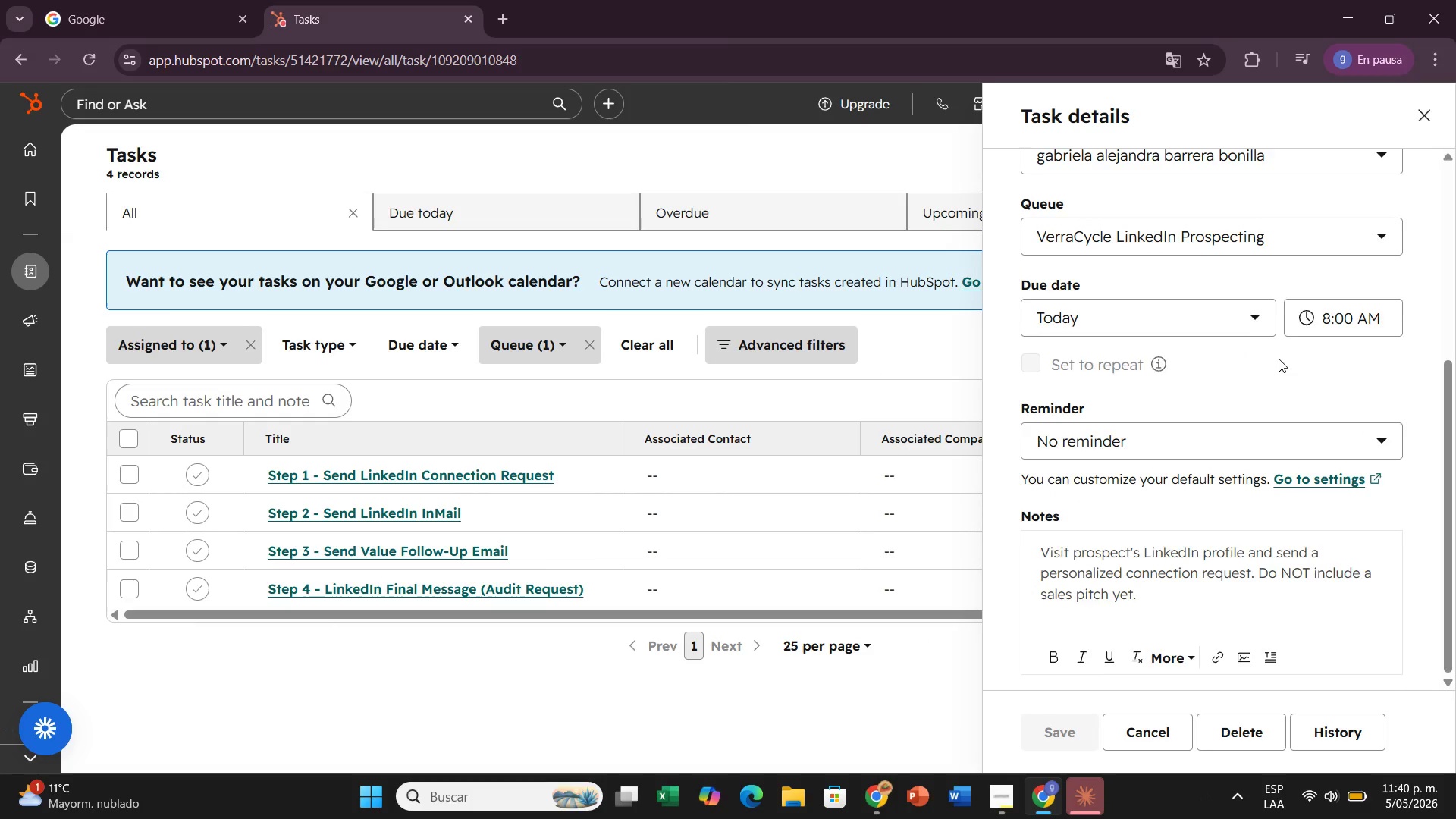 
scroll: coordinate [1279, 359], scroll_direction: up, amount: 5.0
 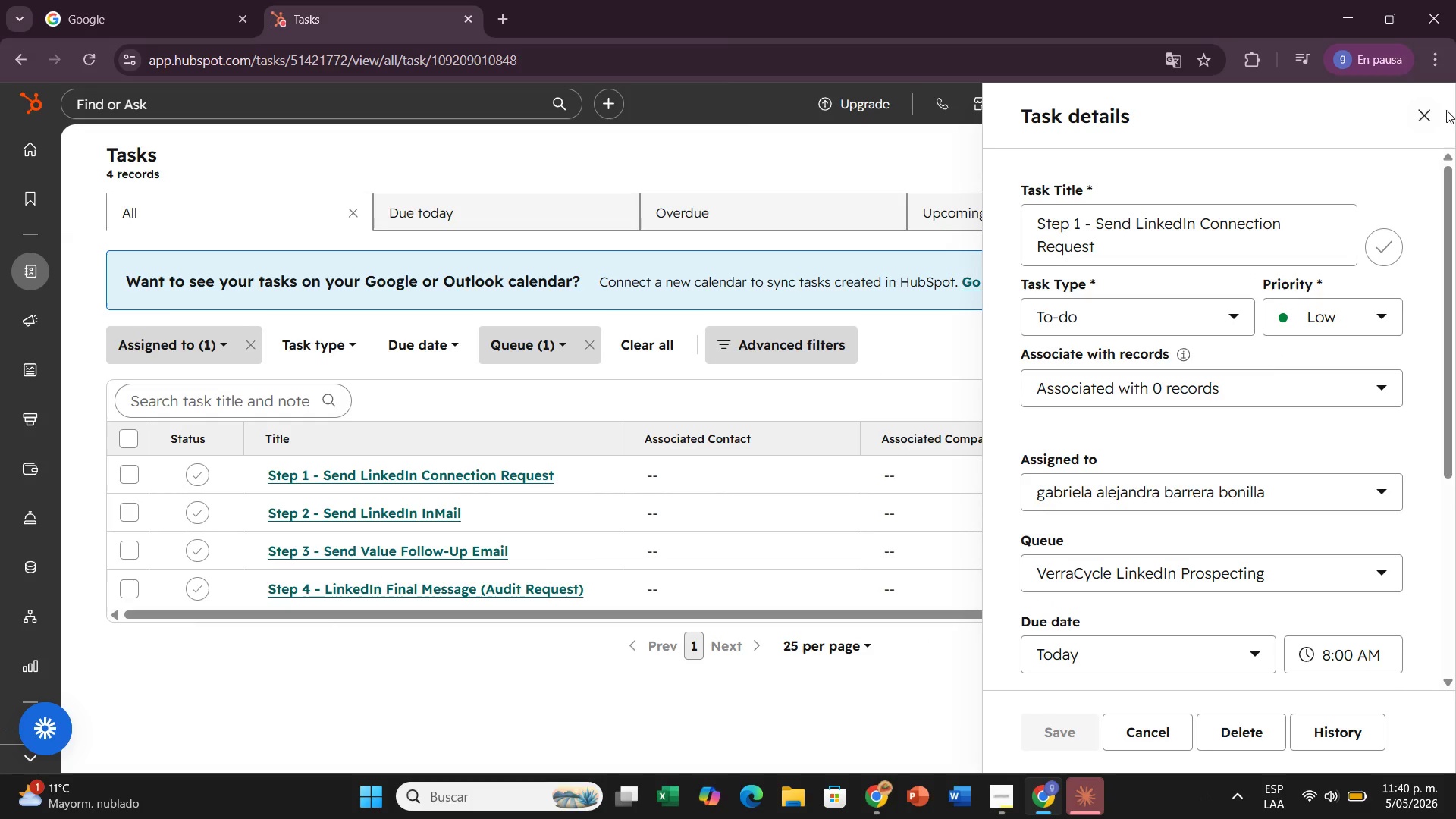 
left_click([1436, 118])
 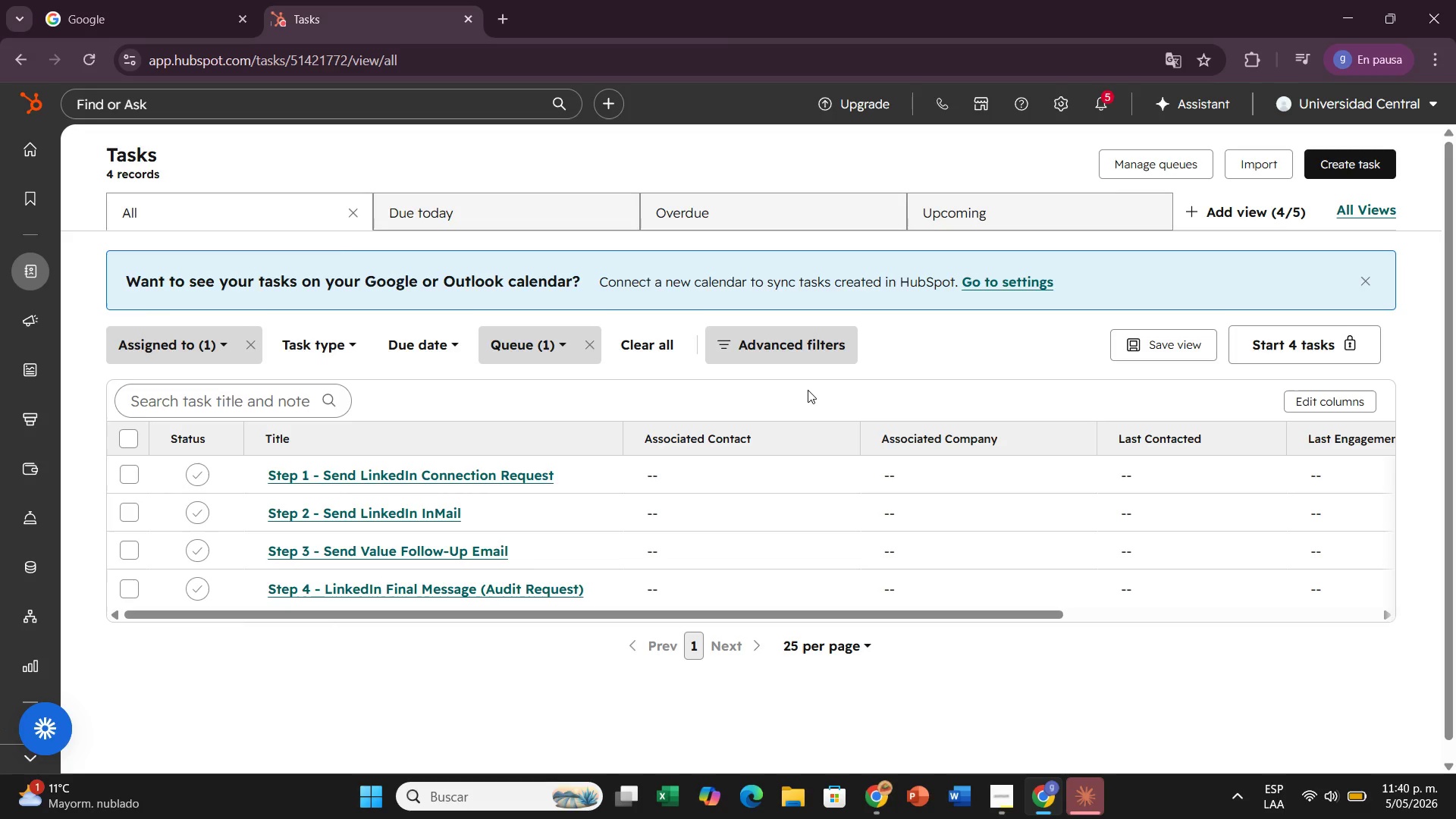 
wait(31.78)
 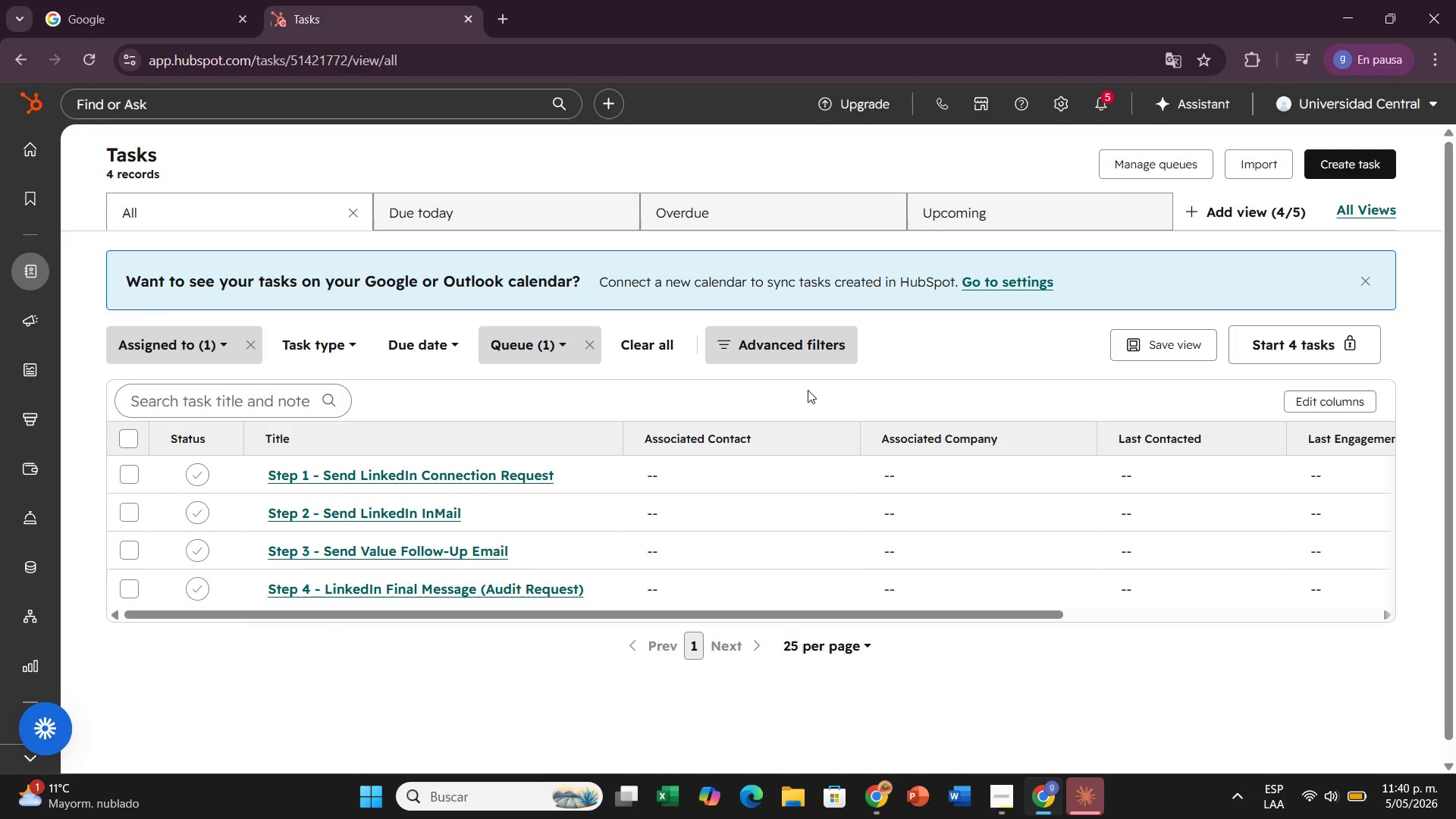 
left_click([276, 477])
 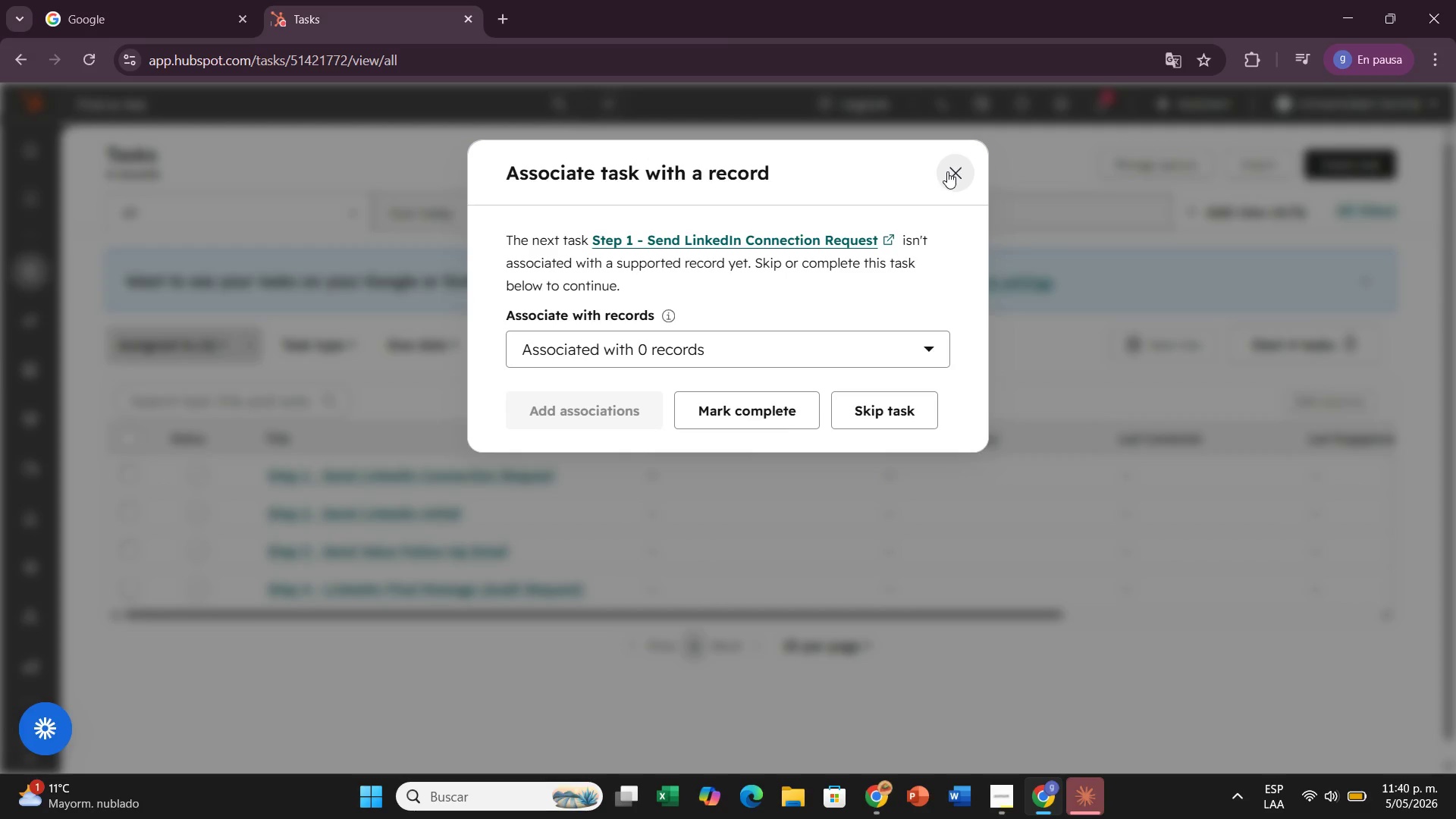 
wait(6.36)
 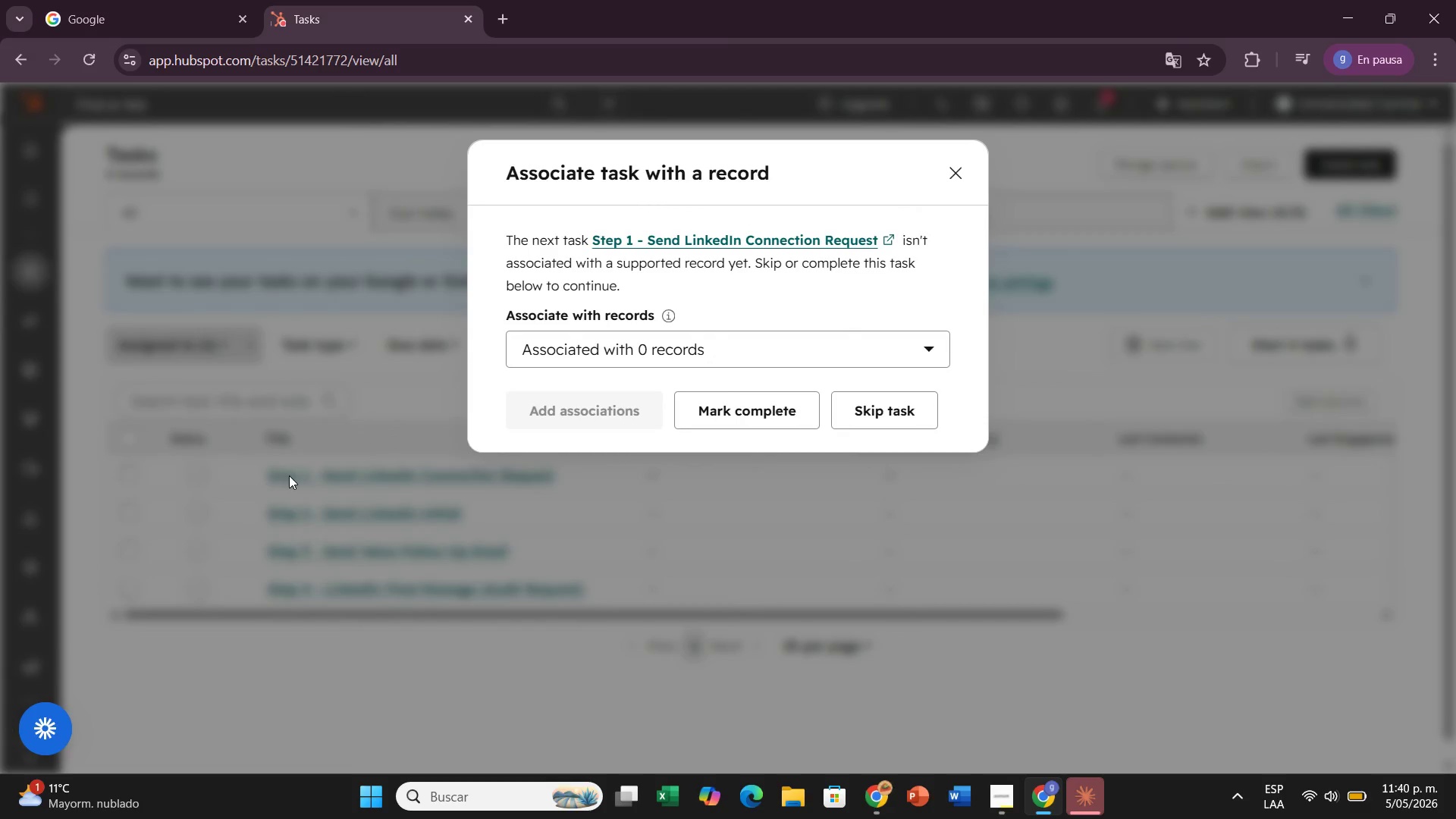 
left_click([947, 171])
 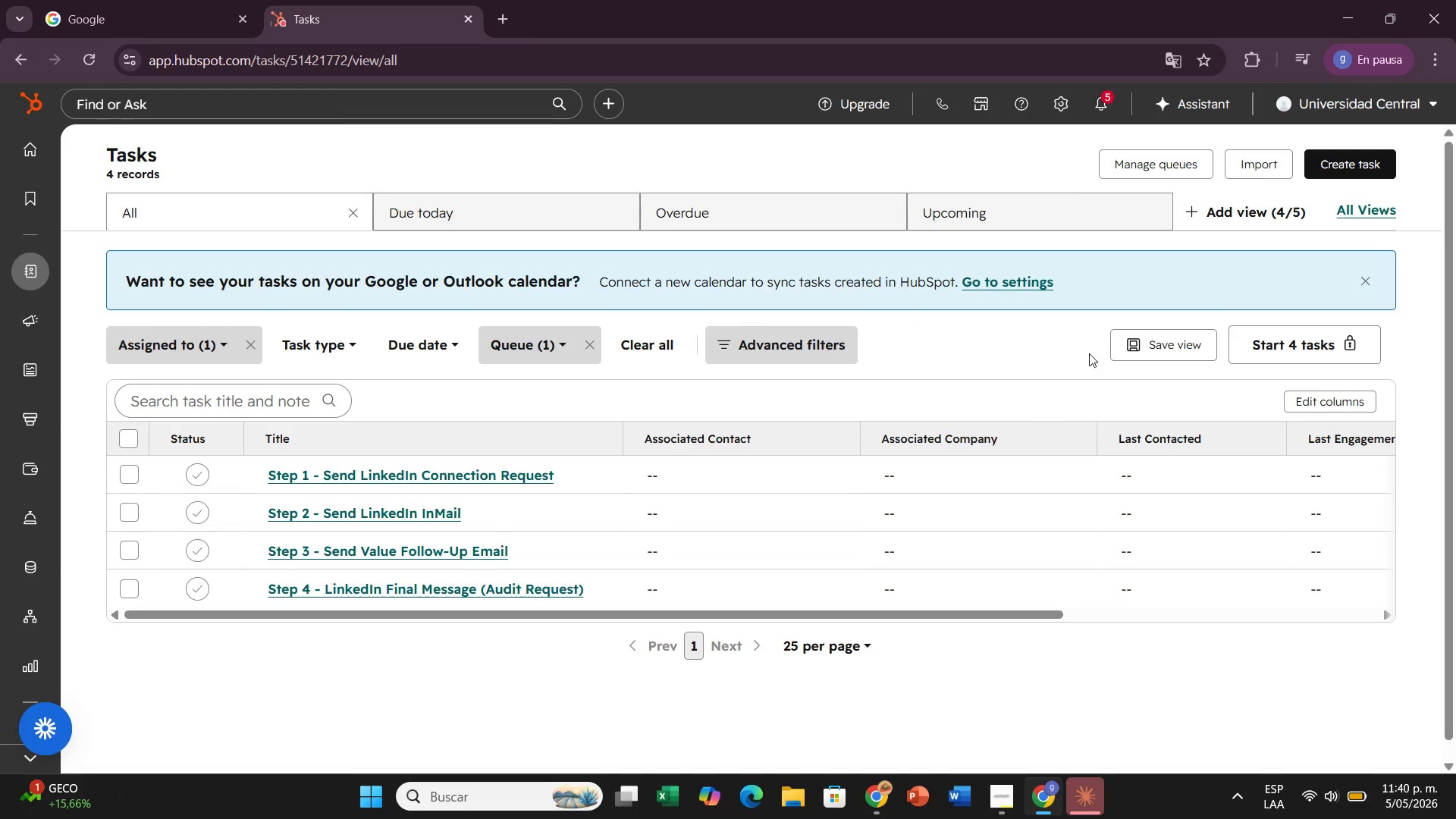 
wait(11.41)
 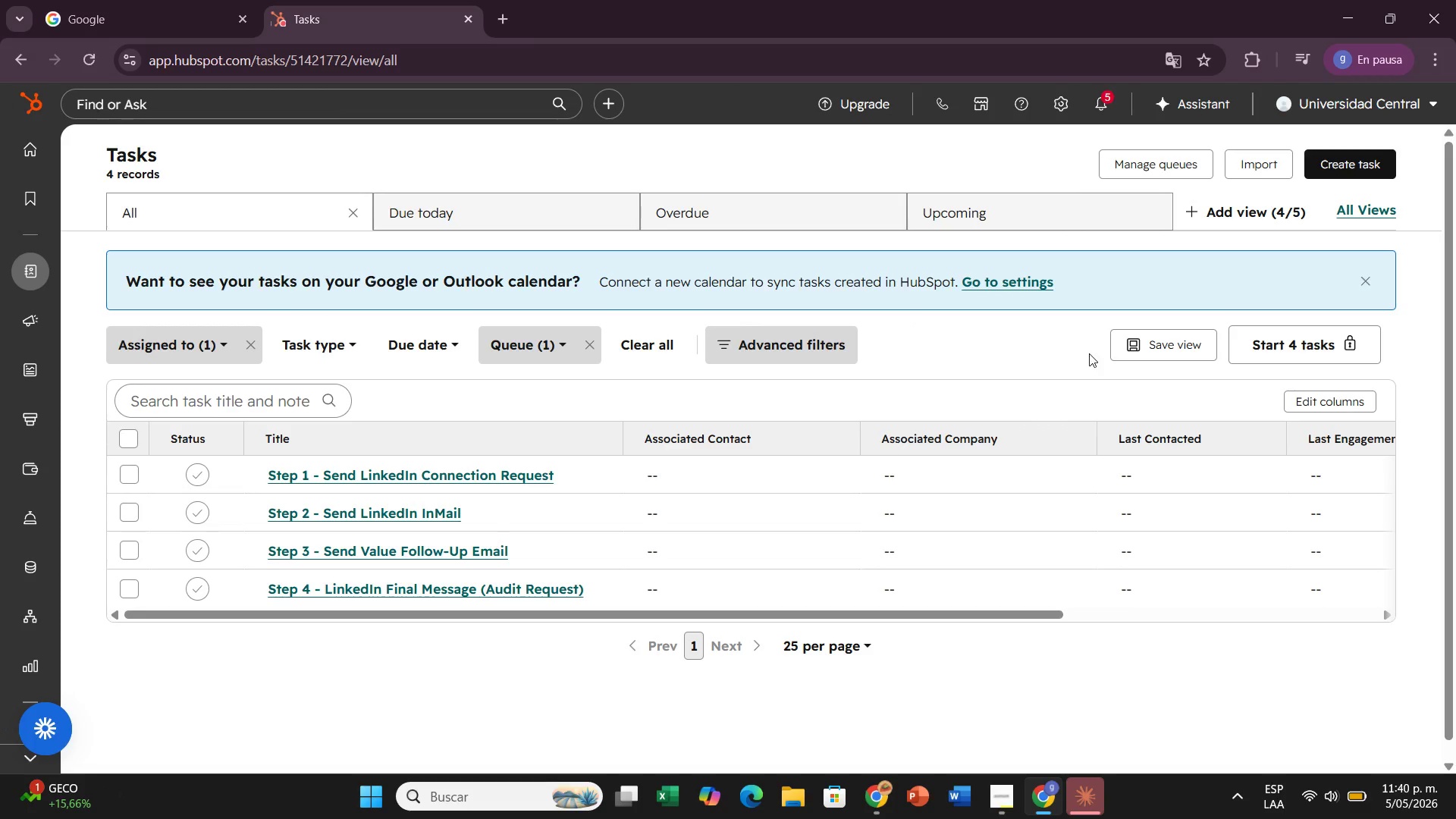 
left_click([516, 476])
 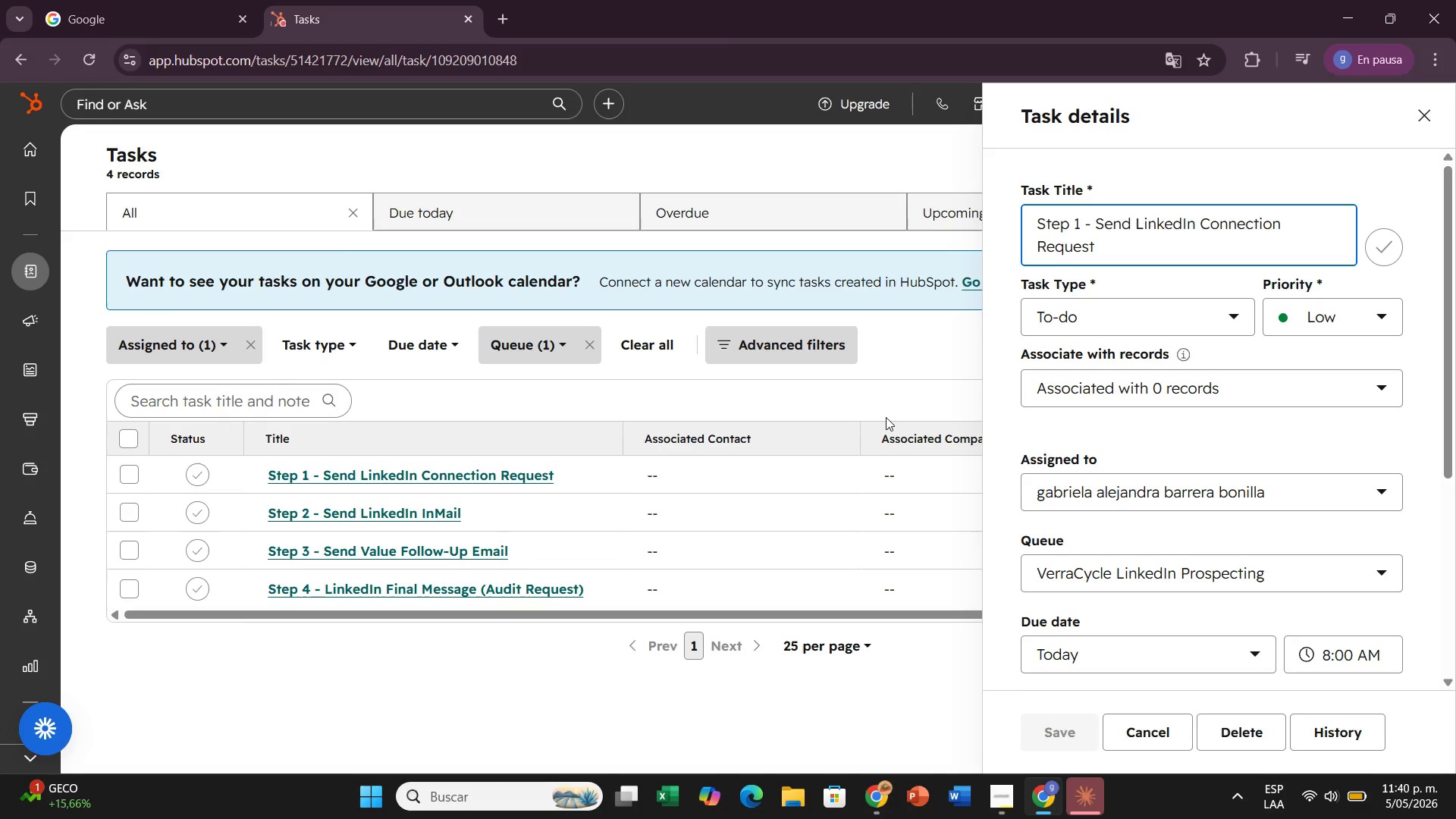 
wait(6.44)
 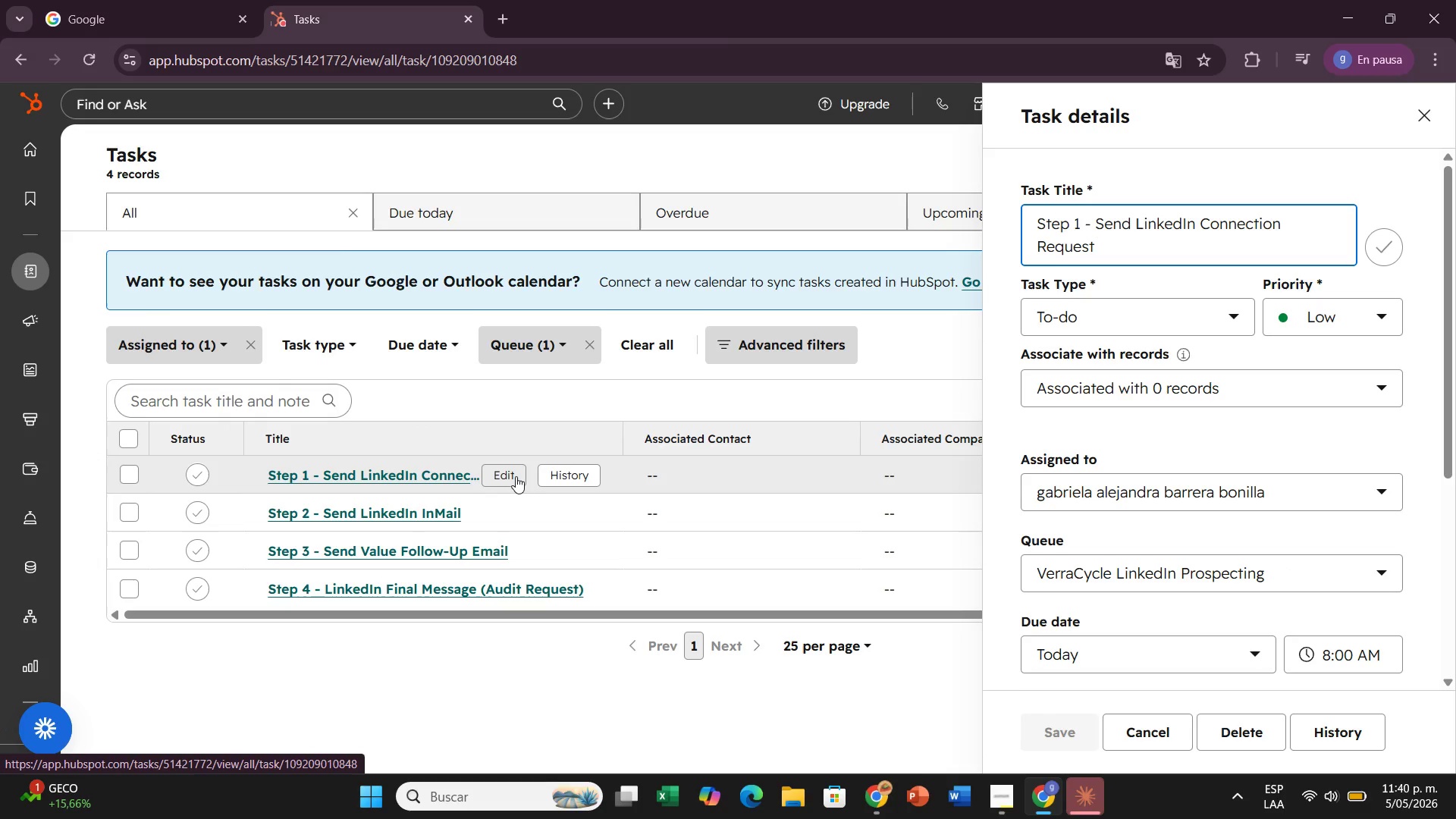 
scroll: coordinate [1053, 450], scroll_direction: down, amount: 5.0
 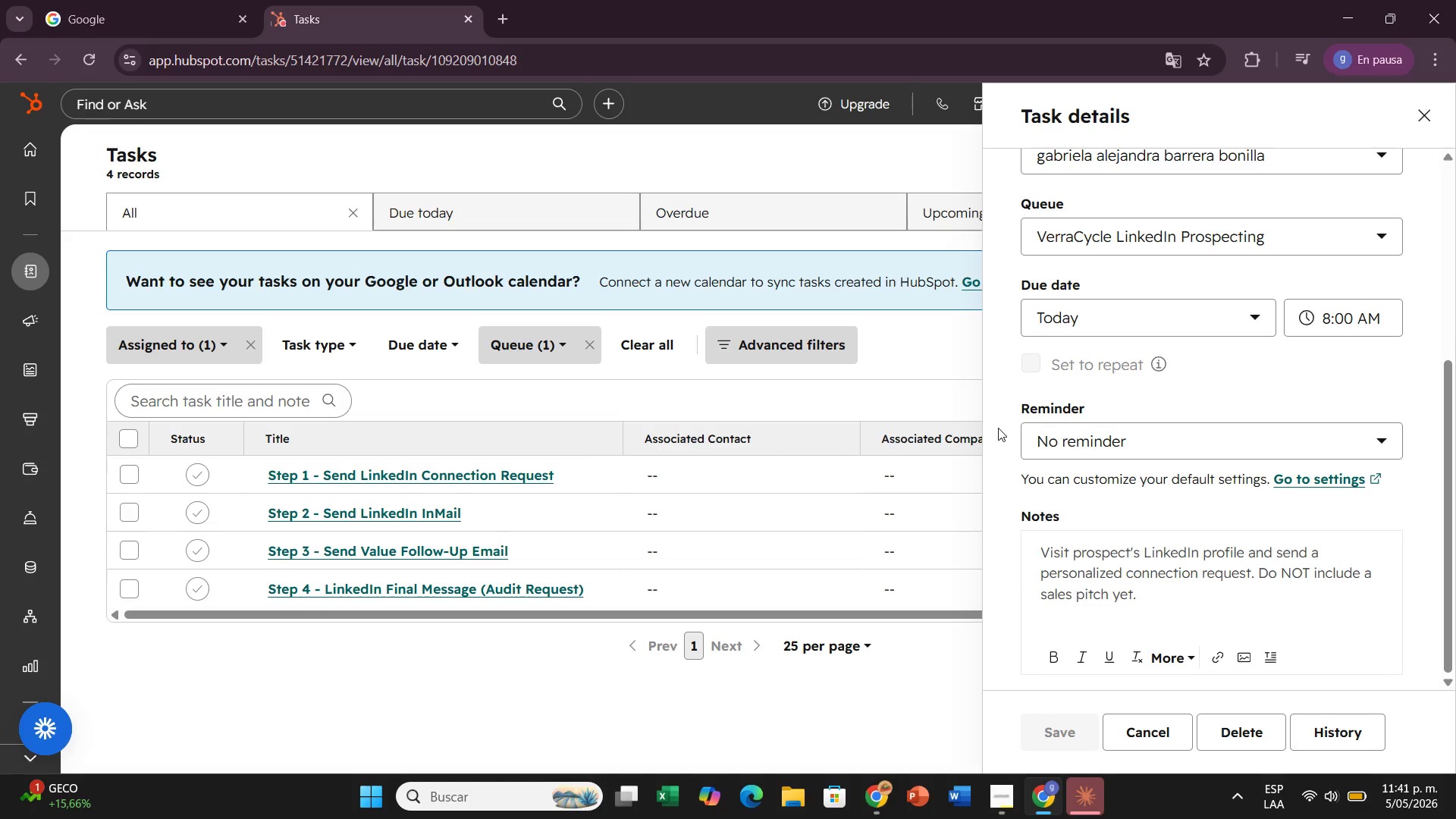 
scroll: coordinate [998, 428], scroll_direction: up, amount: 1.0
 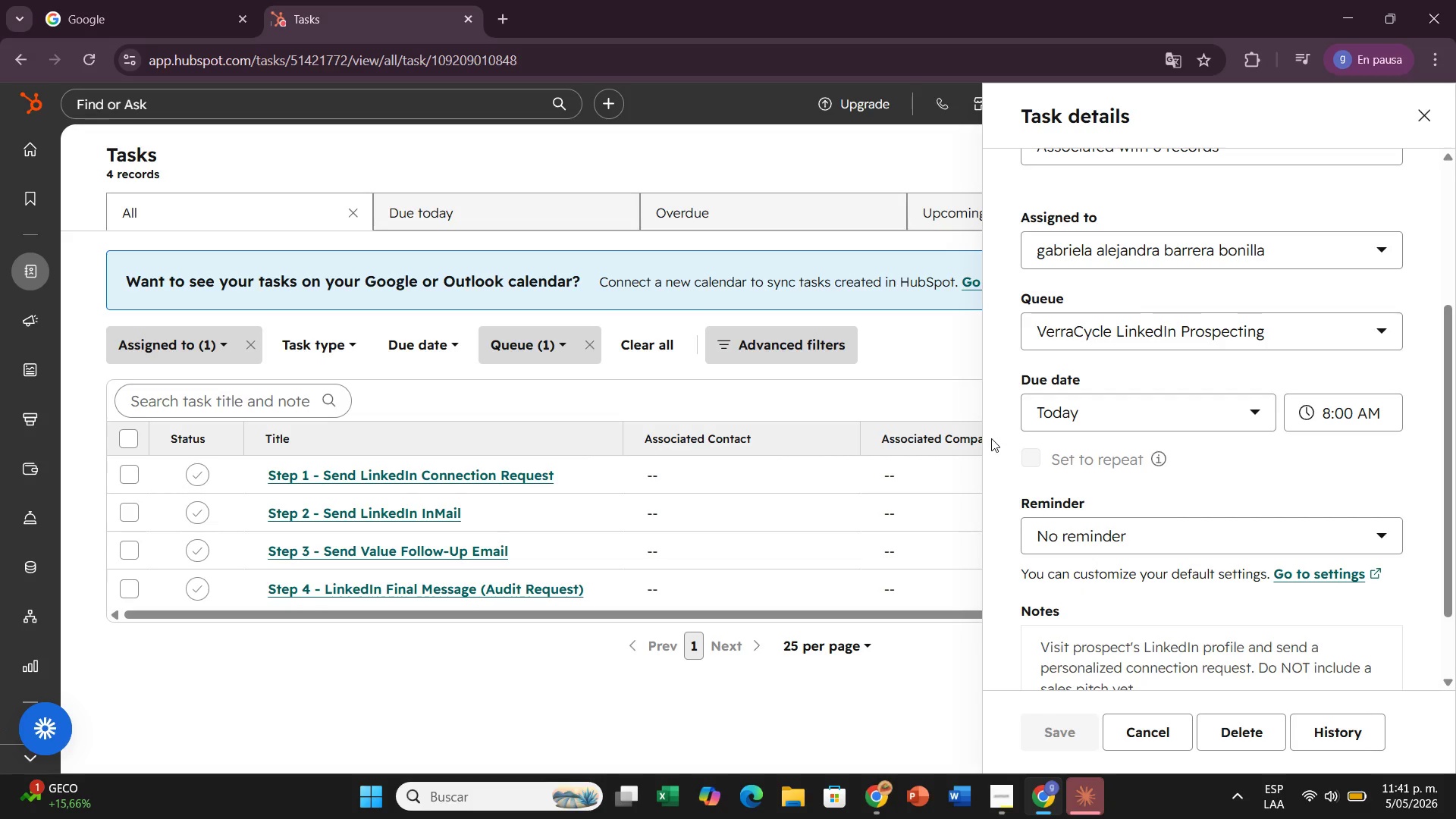 
scroll: coordinate [989, 442], scroll_direction: down, amount: 1.0
 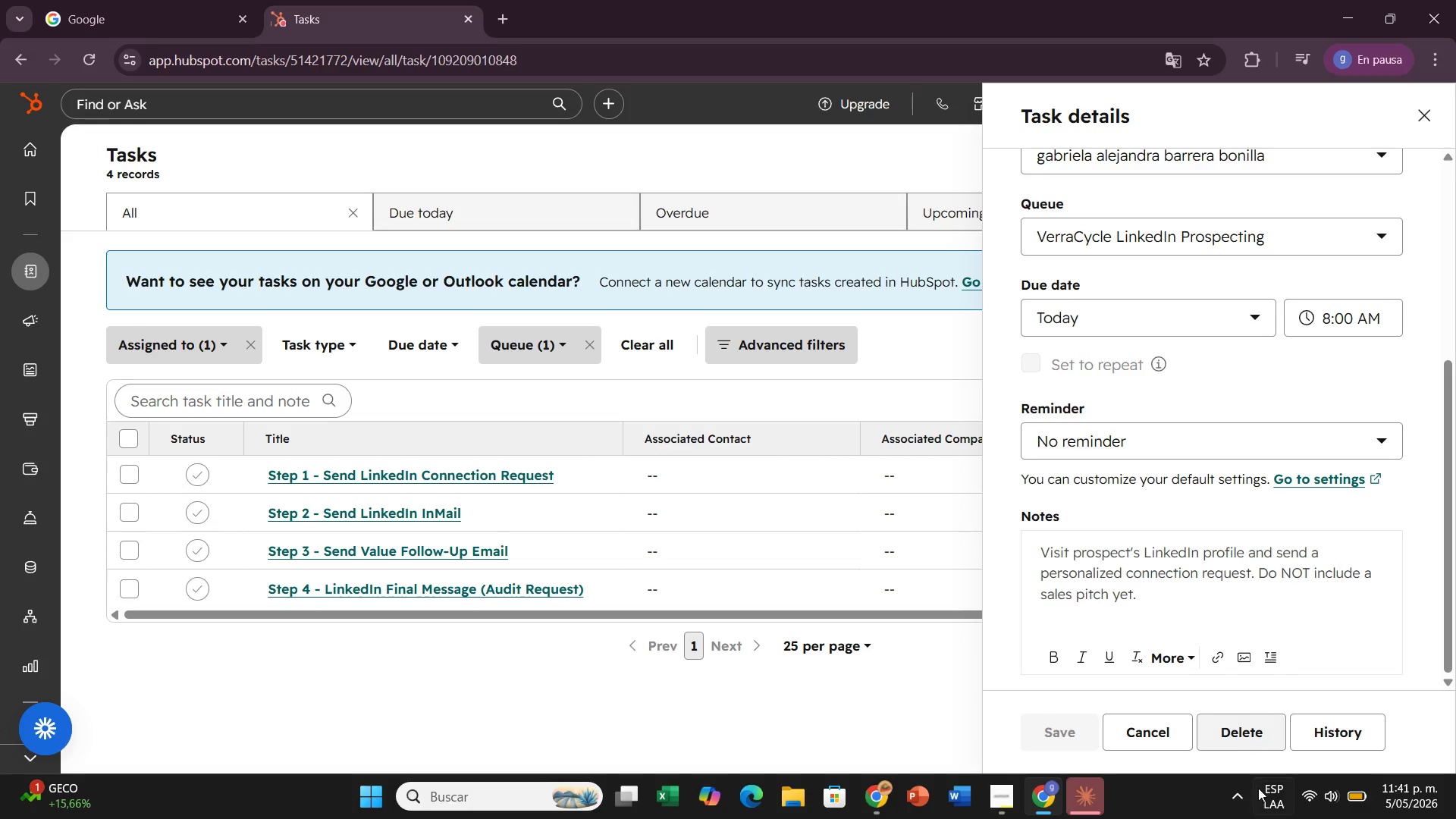 
left_click([1315, 726])
 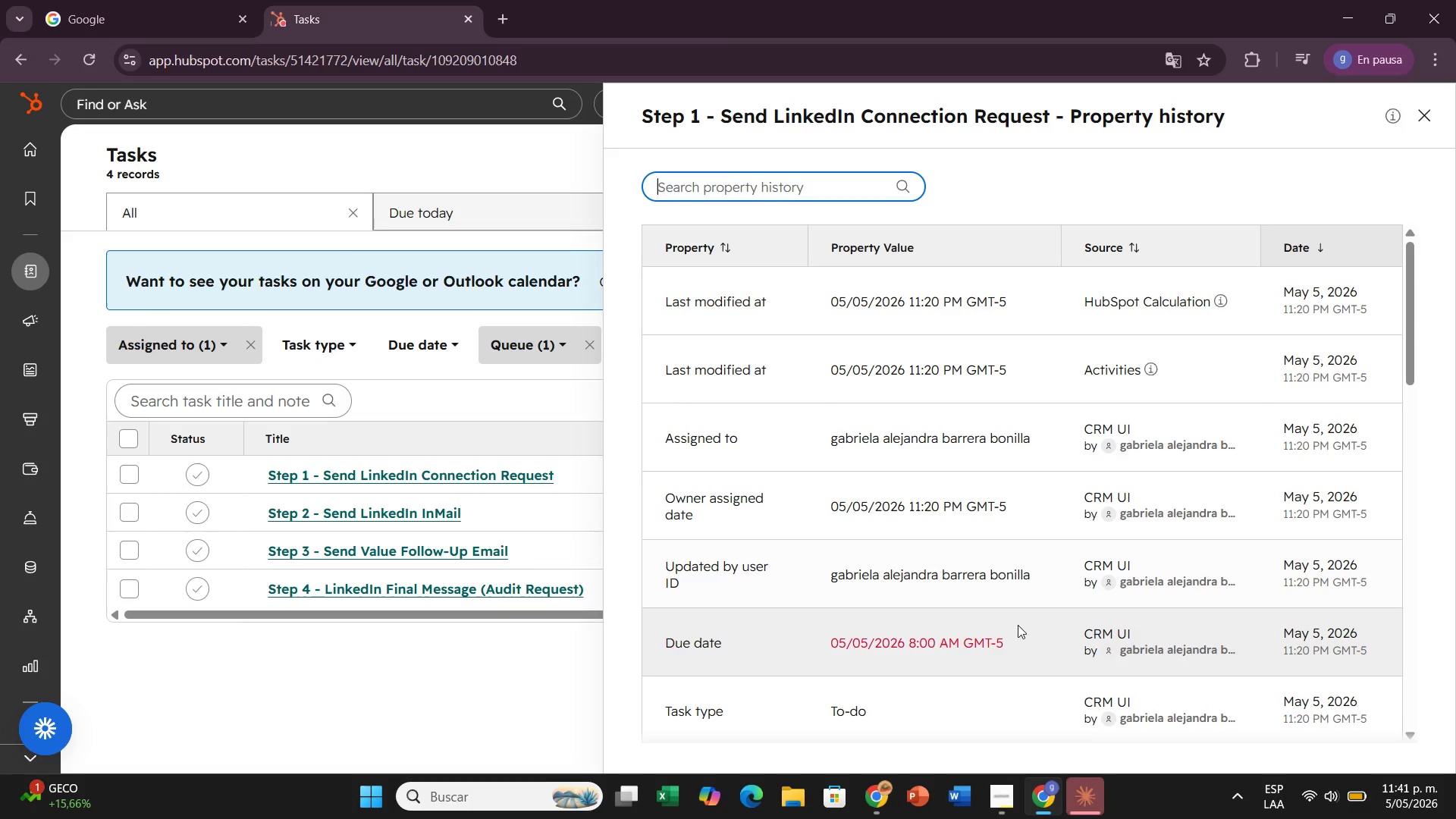 
wait(8.76)
 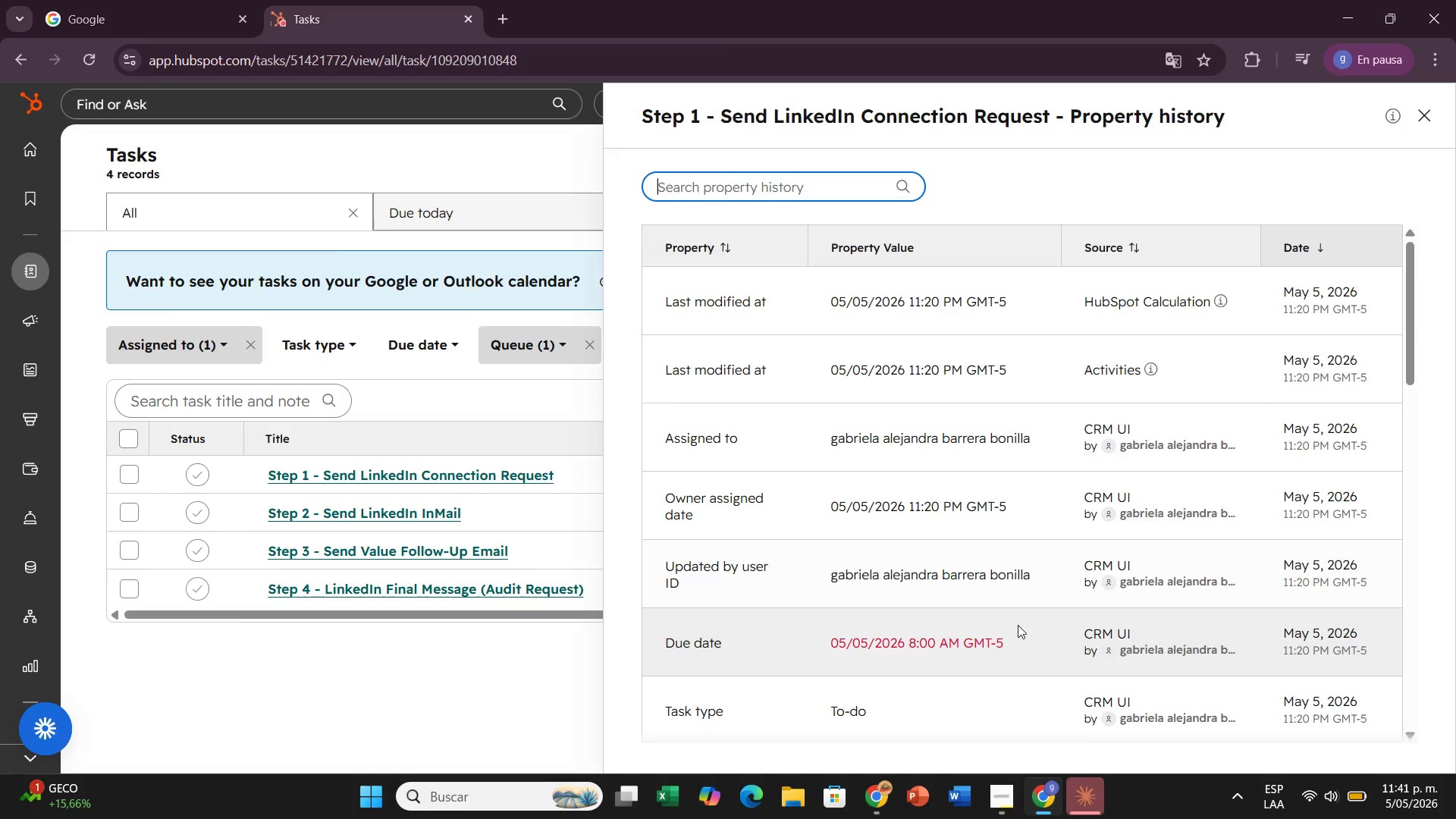 
scroll: coordinate [861, 570], scroll_direction: down, amount: 17.0
 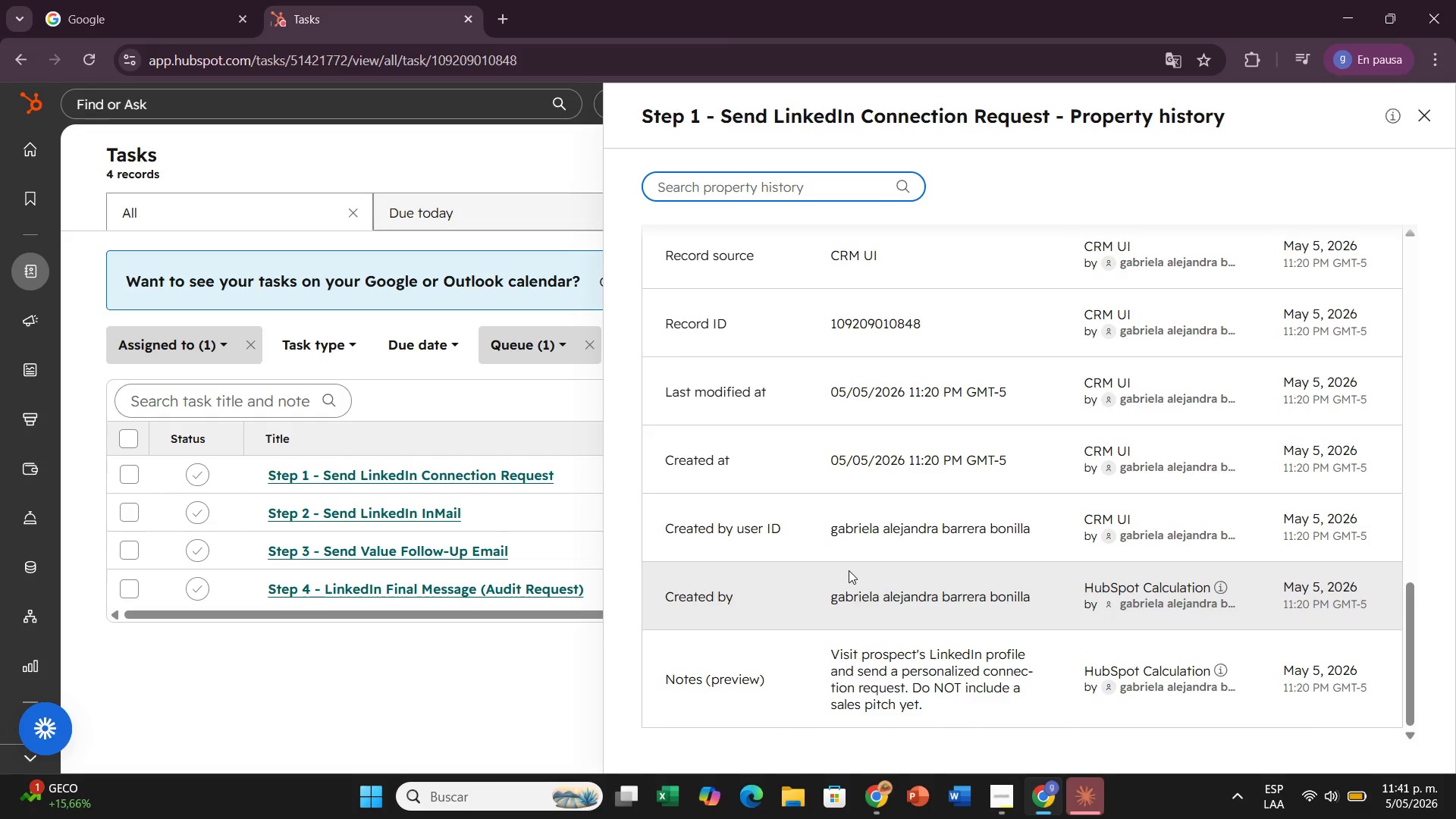 
scroll: coordinate [849, 570], scroll_direction: up, amount: 17.0
 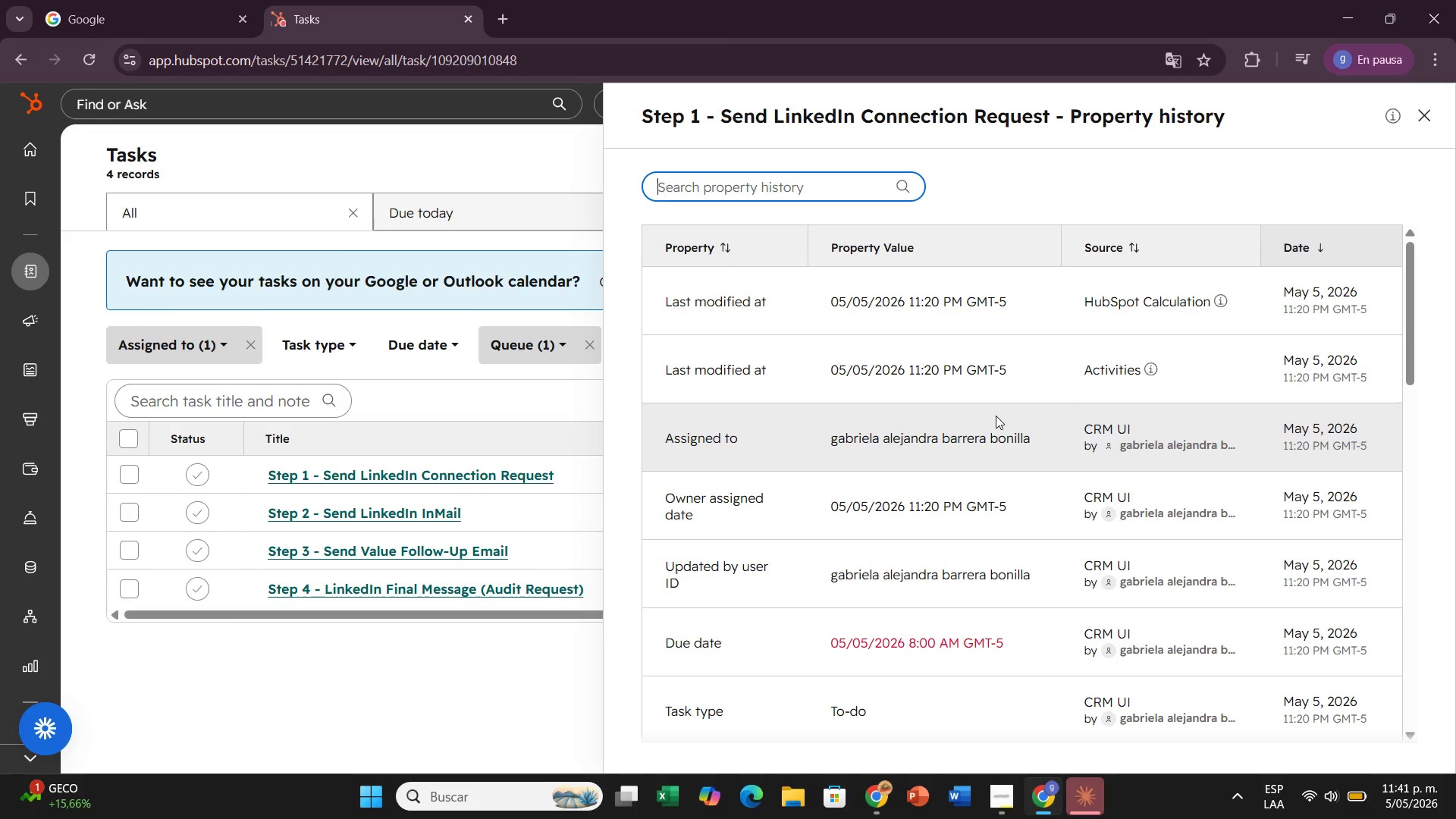 
wait(8.41)
 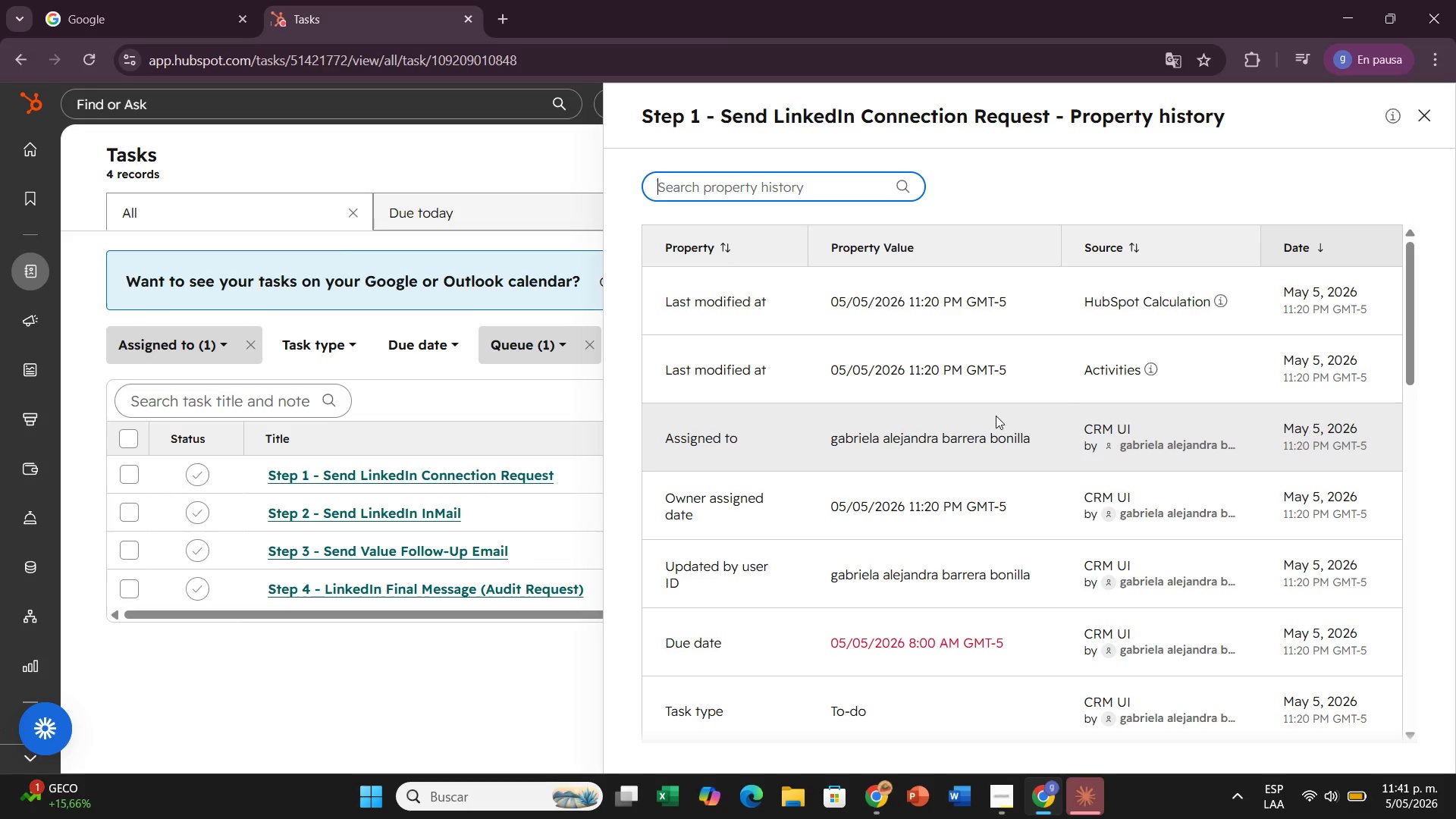 
key(PrintScreen)
 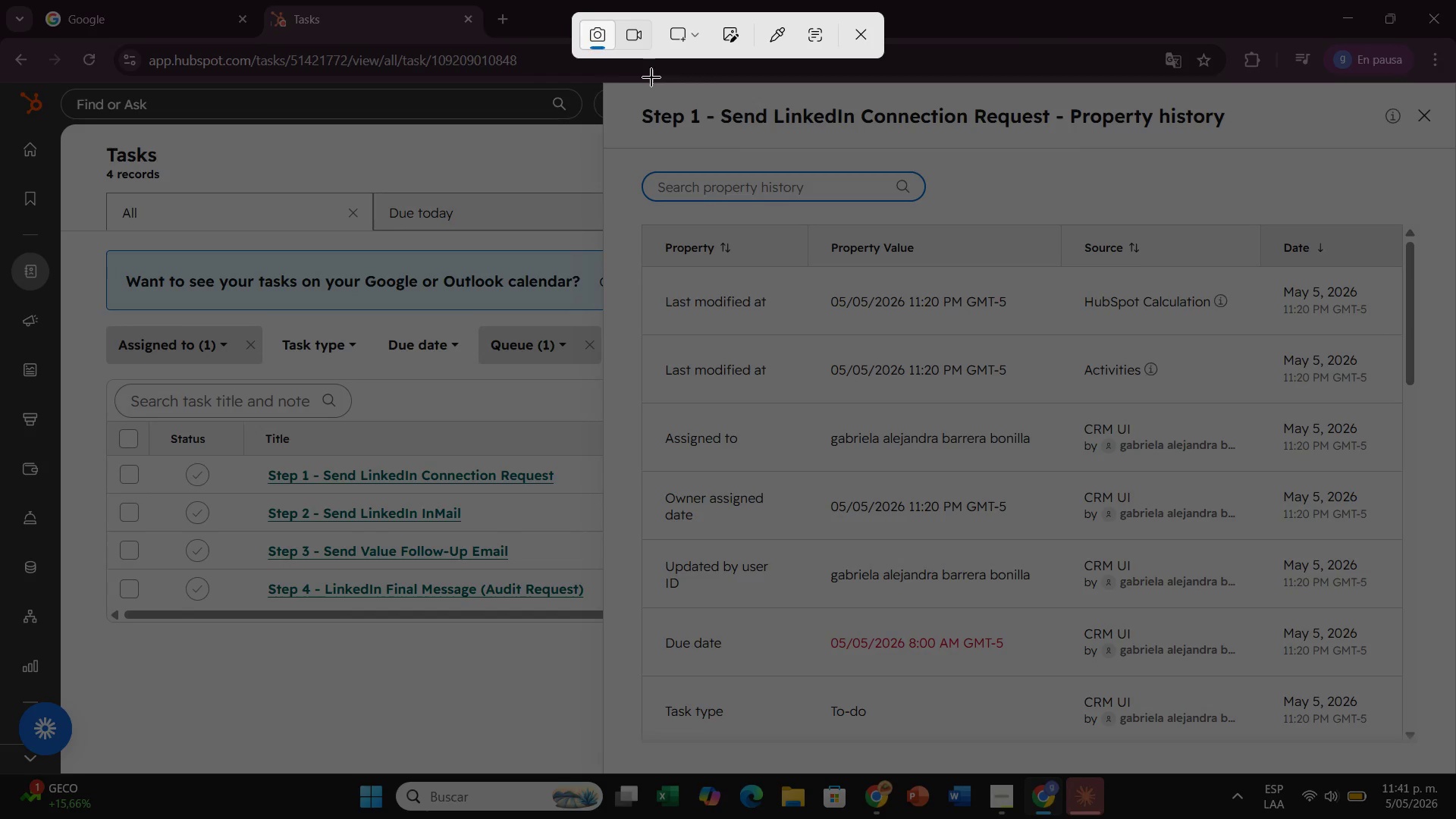 
left_click_drag(start_coordinate=[603, 79], to_coordinate=[817, 183])
 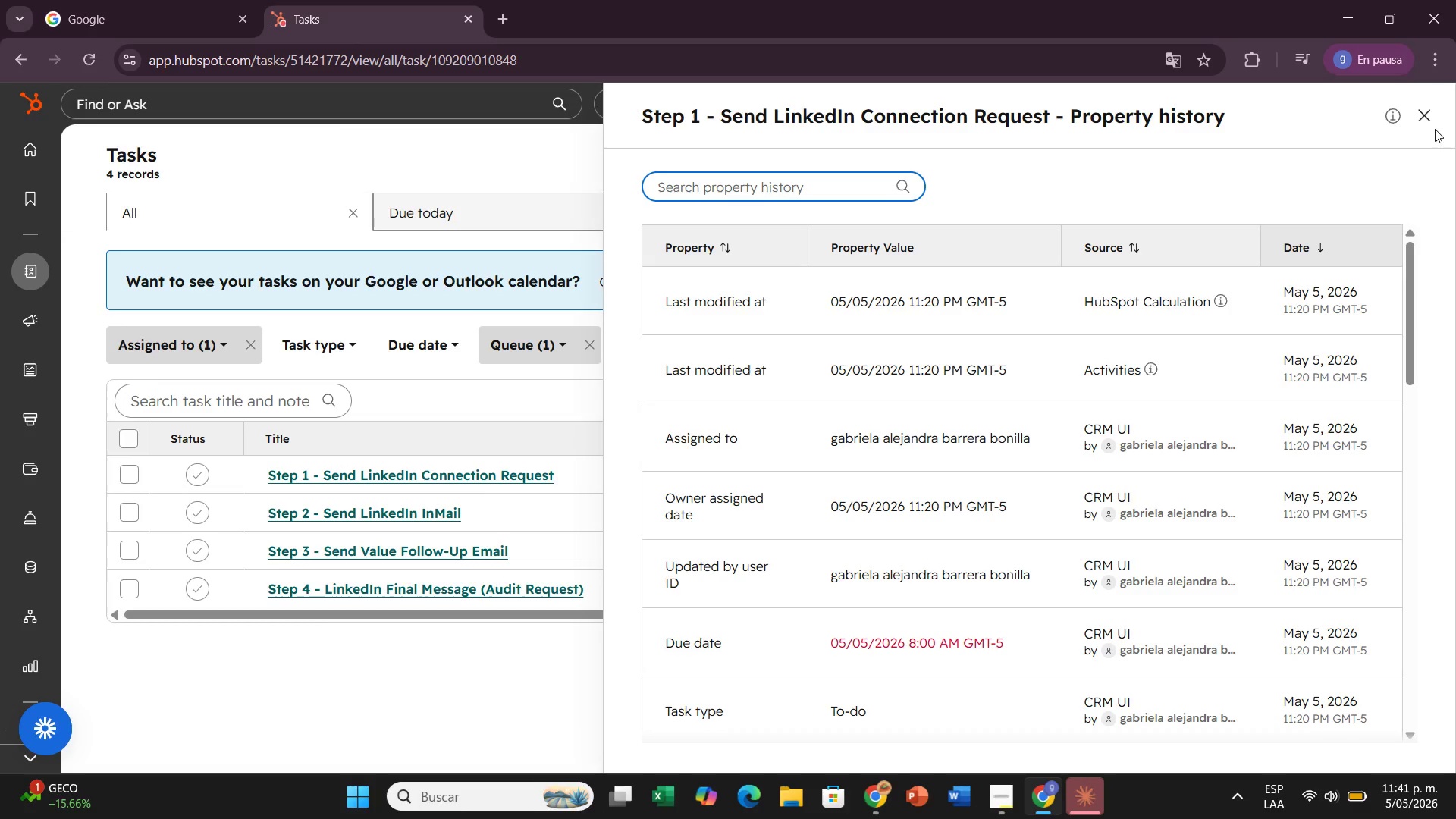 
left_click([1435, 121])
 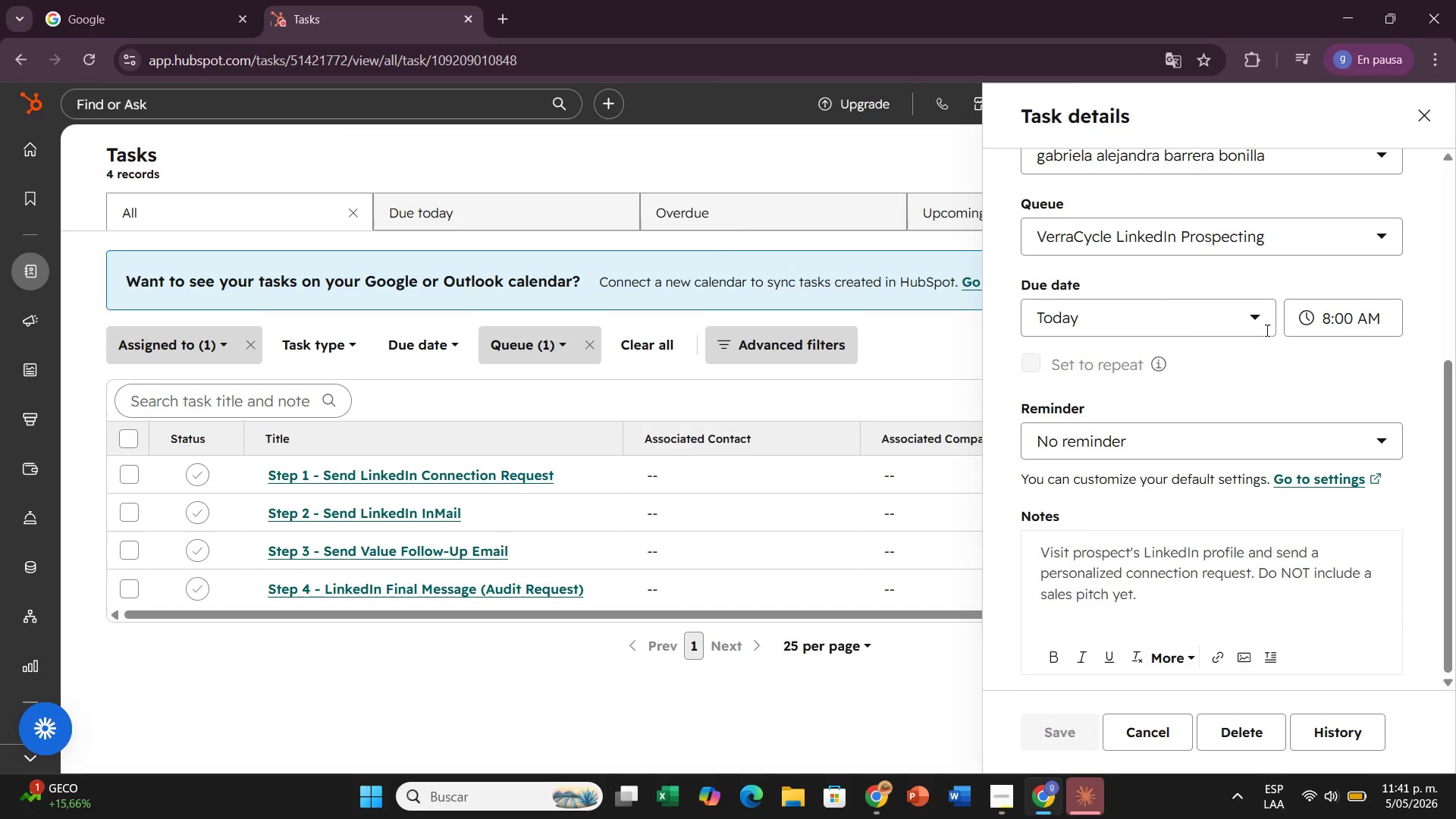 
left_click([1168, 309])
 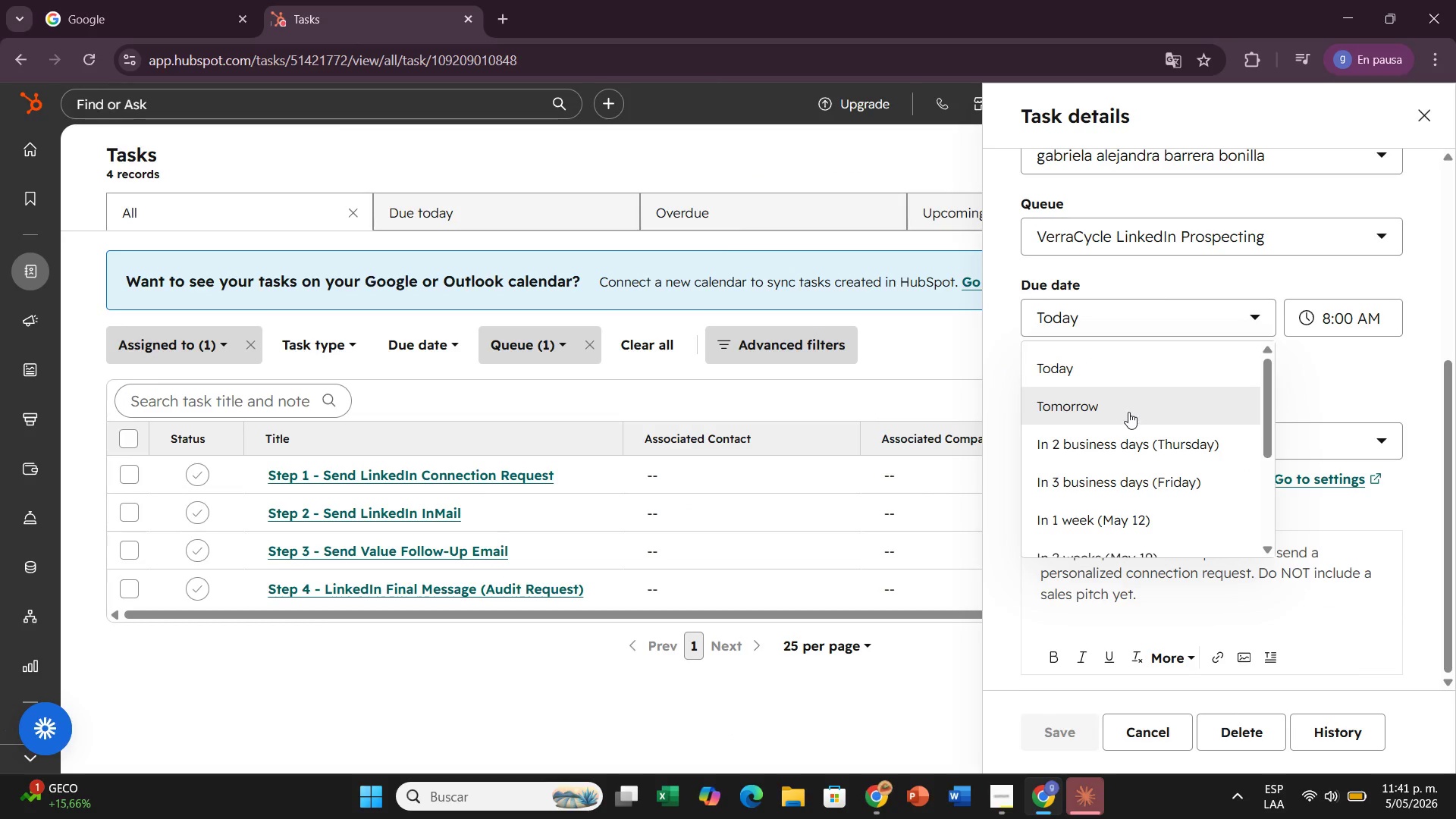 
left_click([1128, 412])
 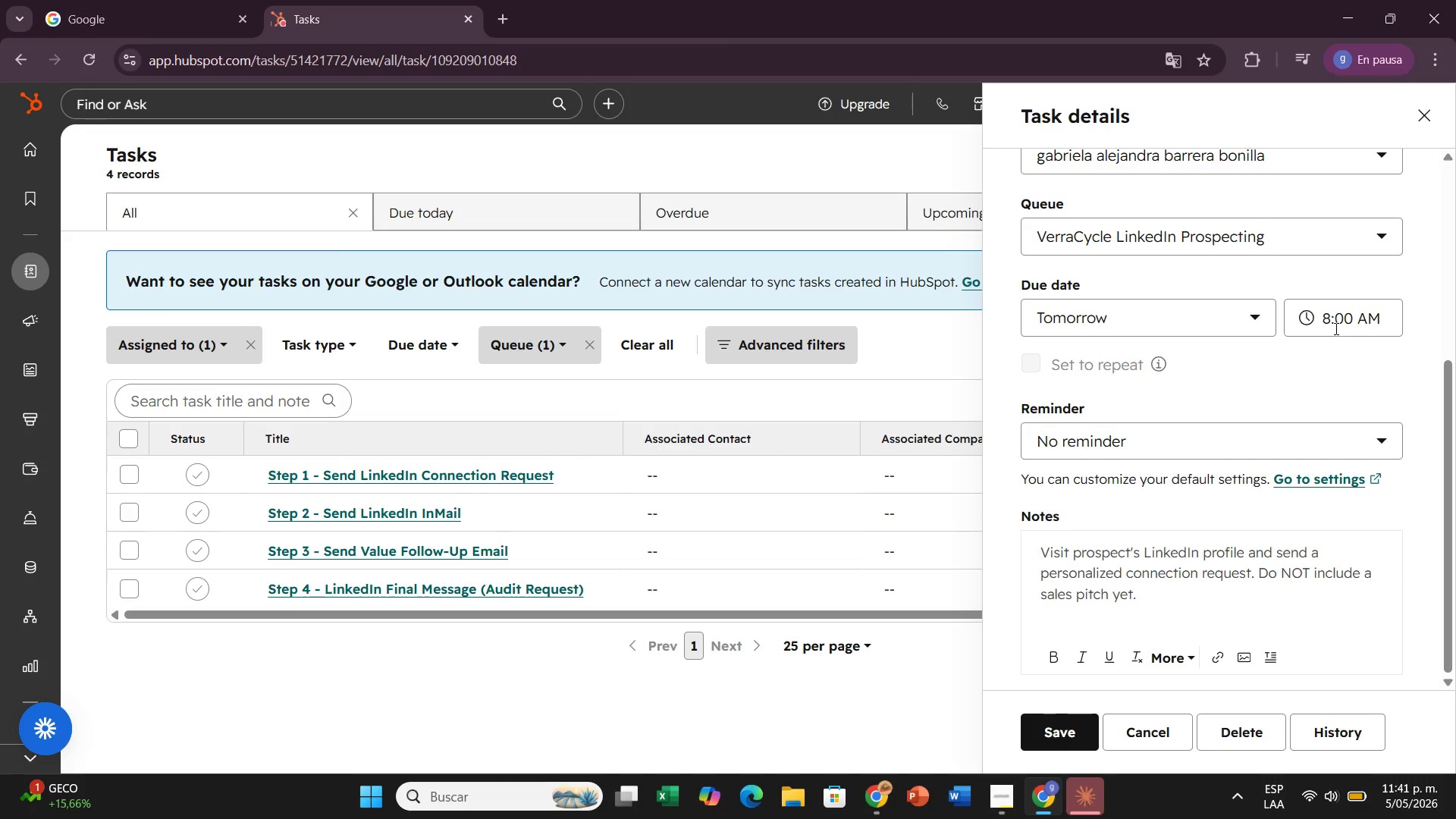 
left_click([1331, 321])
 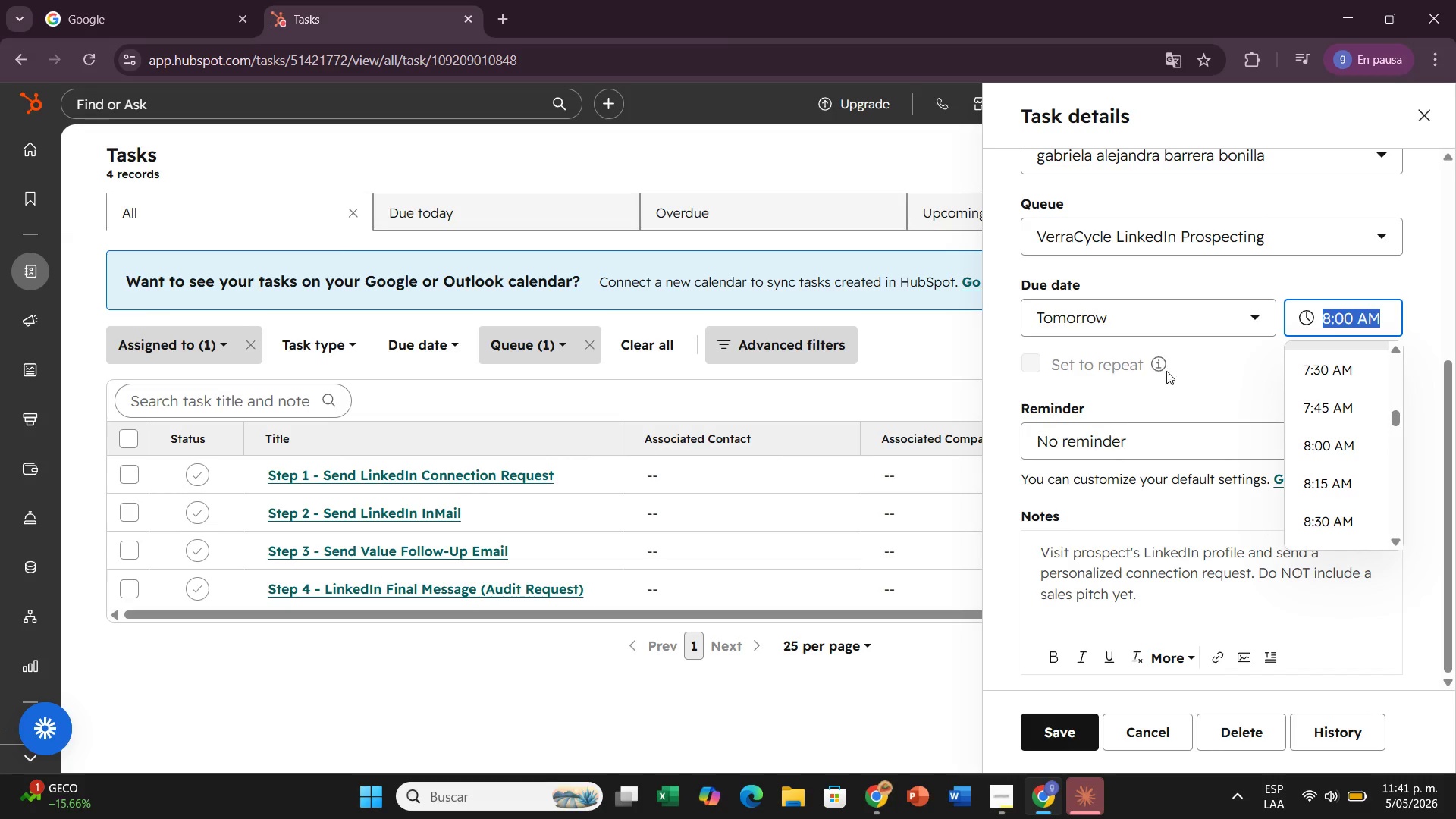 
left_click([1224, 353])
 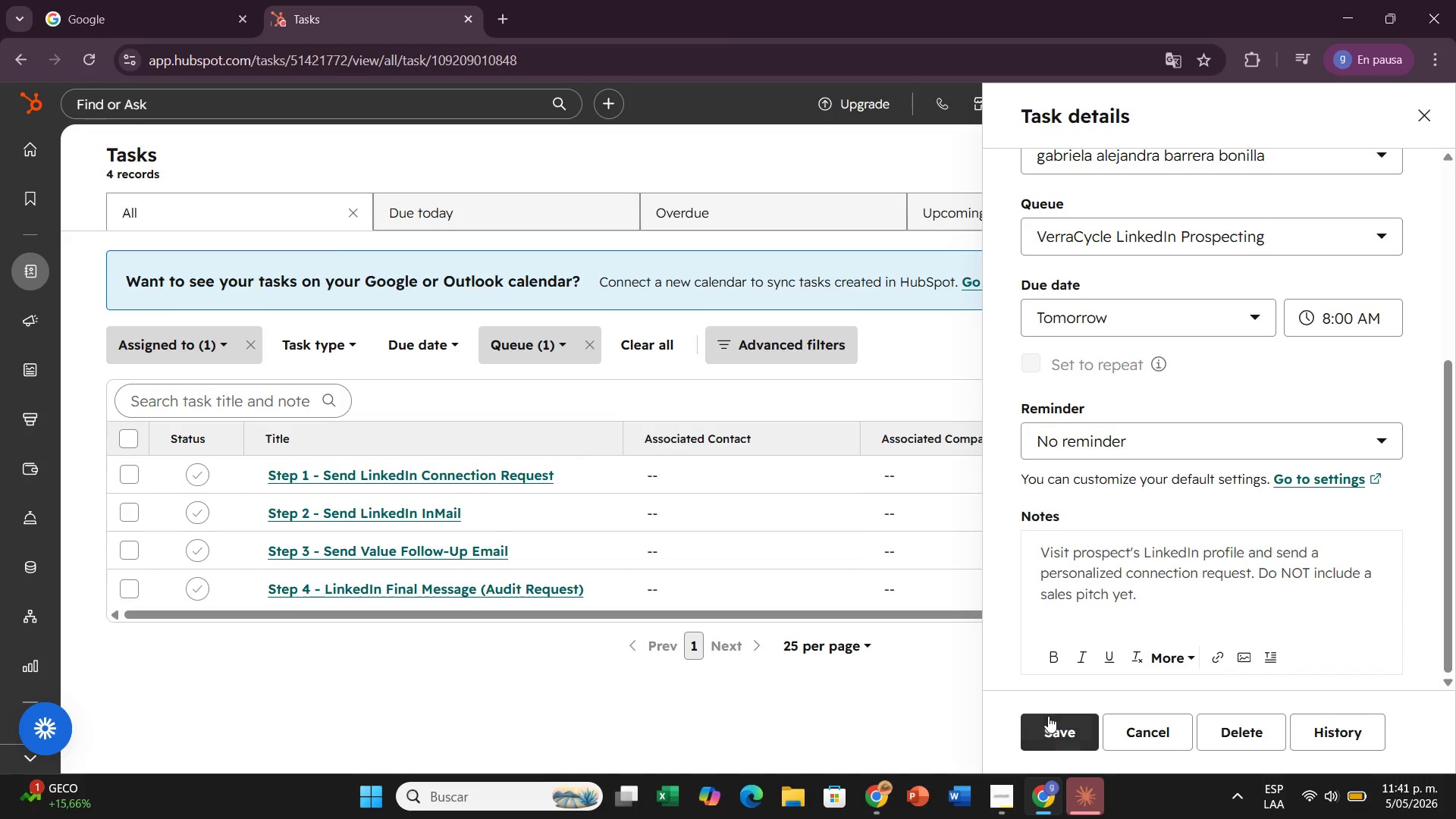 
left_click([1049, 717])
 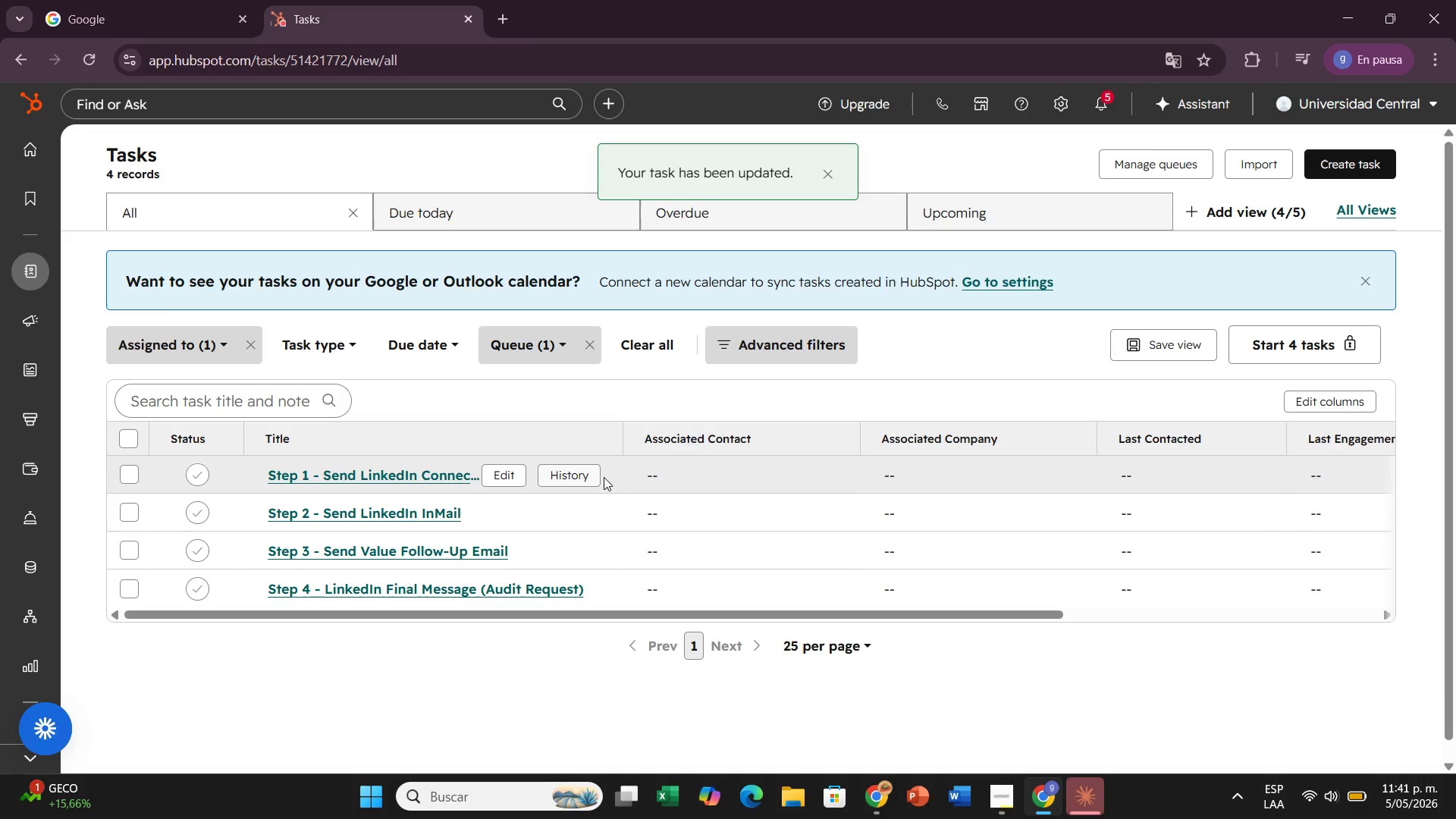 
left_click([570, 481])
 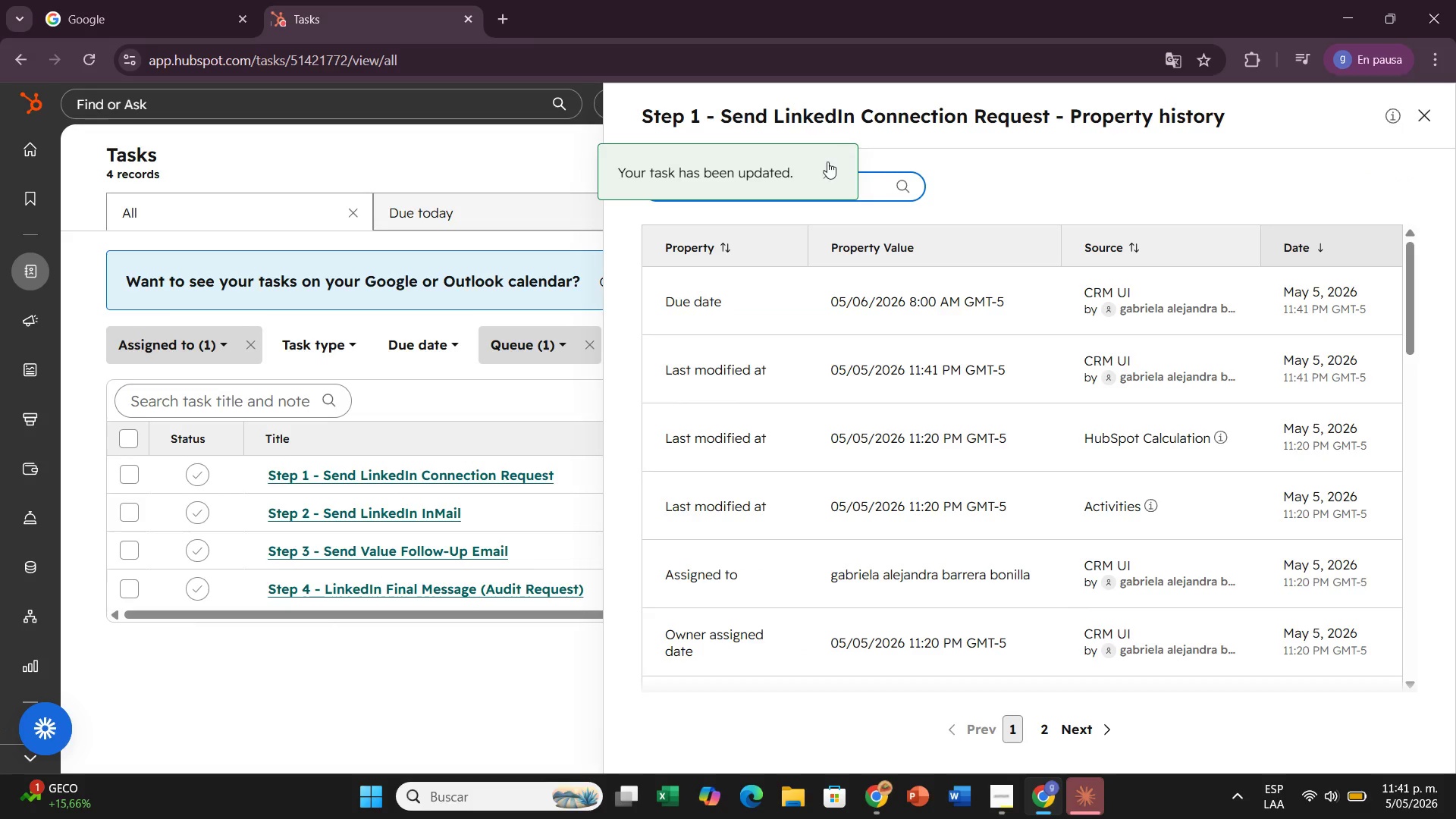 
left_click([824, 170])
 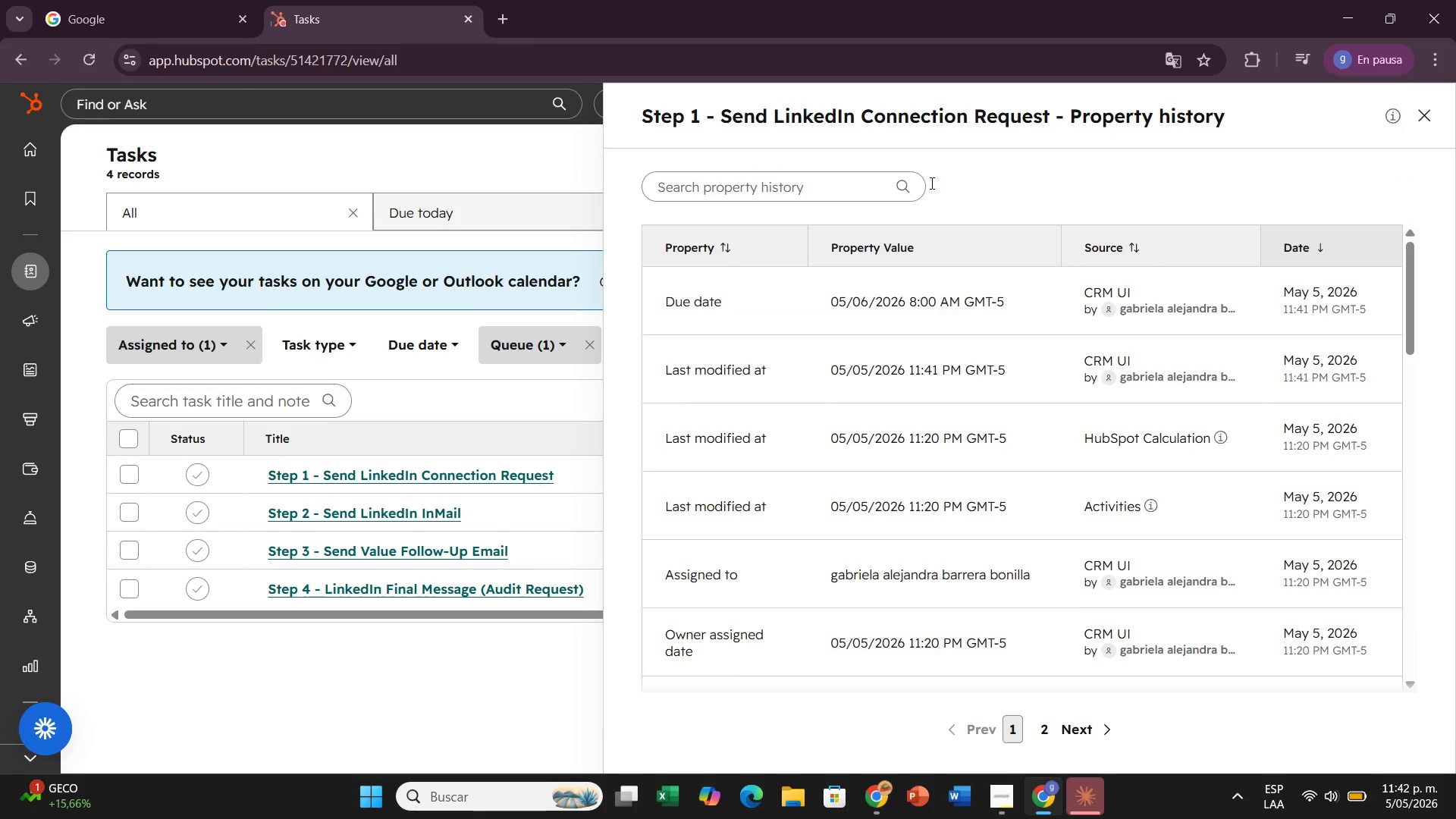 
key(PrintScreen)
 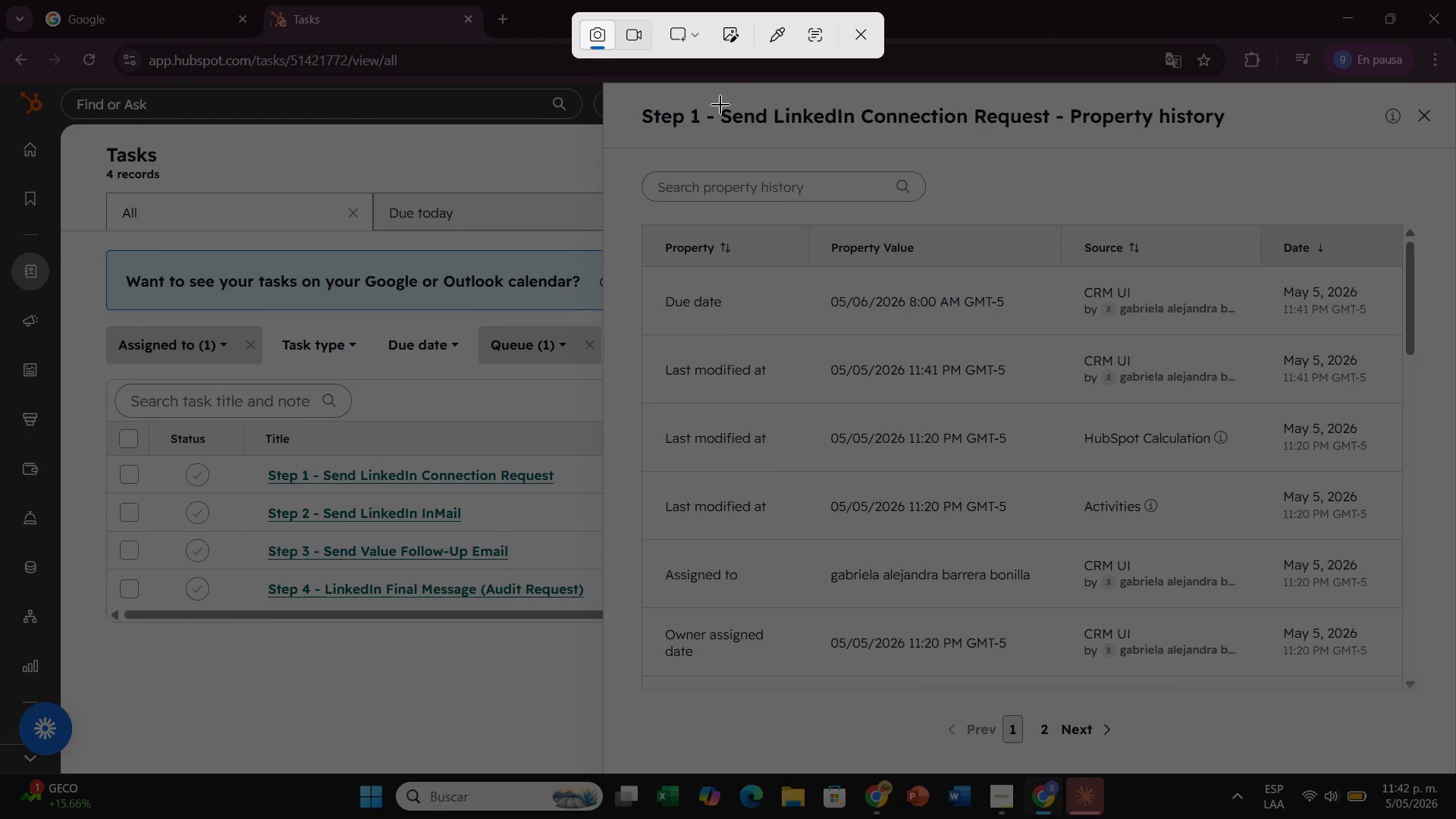 
left_click_drag(start_coordinate=[598, 78], to_coordinate=[1455, 782])
 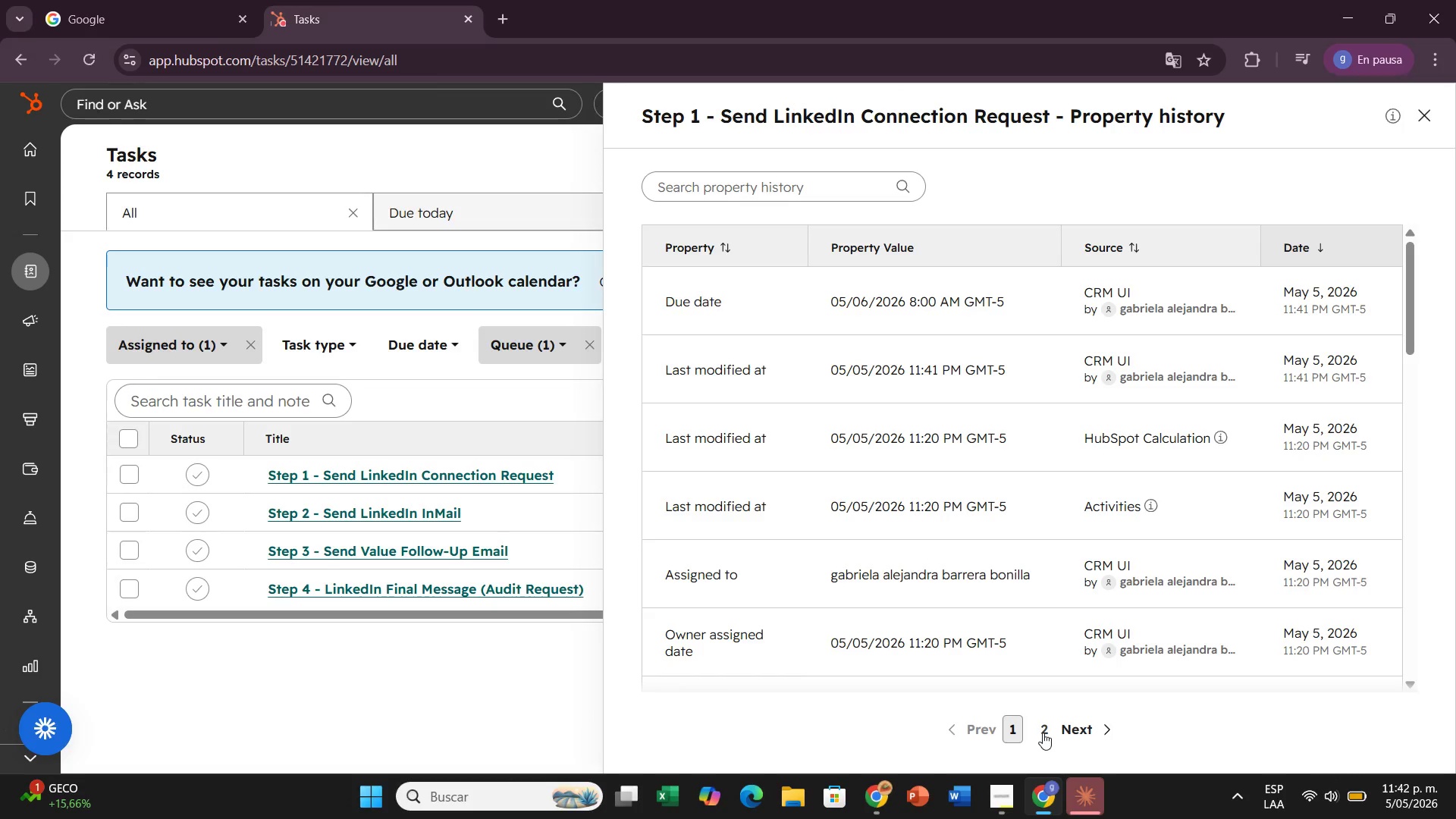 
left_click([1042, 733])
 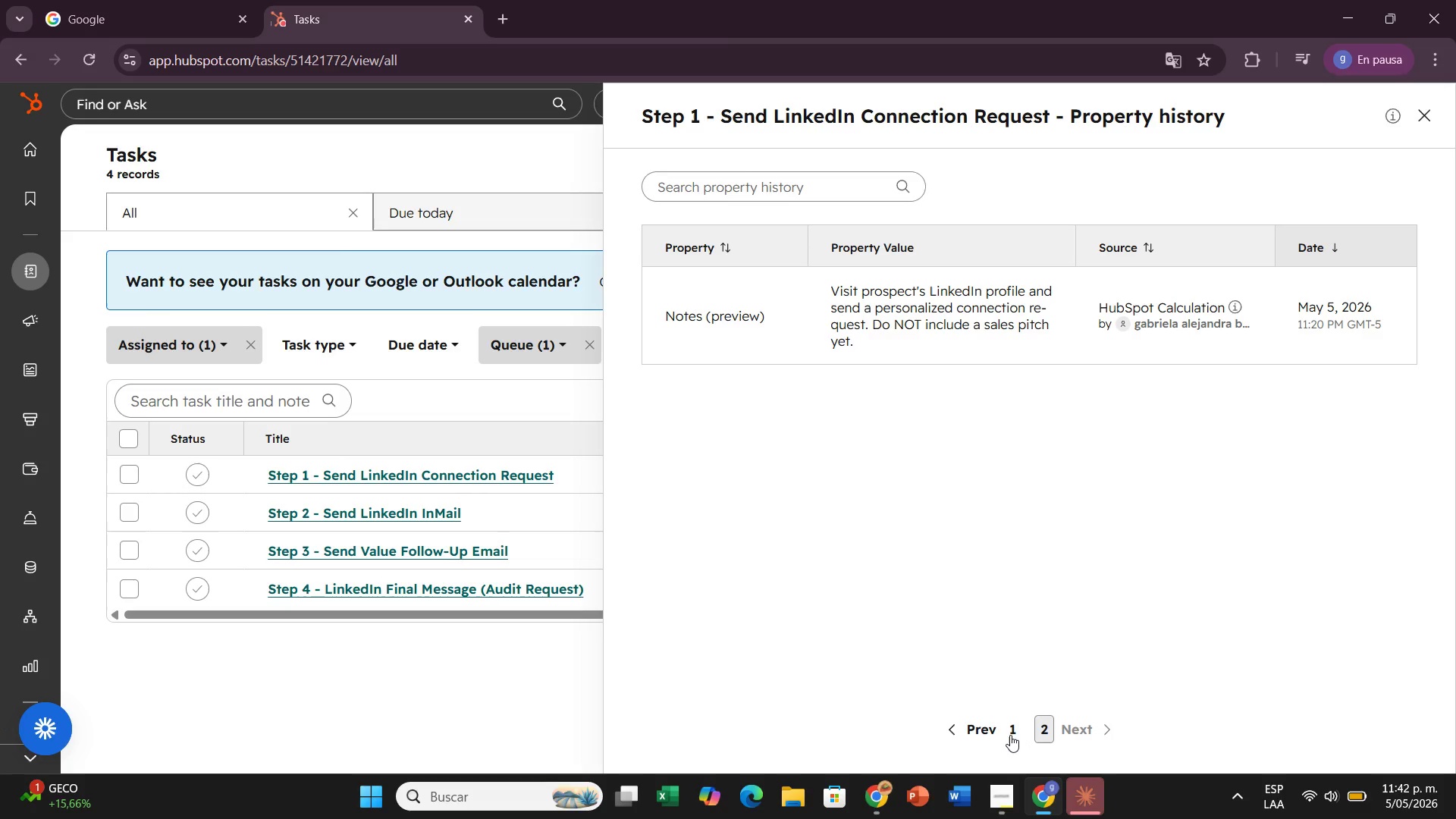 
left_click([1008, 735])
 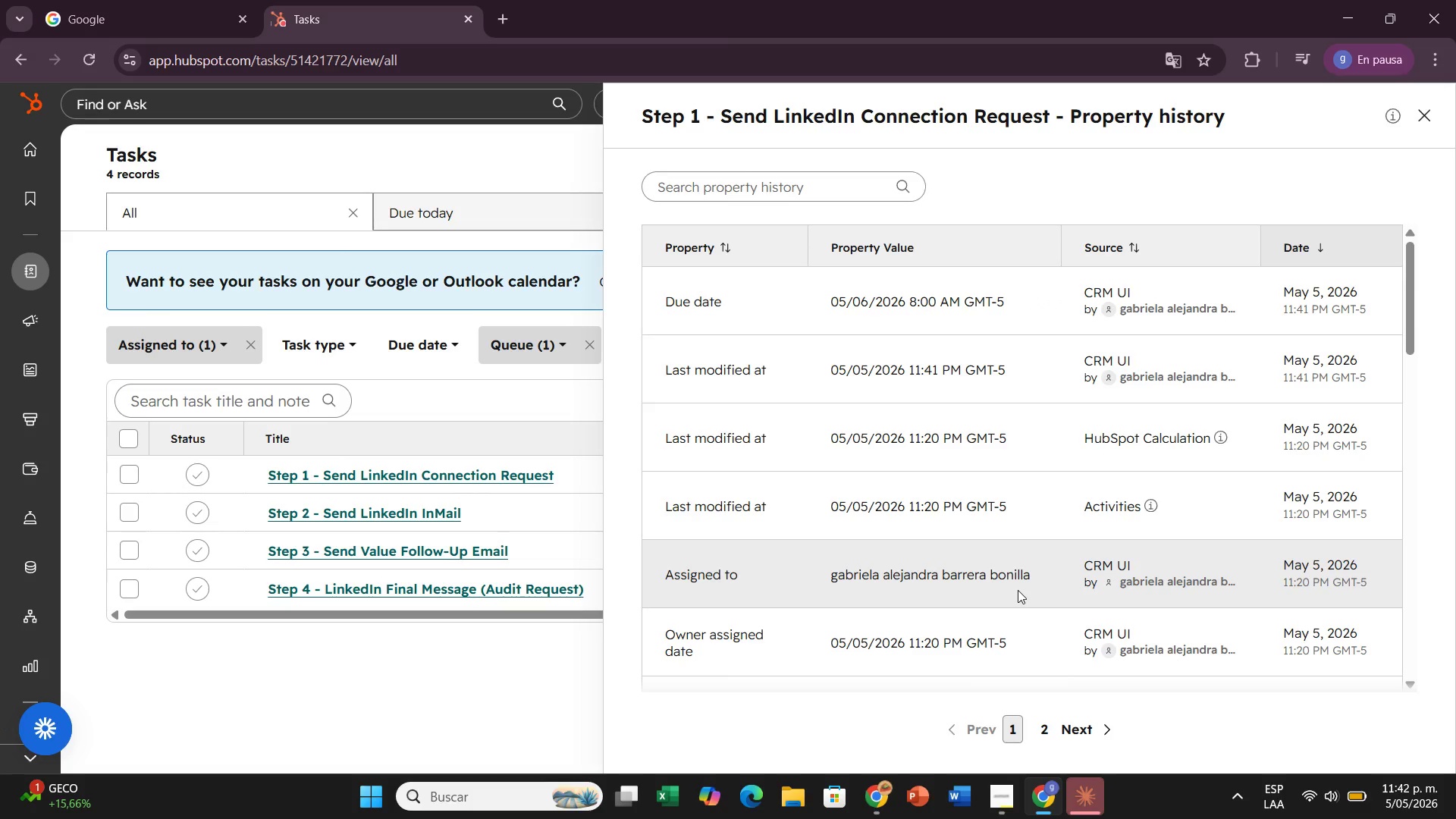 
scroll: coordinate [935, 624], scroll_direction: down, amount: 11.0
 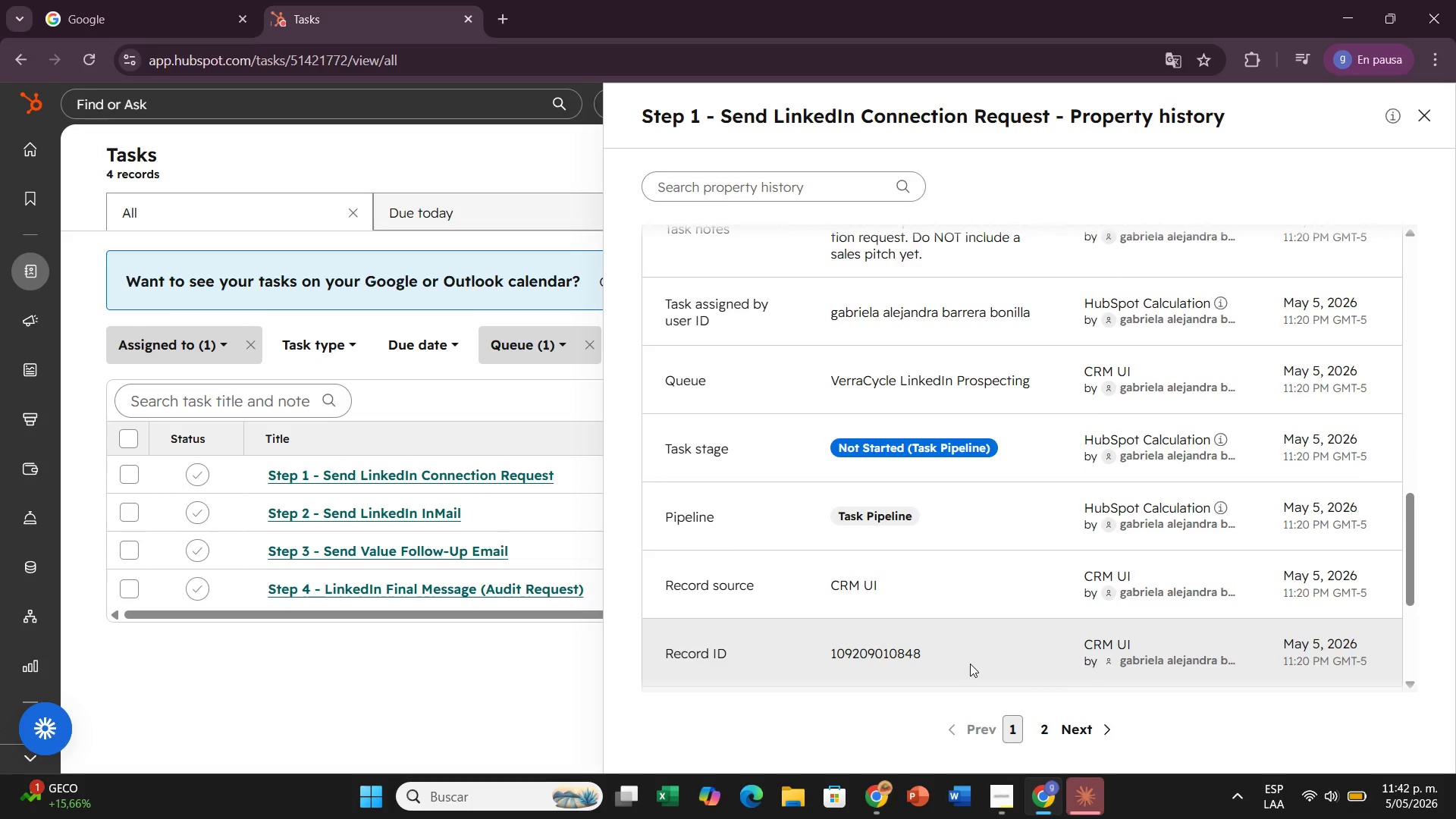 
scroll: coordinate [959, 664], scroll_direction: up, amount: 12.0
 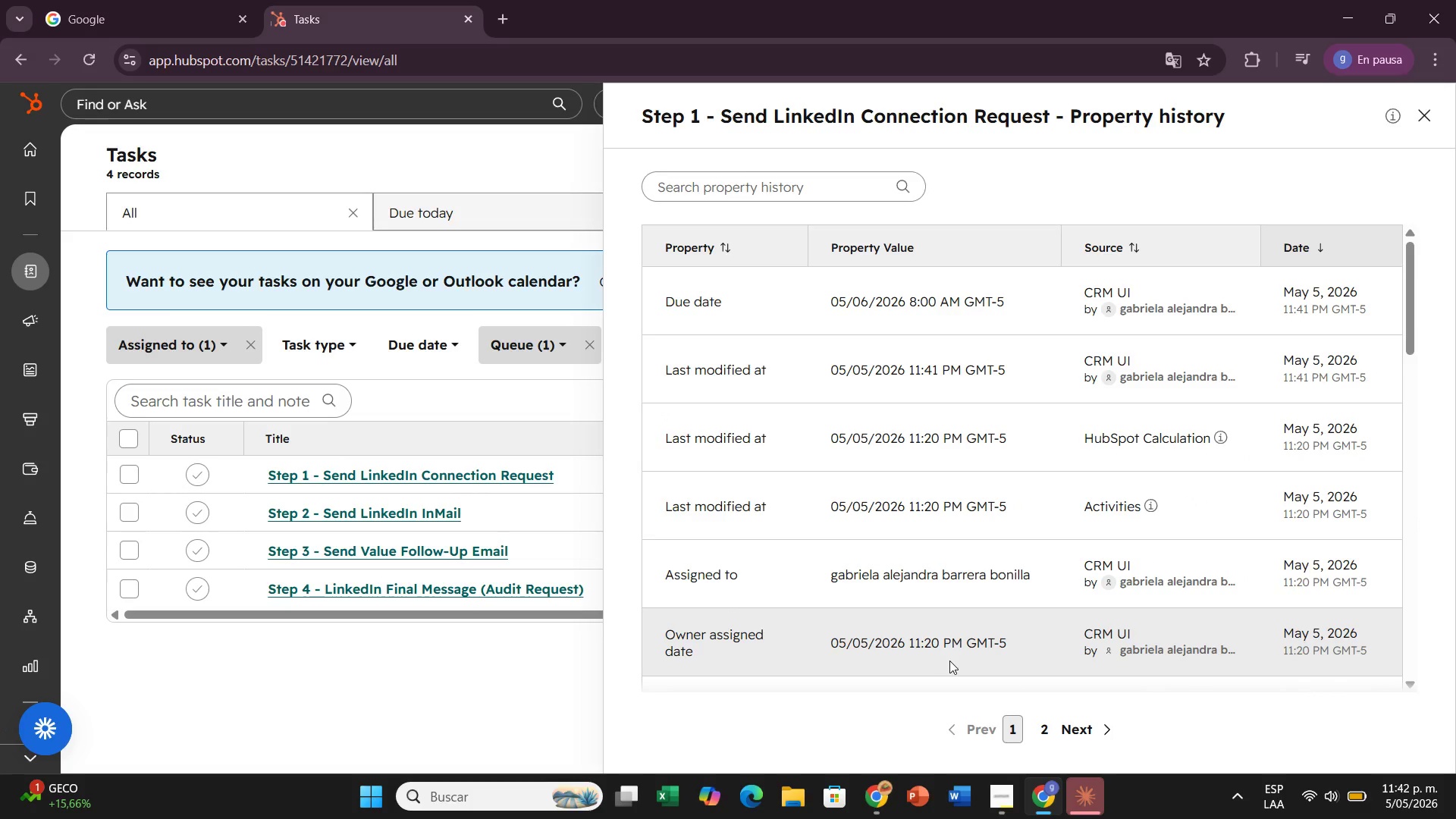 
scroll: coordinate [952, 659], scroll_direction: down, amount: 1.0
 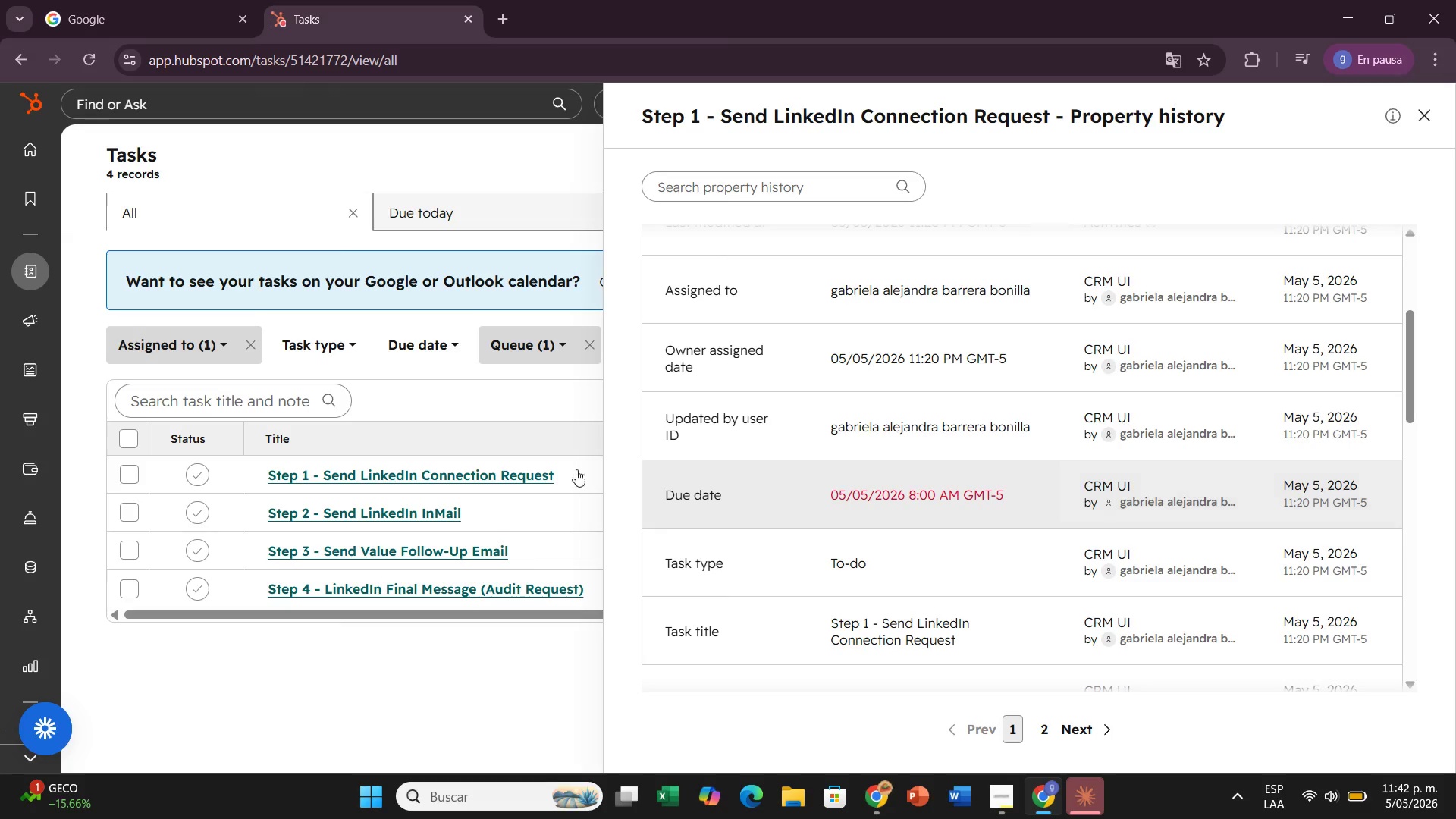 
wait(5.48)
 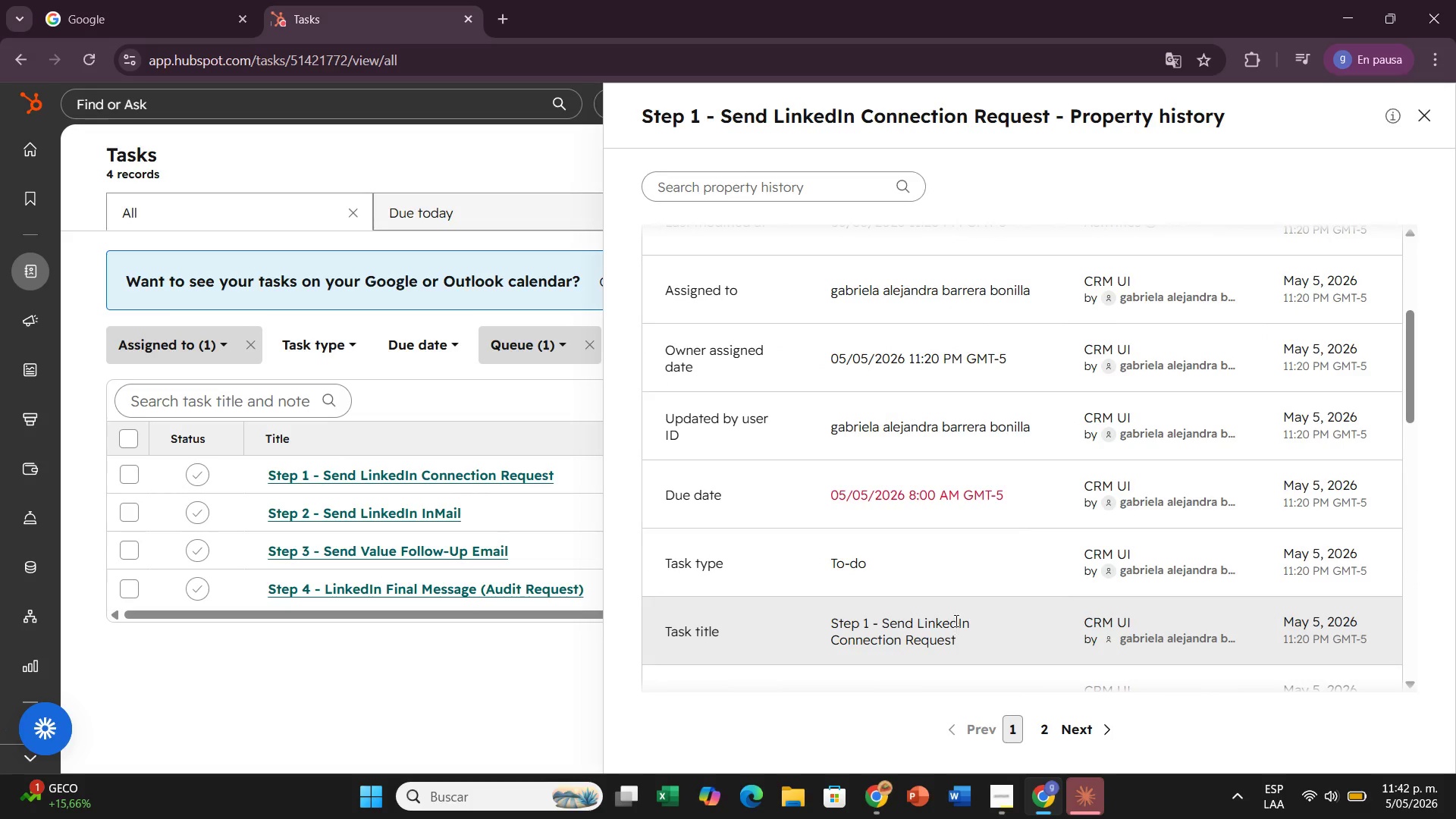 
left_click([1412, 124])
 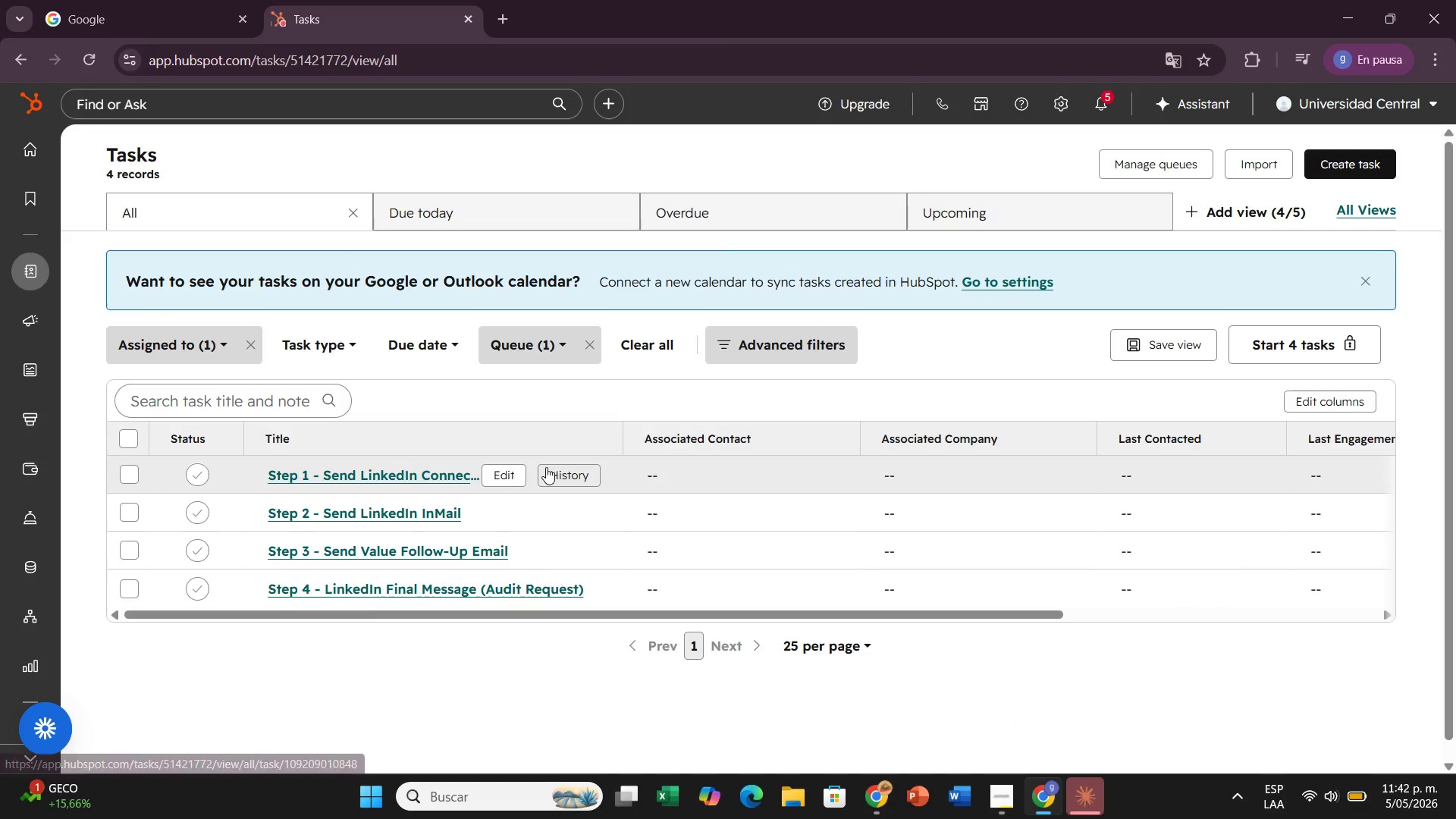 
left_click([499, 482])
 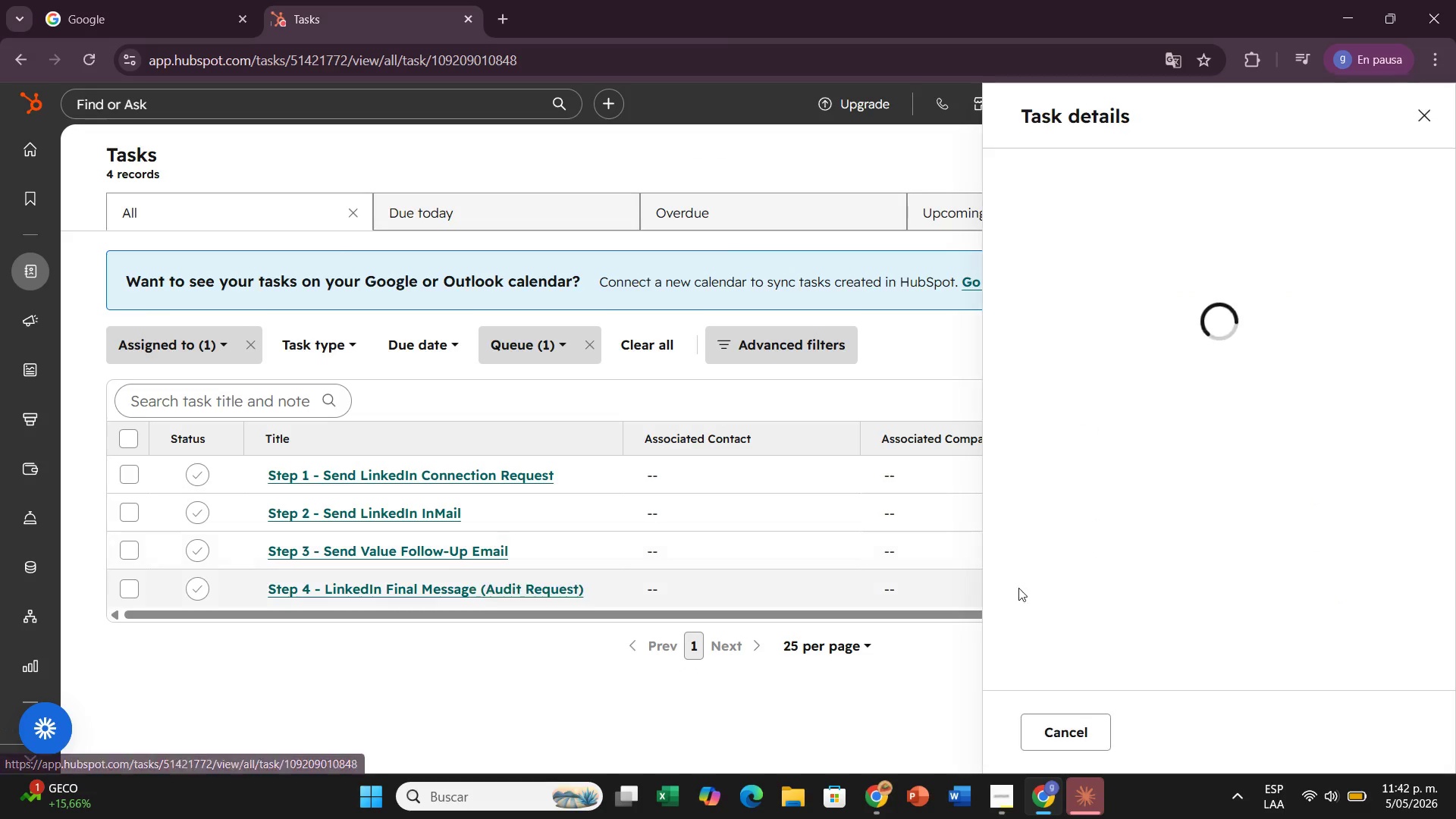 
scroll: coordinate [1000, 623], scroll_direction: down, amount: 8.0
 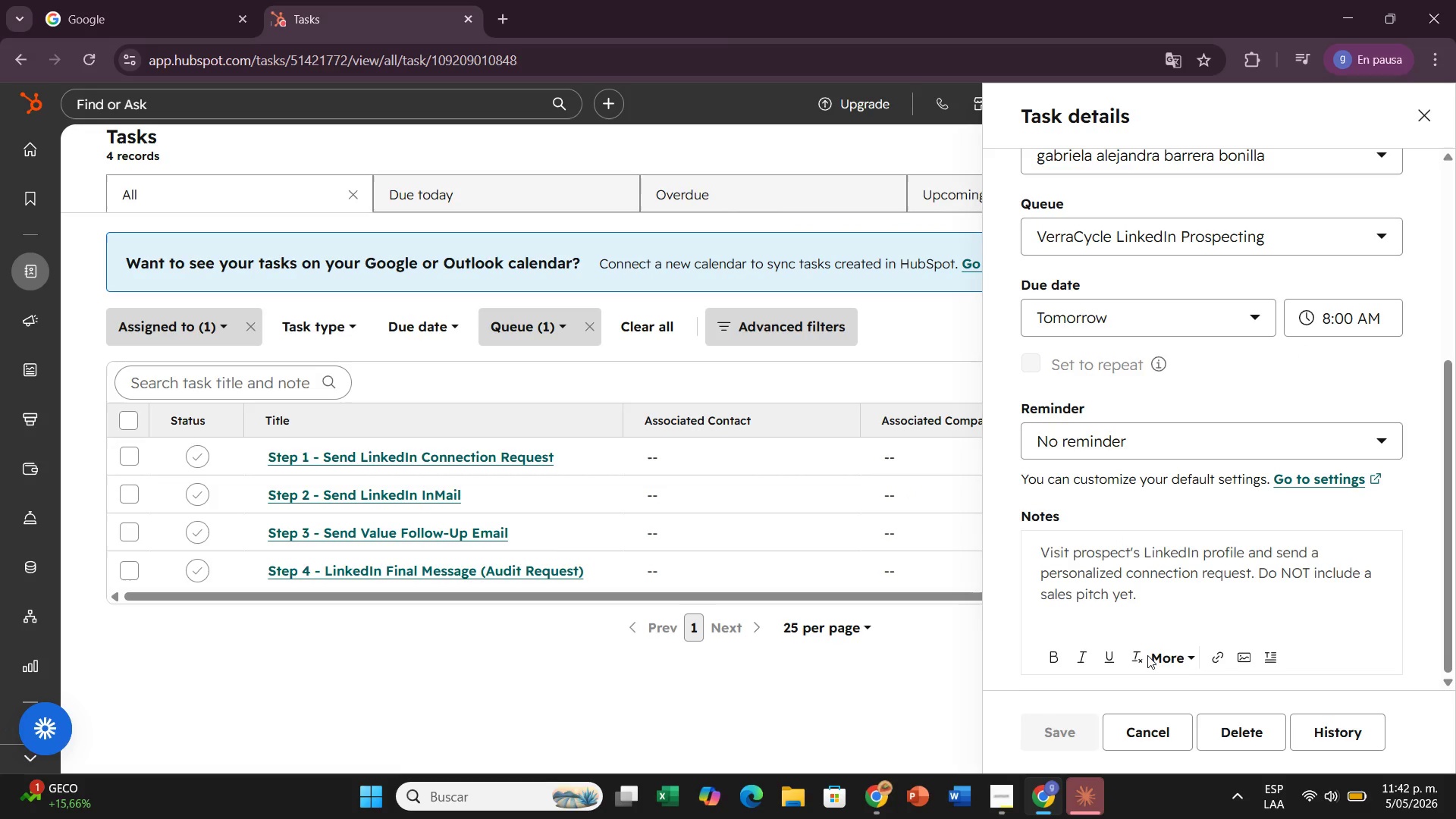 
wait(5.18)
 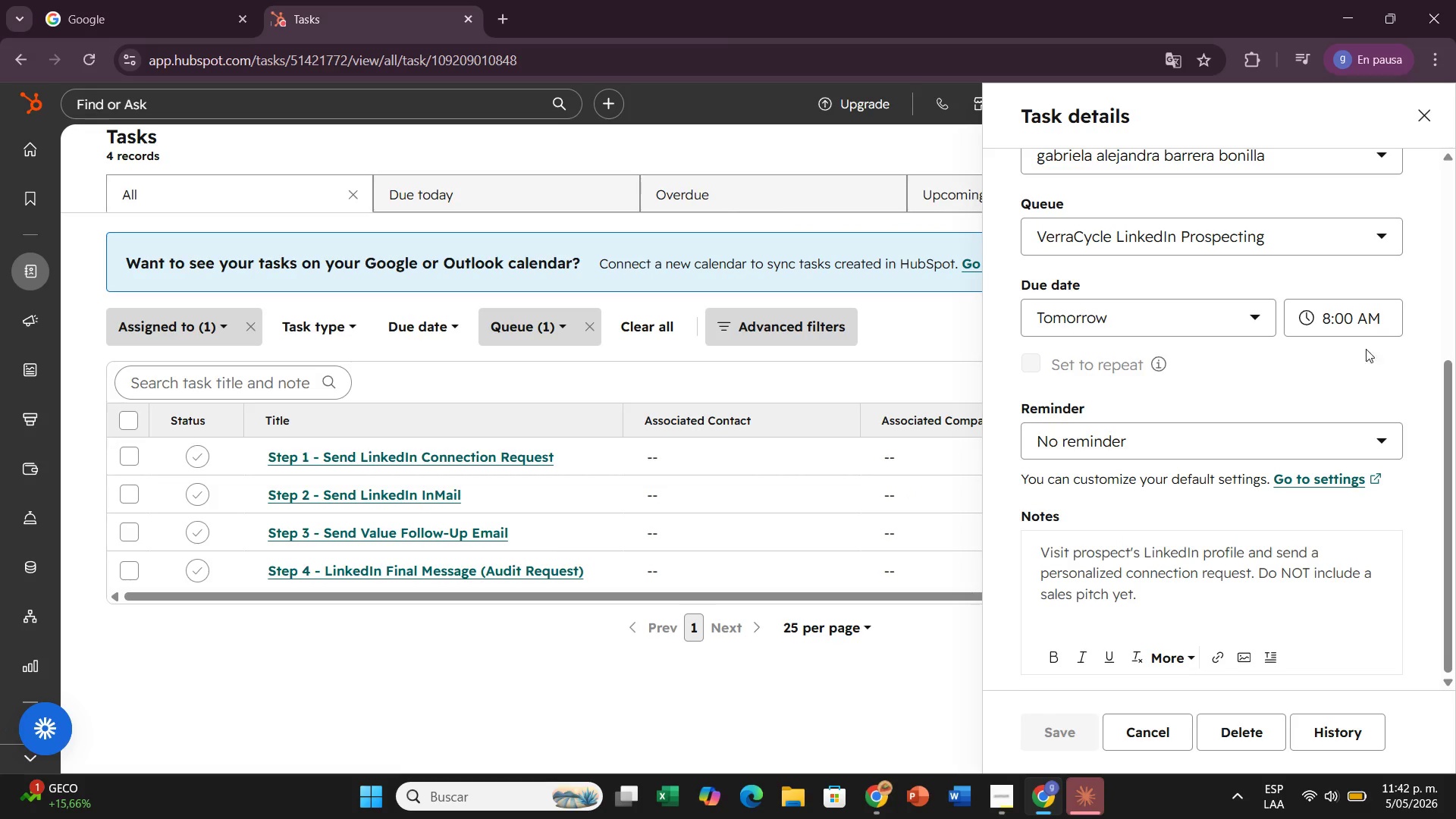 
left_click([1214, 333])
 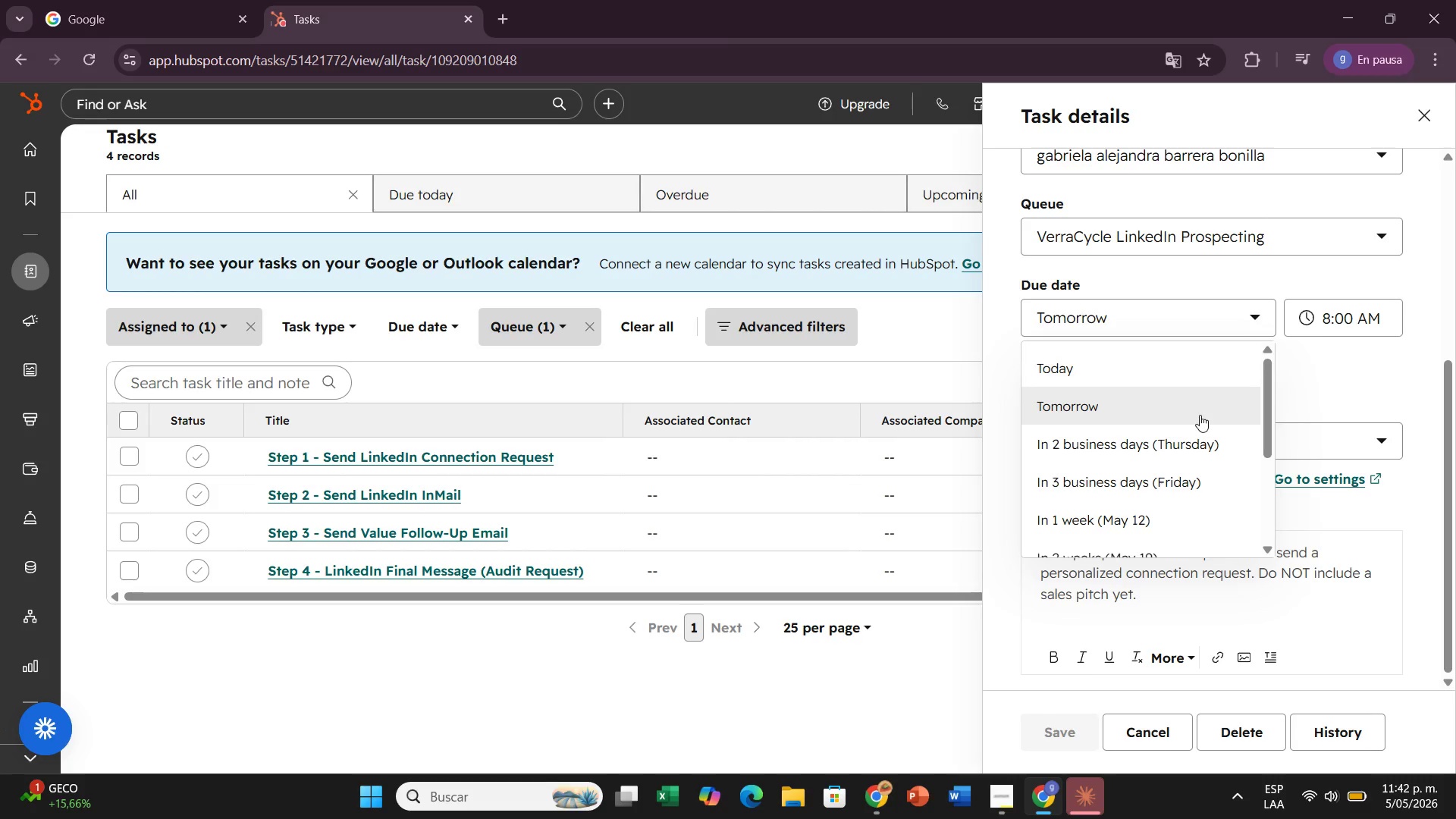 
left_click([1200, 415])
 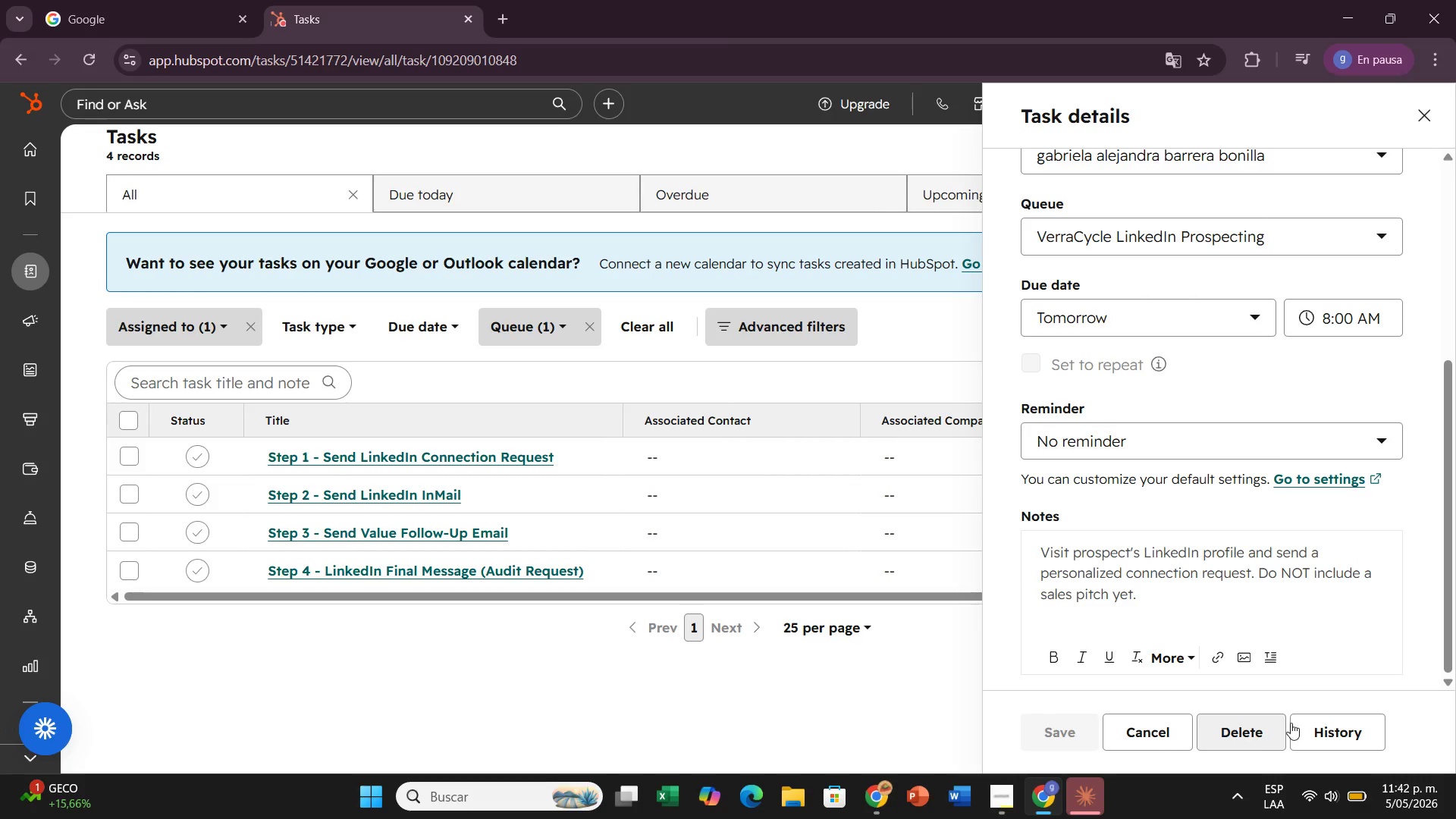 
left_click([1310, 725])
 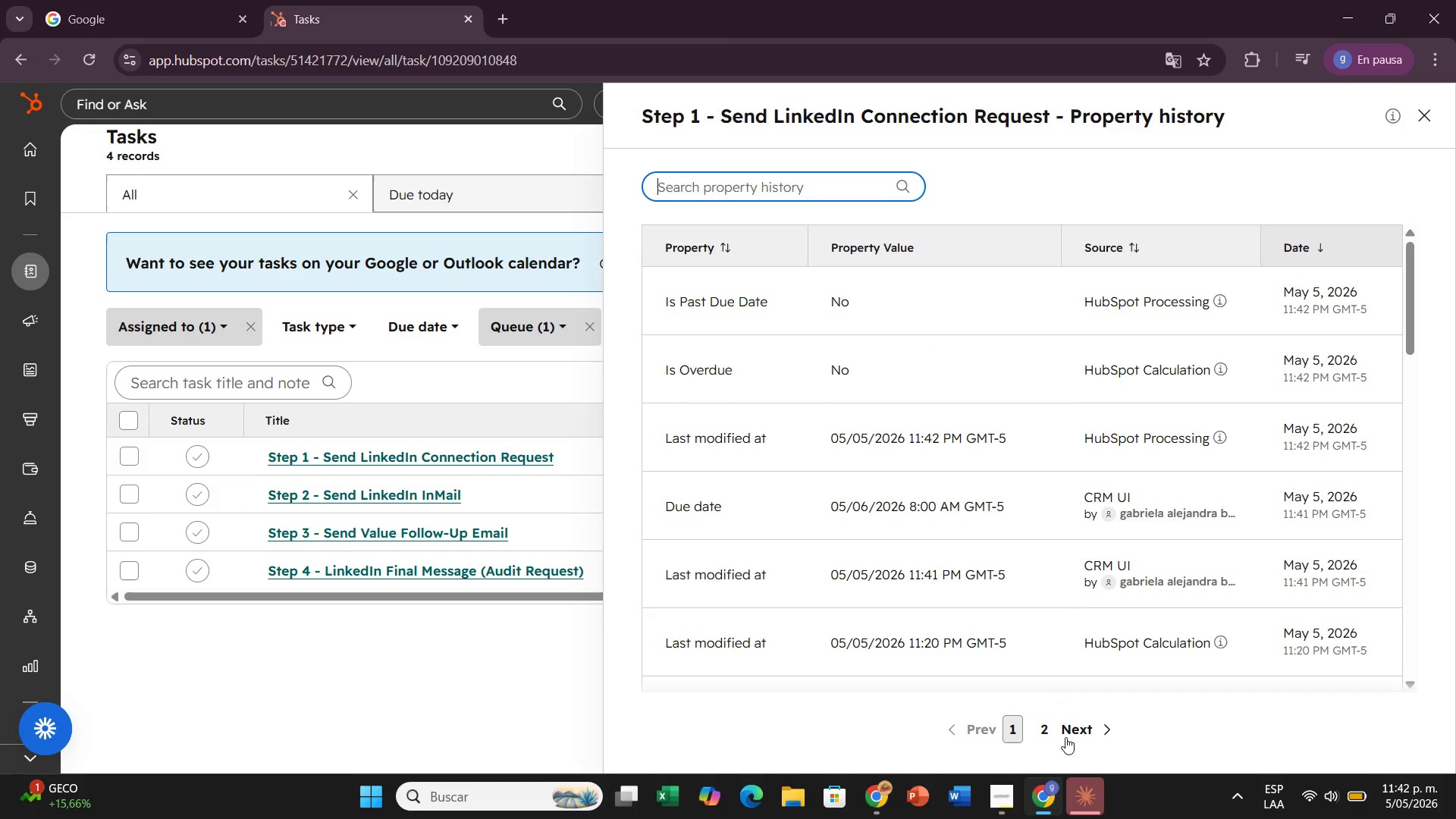 
scroll: coordinate [973, 719], scroll_direction: down, amount: 6.0
 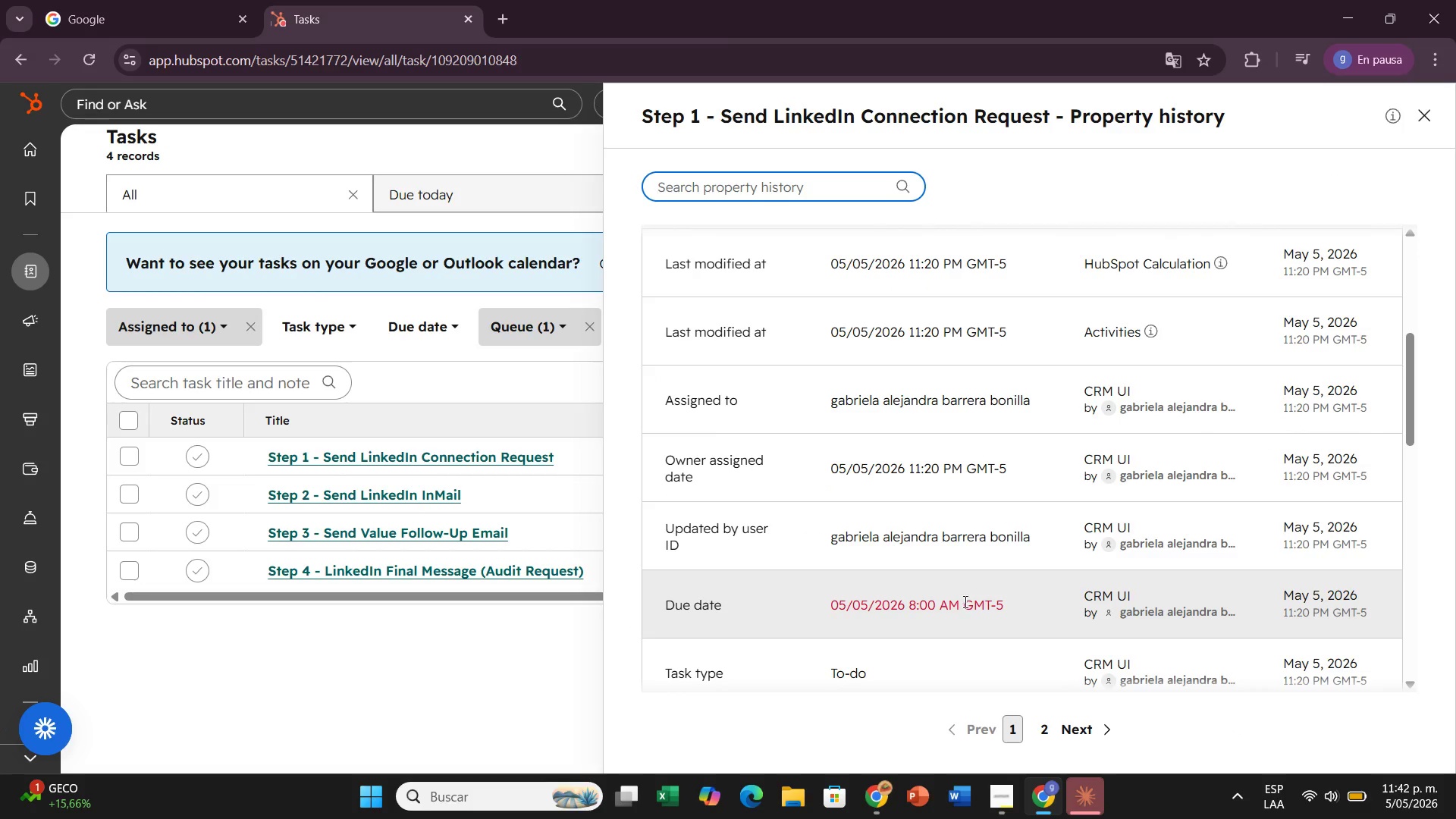 
left_click([953, 611])
 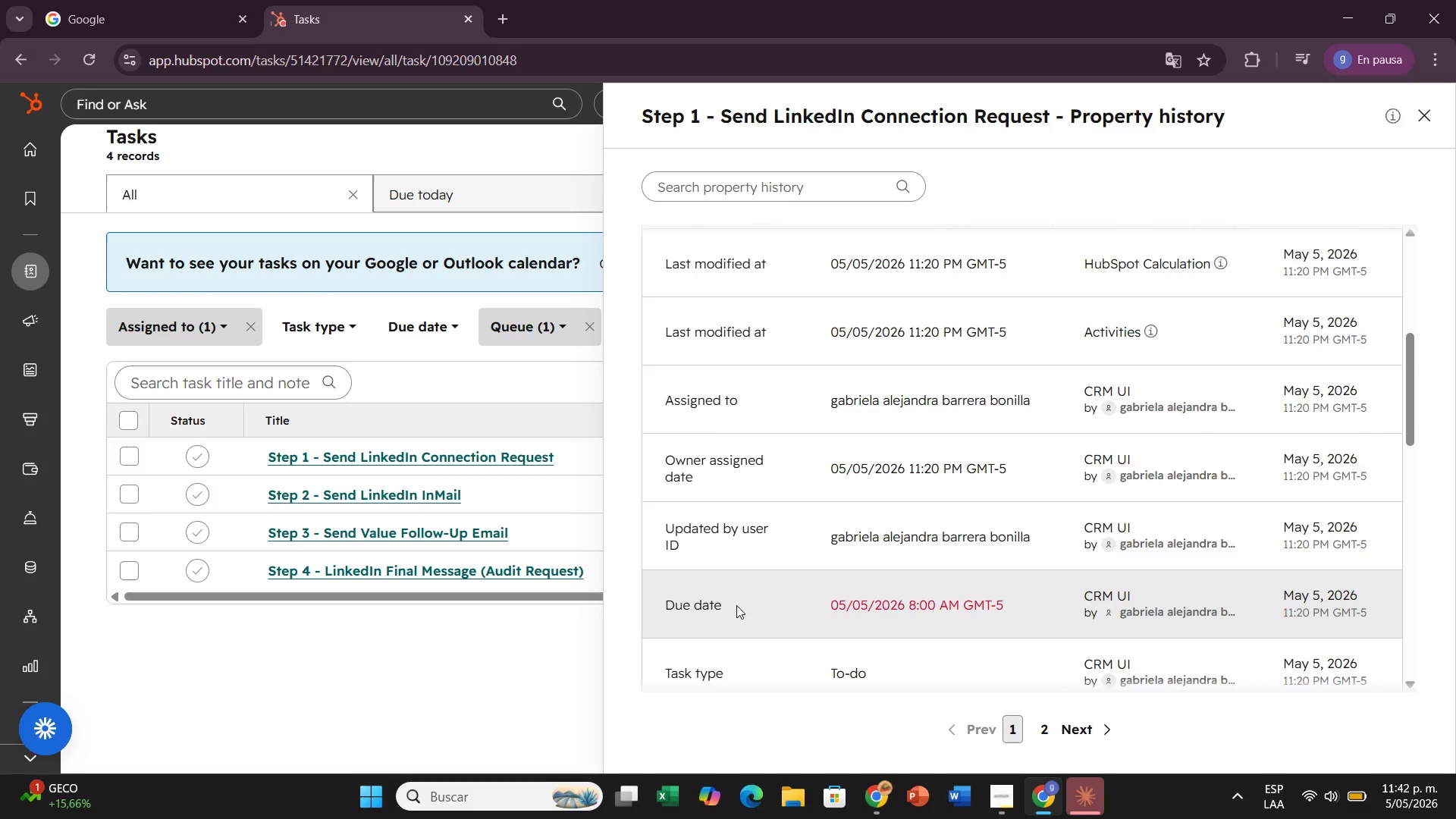 
left_click([734, 605])
 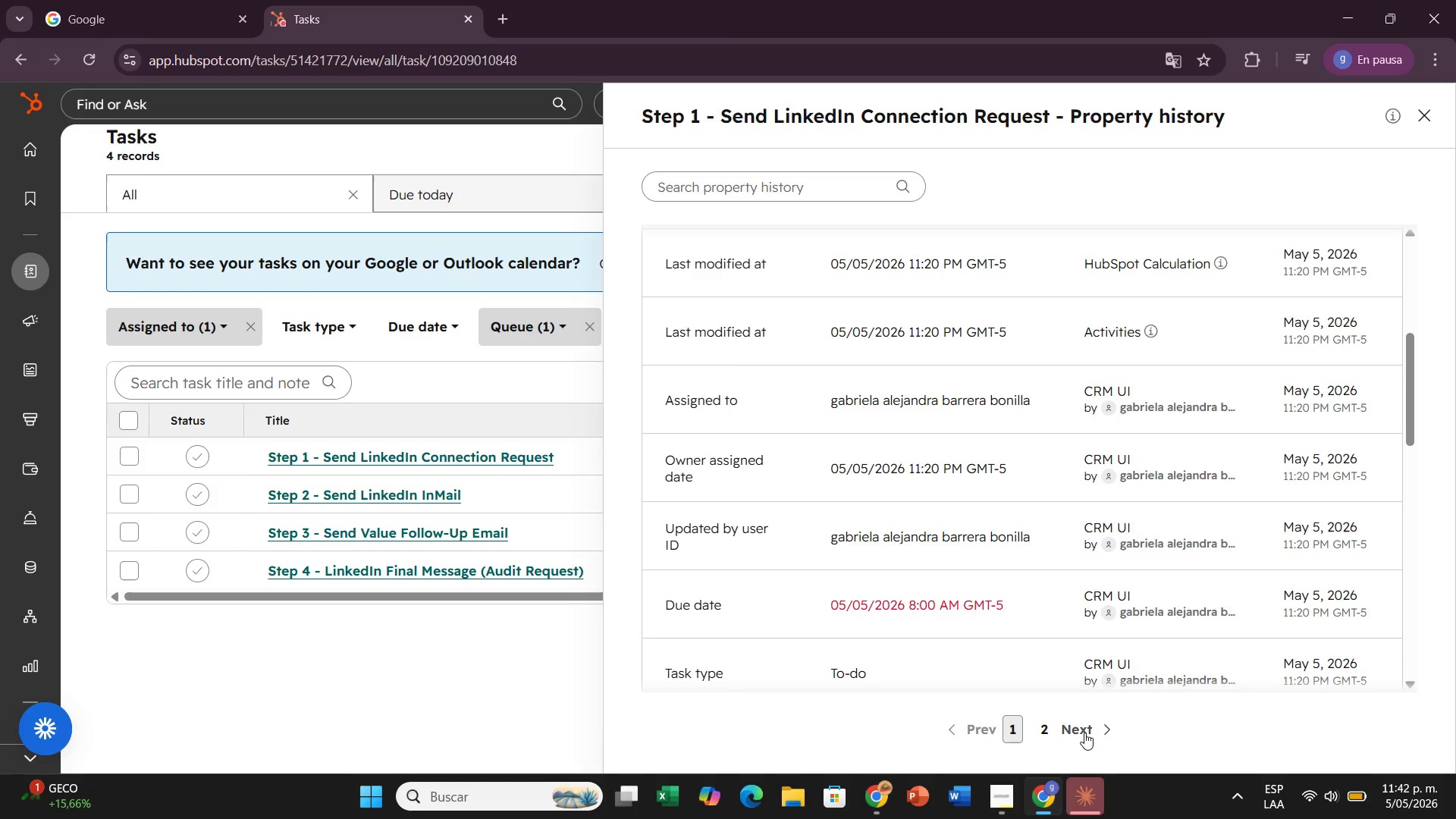 
left_click([1084, 733])
 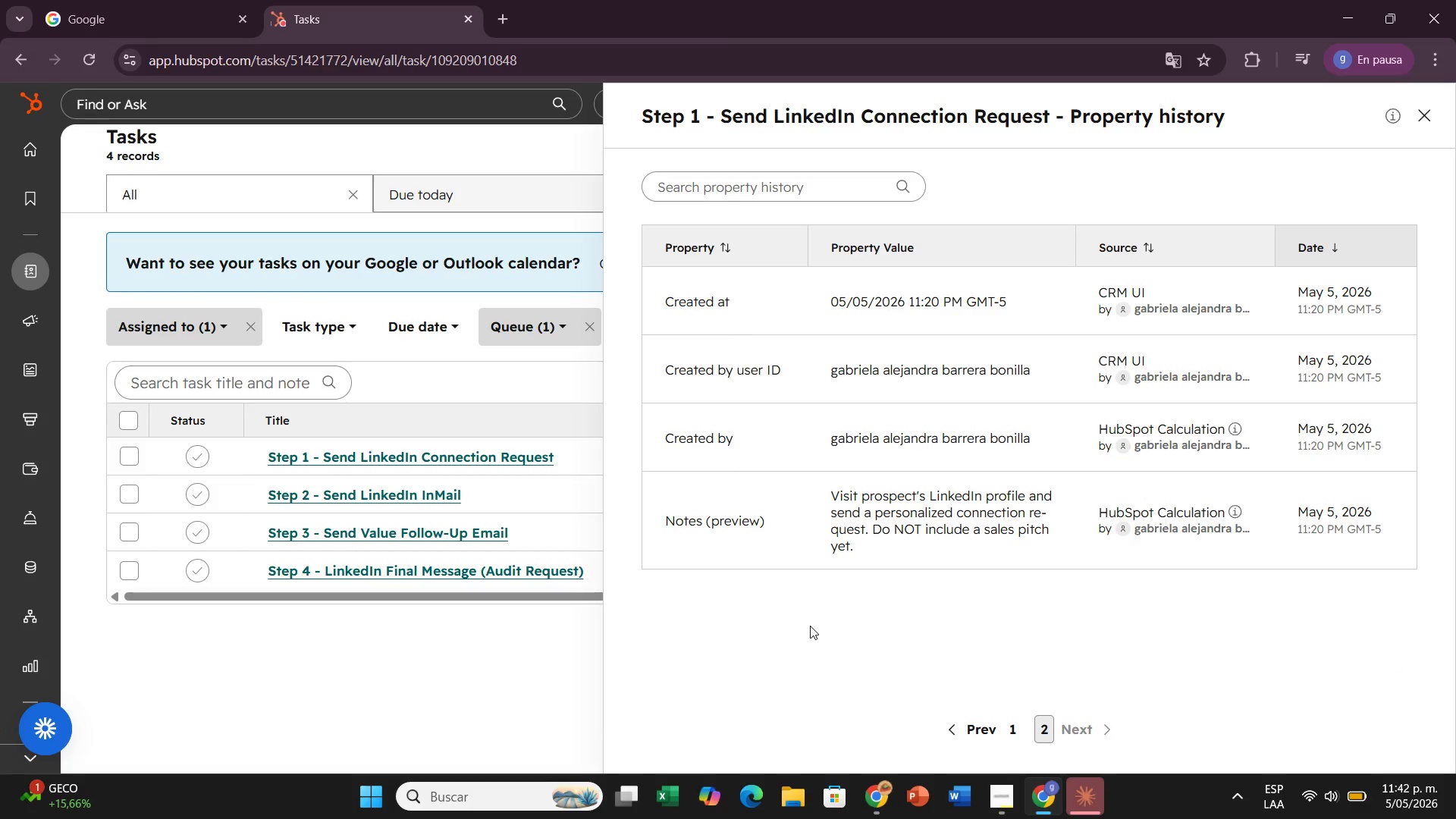 
key(PrintScreen)
 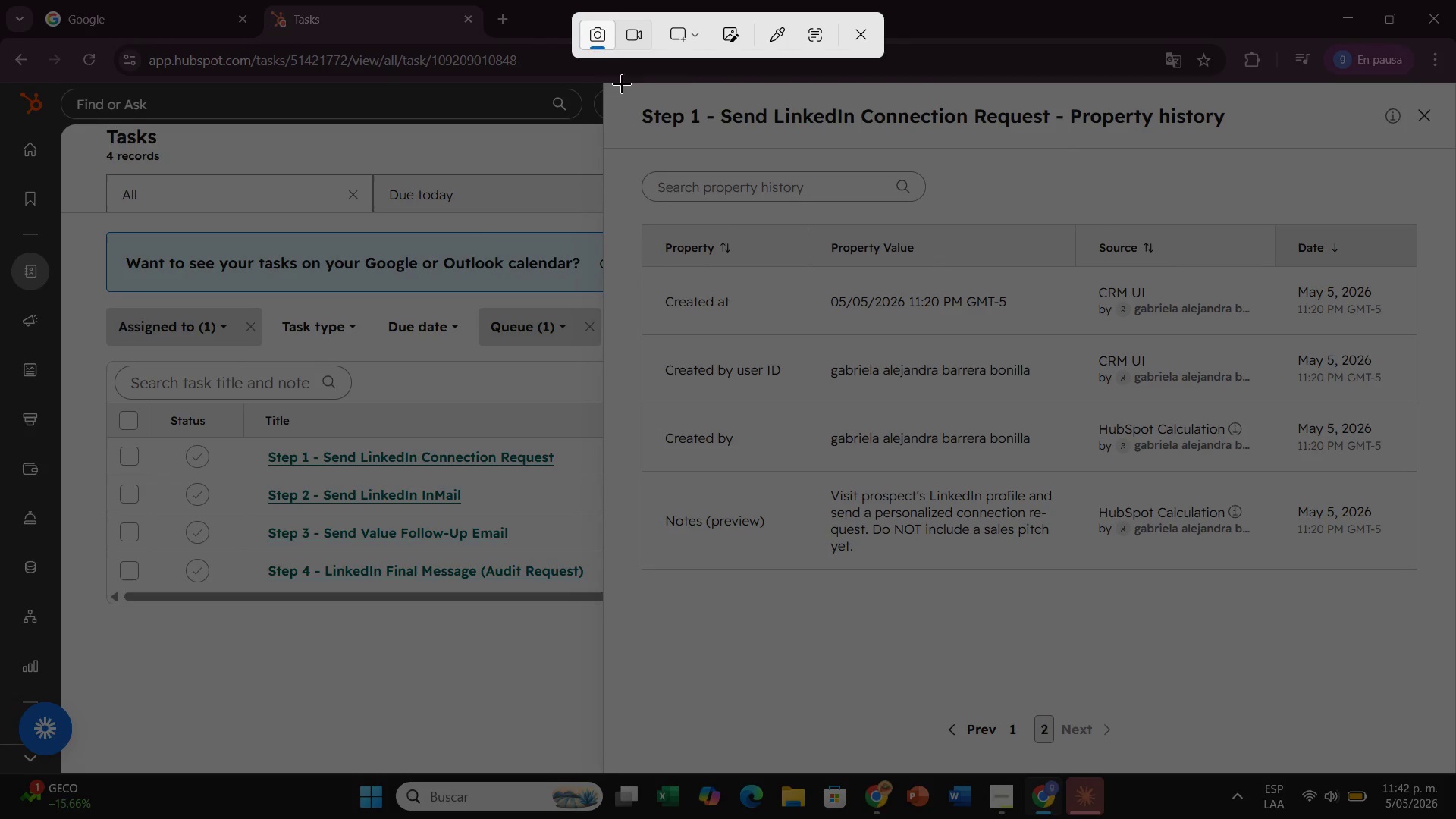 
left_click_drag(start_coordinate=[617, 82], to_coordinate=[1449, 728])
 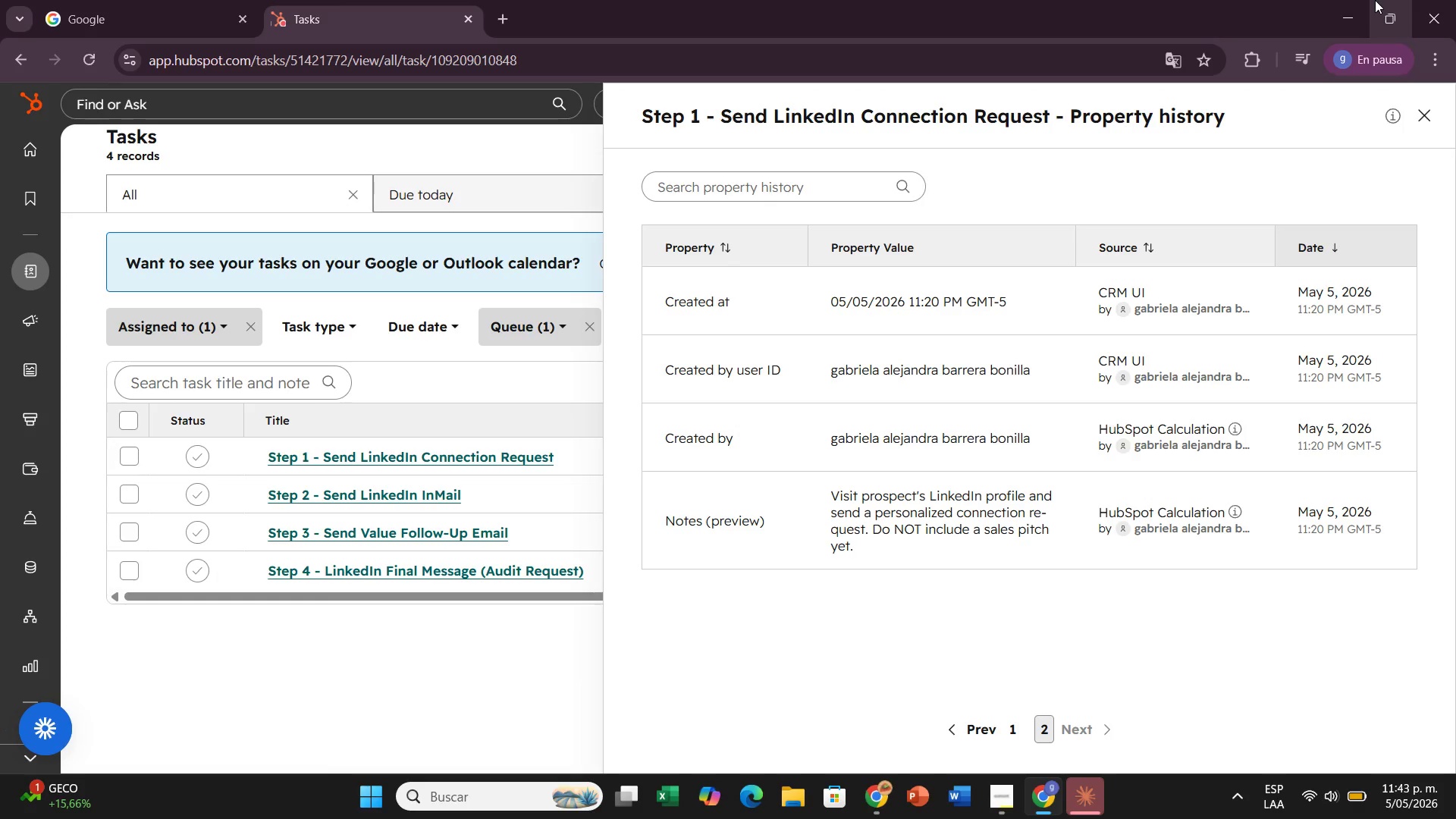 
left_click([1409, 113])
 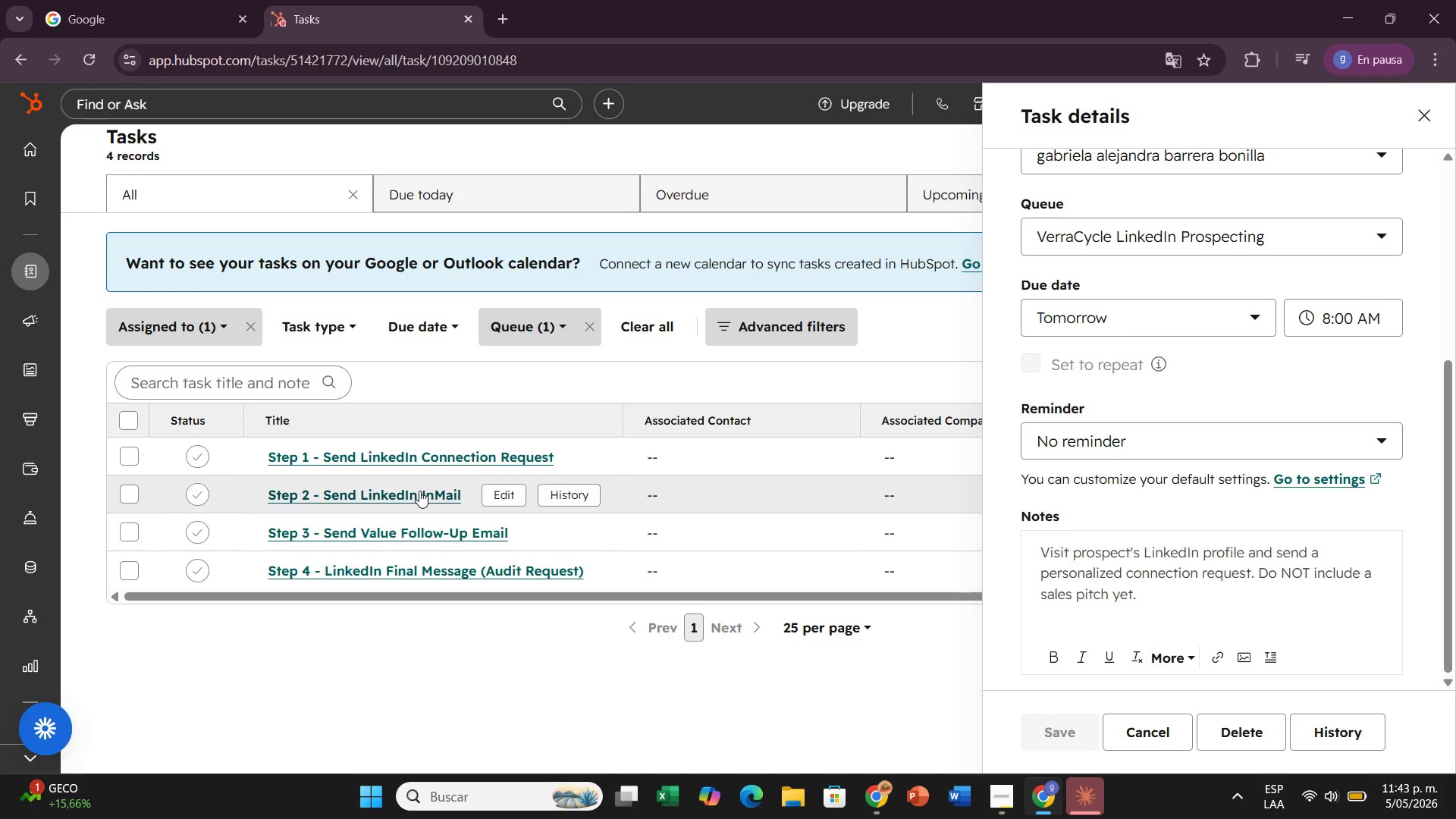 
left_click([435, 490])
 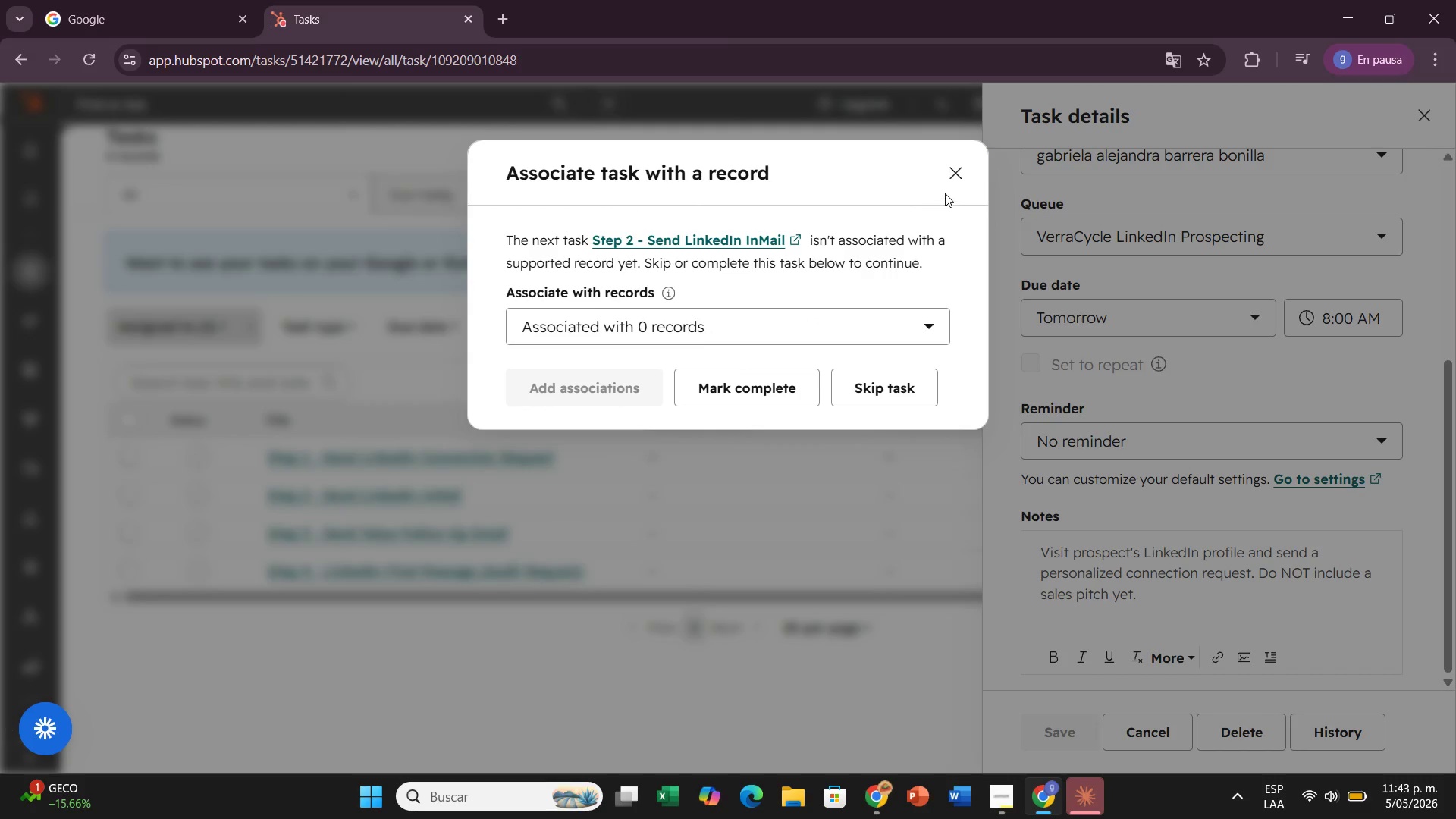 
left_click([946, 188])
 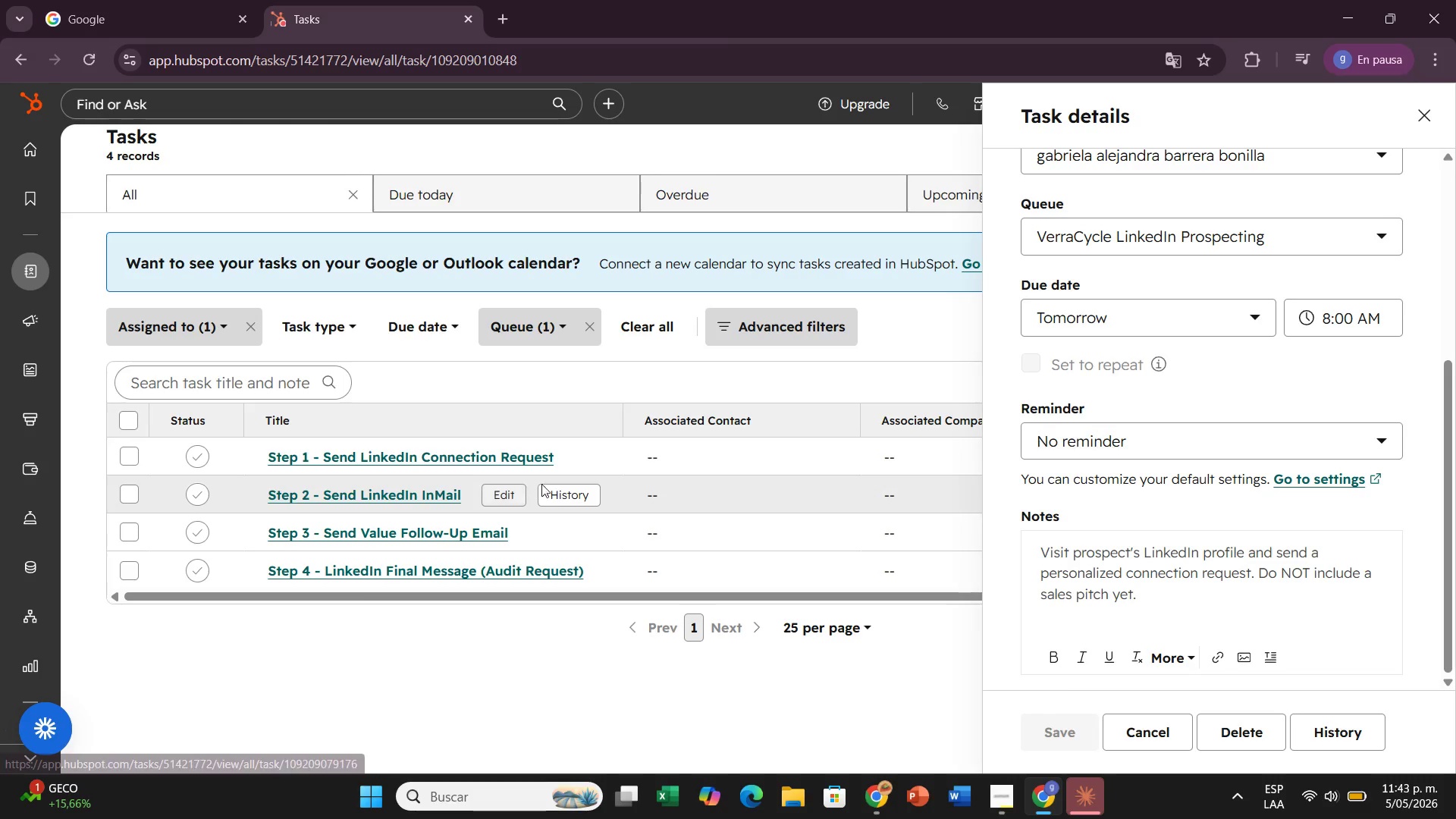 
left_click([566, 497])
 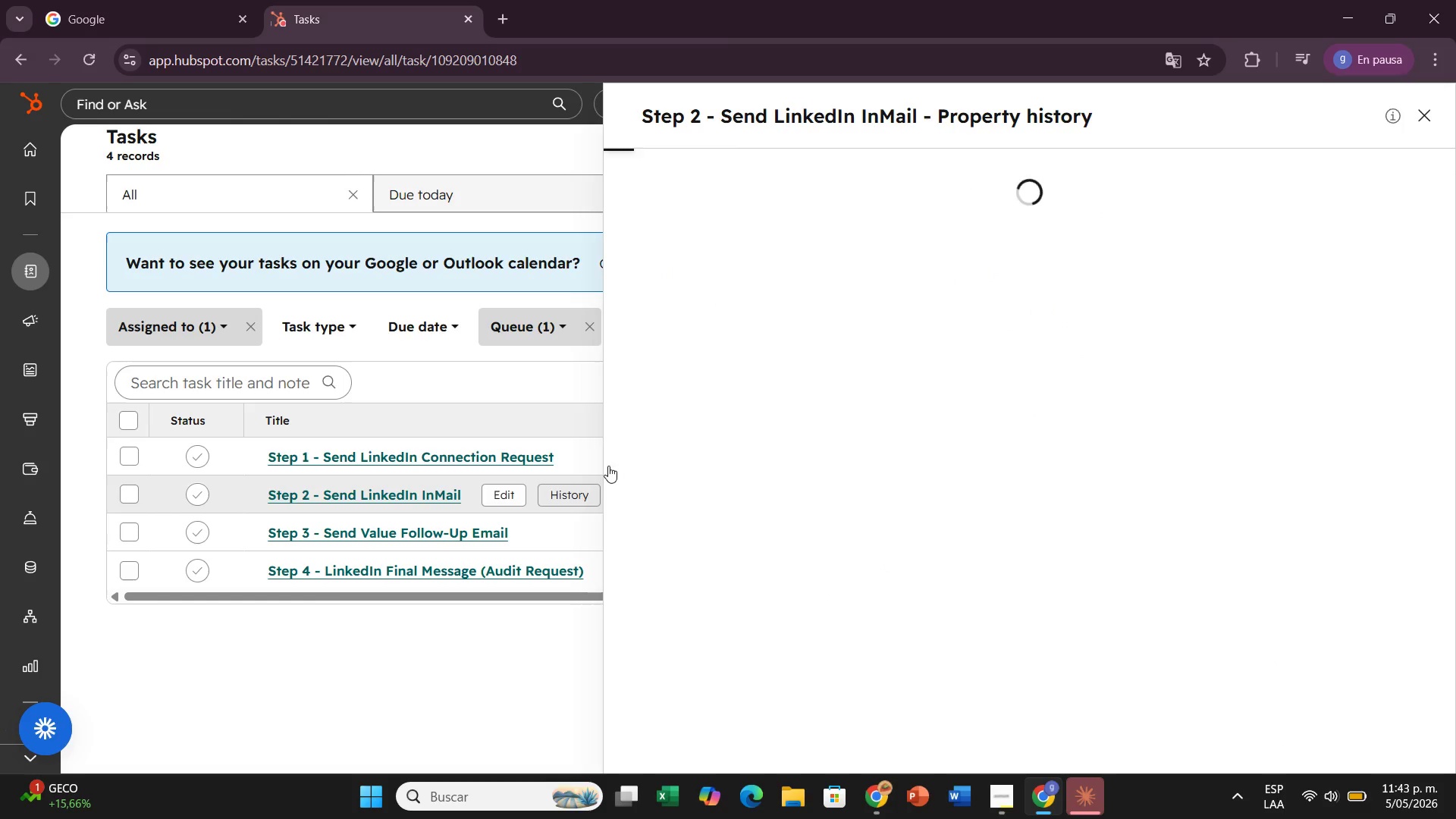 
scroll: coordinate [608, 466], scroll_direction: up, amount: 1.0
 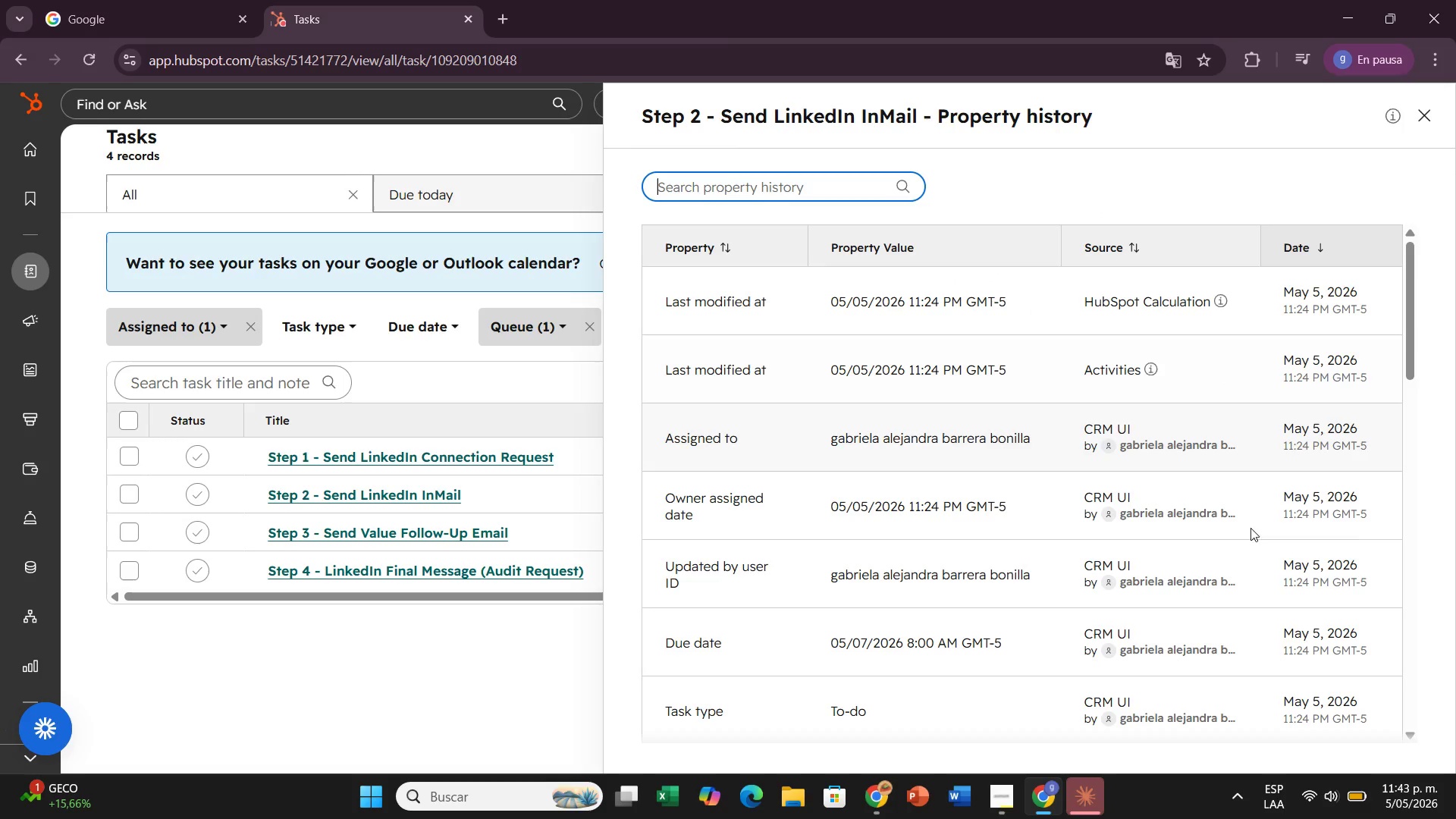 
scroll: coordinate [1087, 670], scroll_direction: down, amount: 14.0
 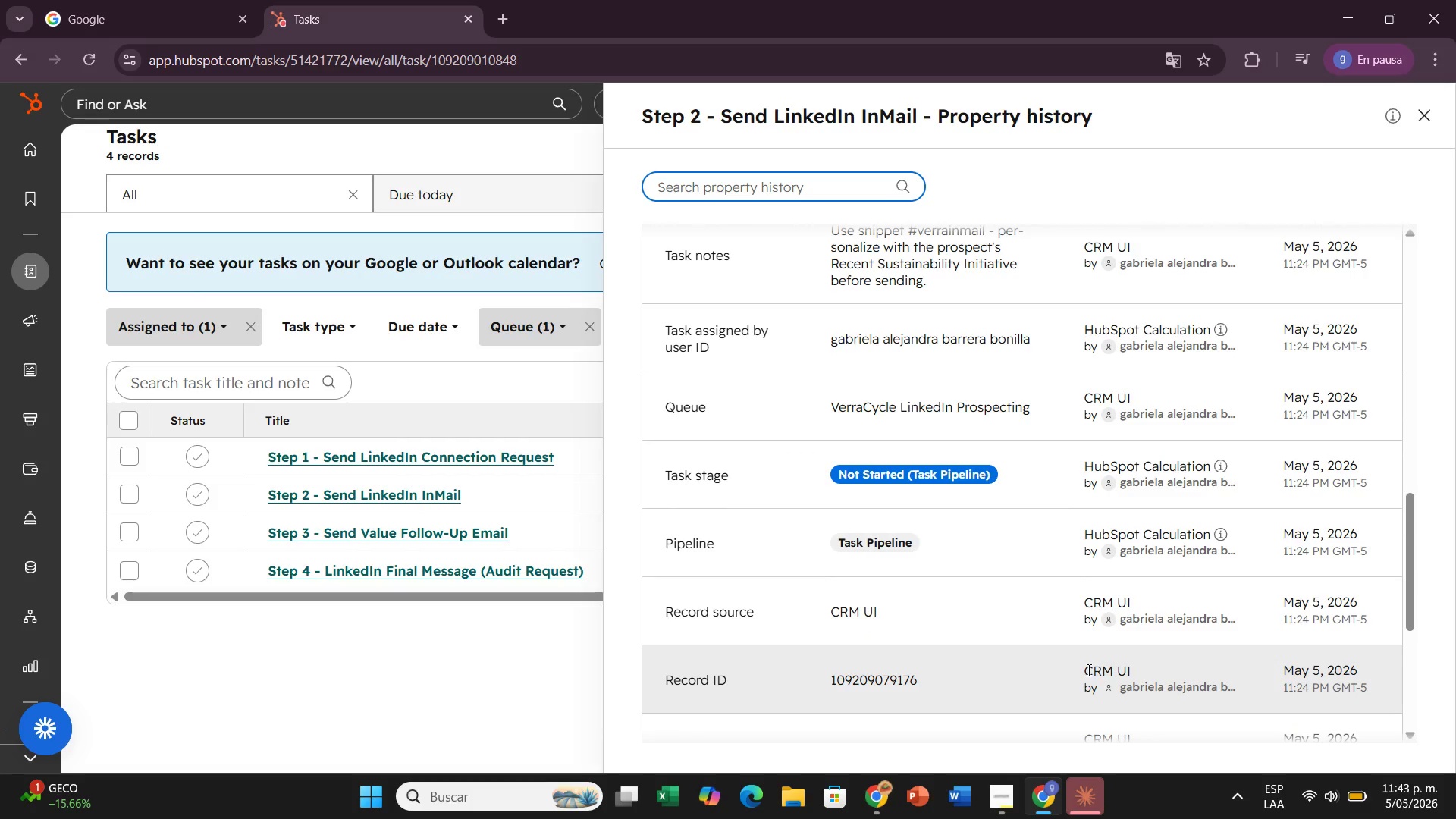 
scroll: coordinate [1087, 670], scroll_direction: up, amount: 11.0
 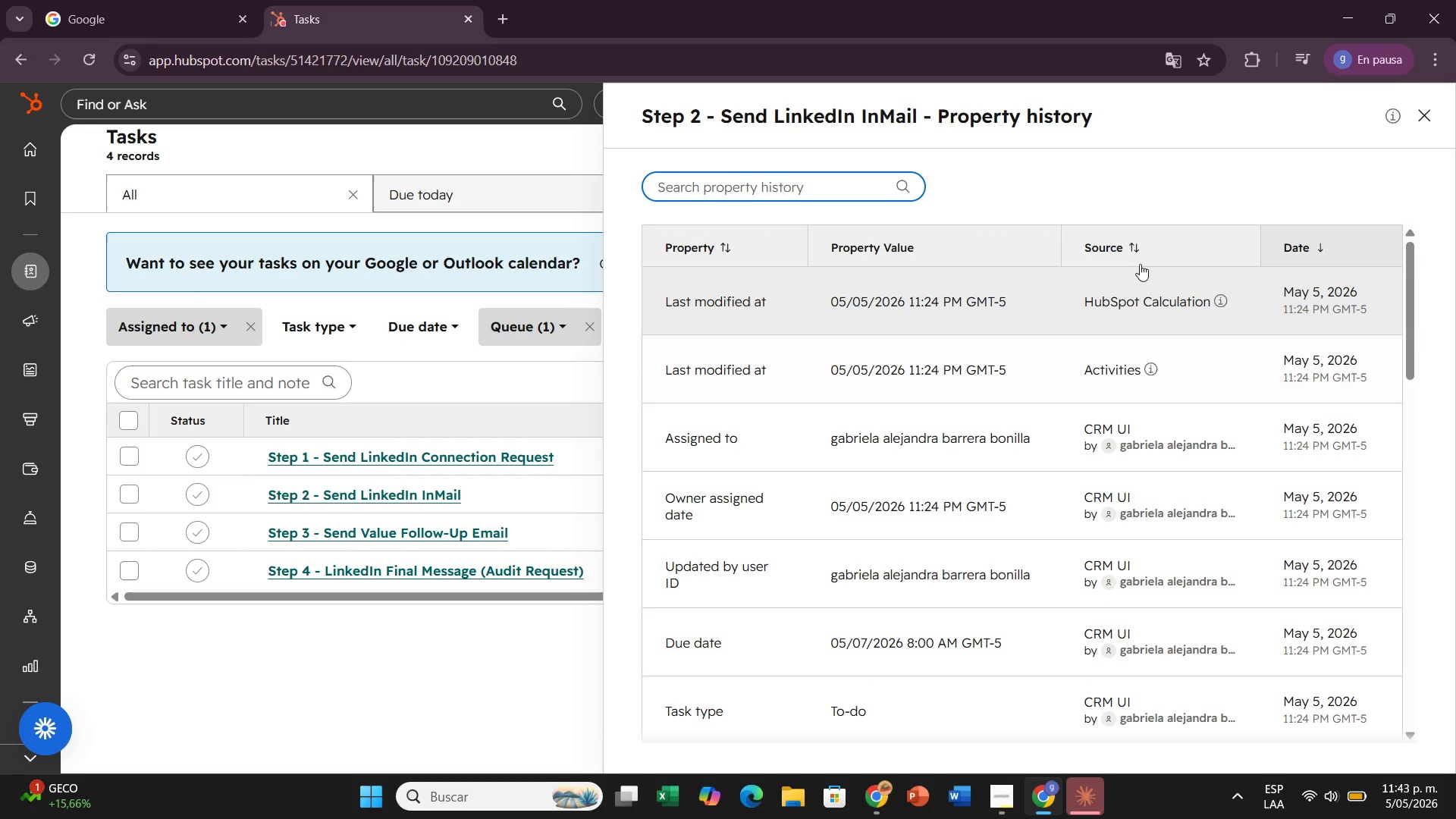 
left_click([1141, 206])
 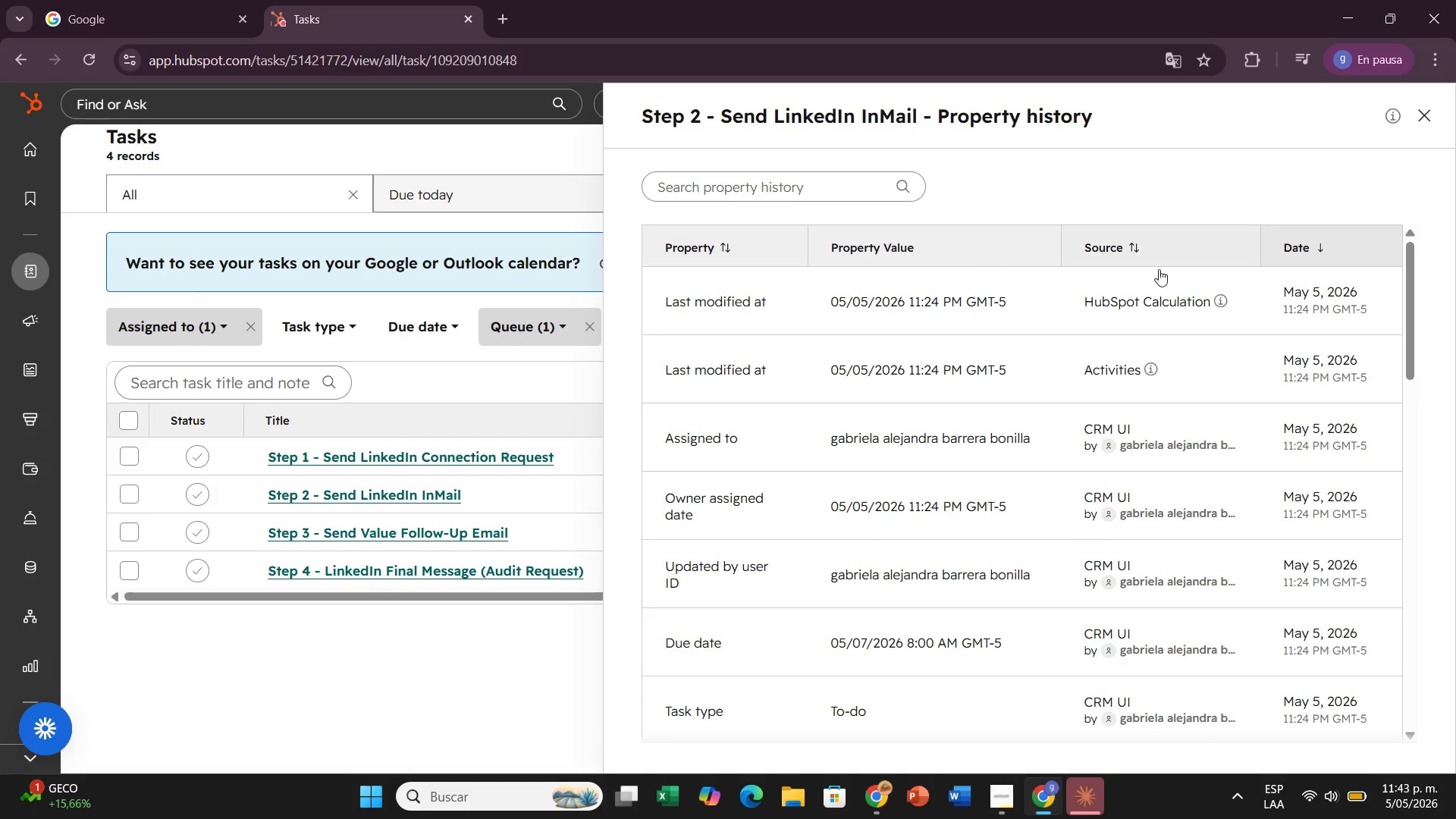 
scroll: coordinate [1219, 337], scroll_direction: down, amount: 2.0
 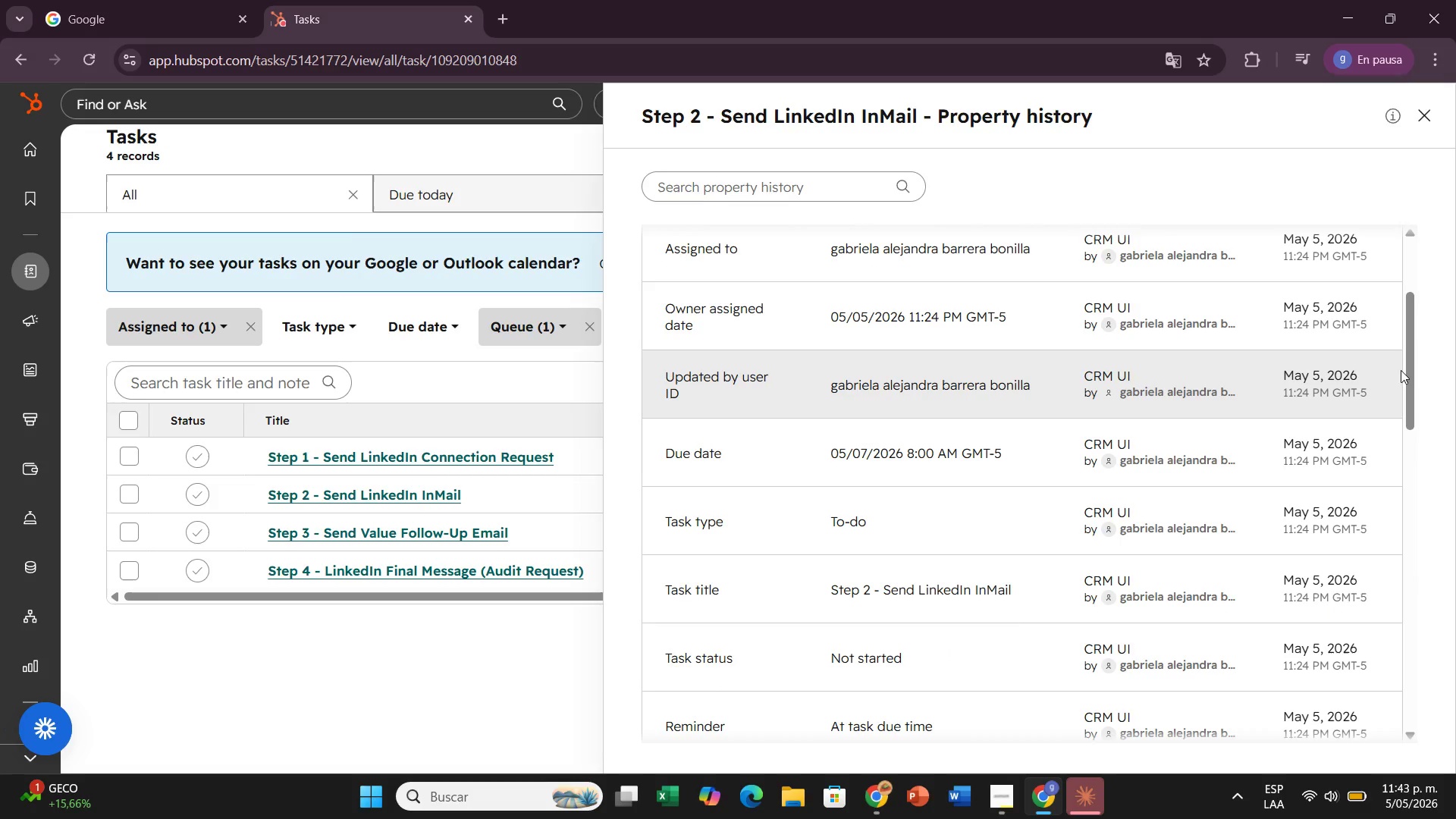 
left_click_drag(start_coordinate=[1407, 372], to_coordinate=[1312, 747])
 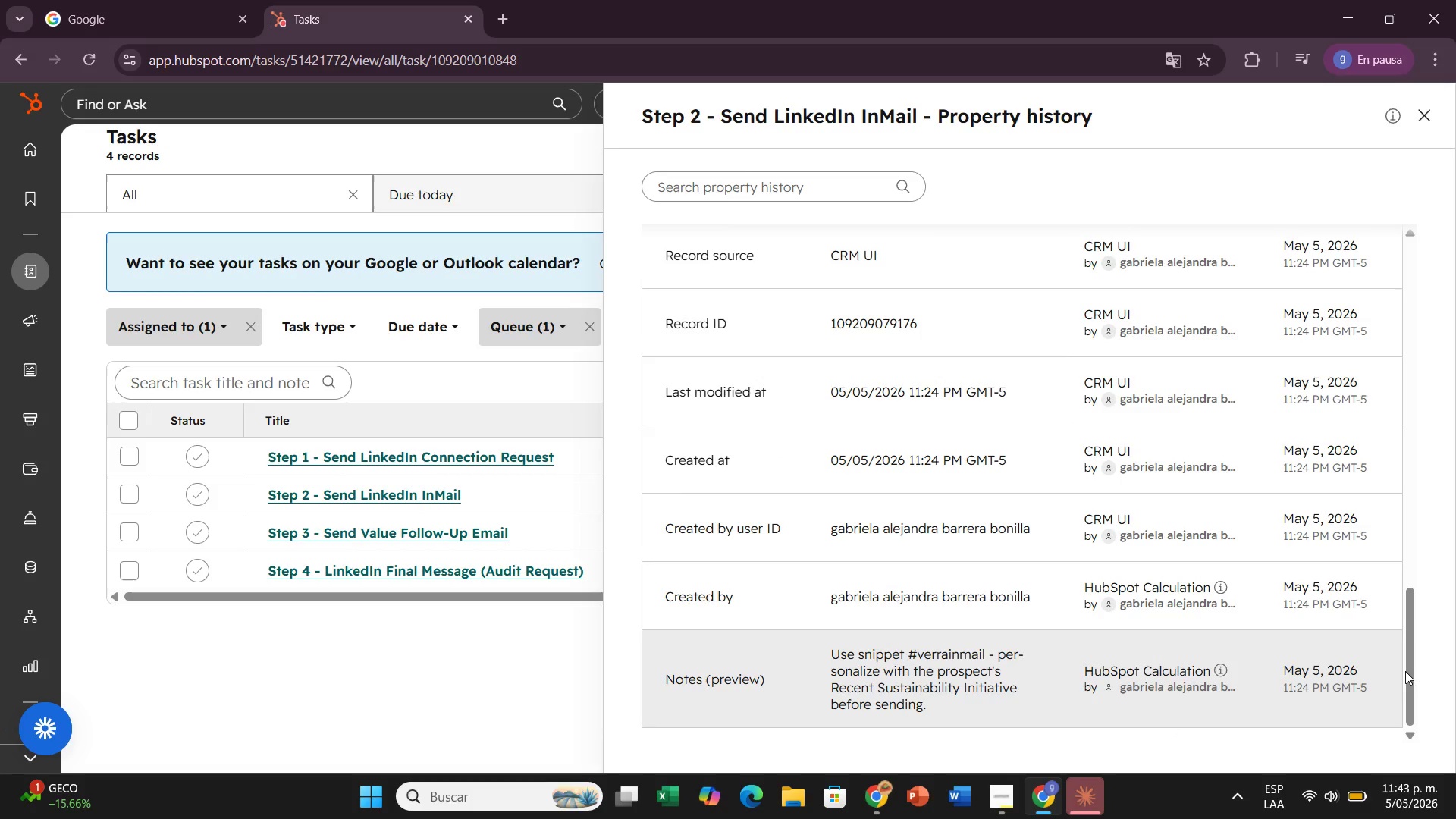 
left_click_drag(start_coordinate=[1410, 671], to_coordinate=[1455, 242])
 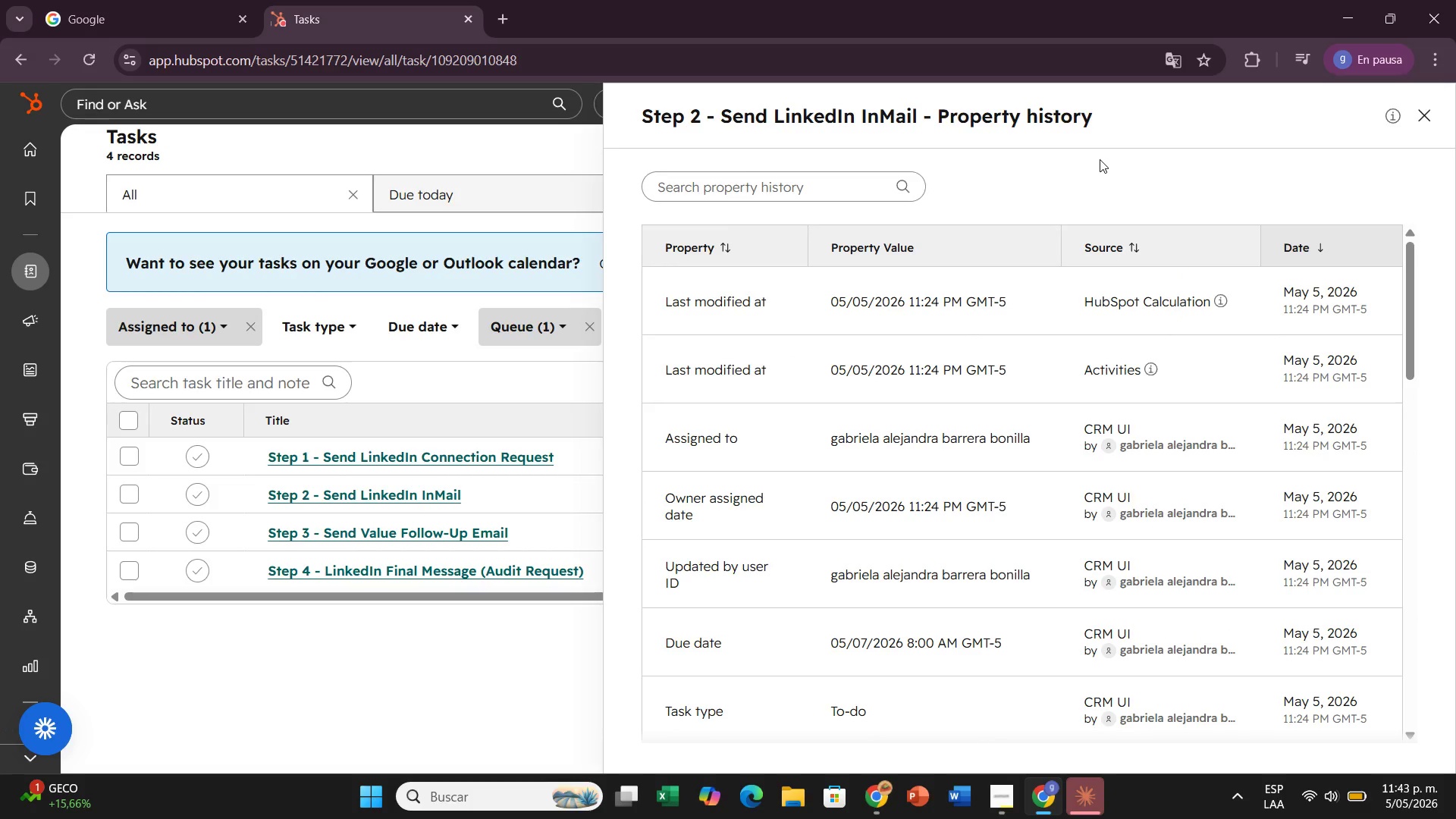 
left_click([1100, 159])
 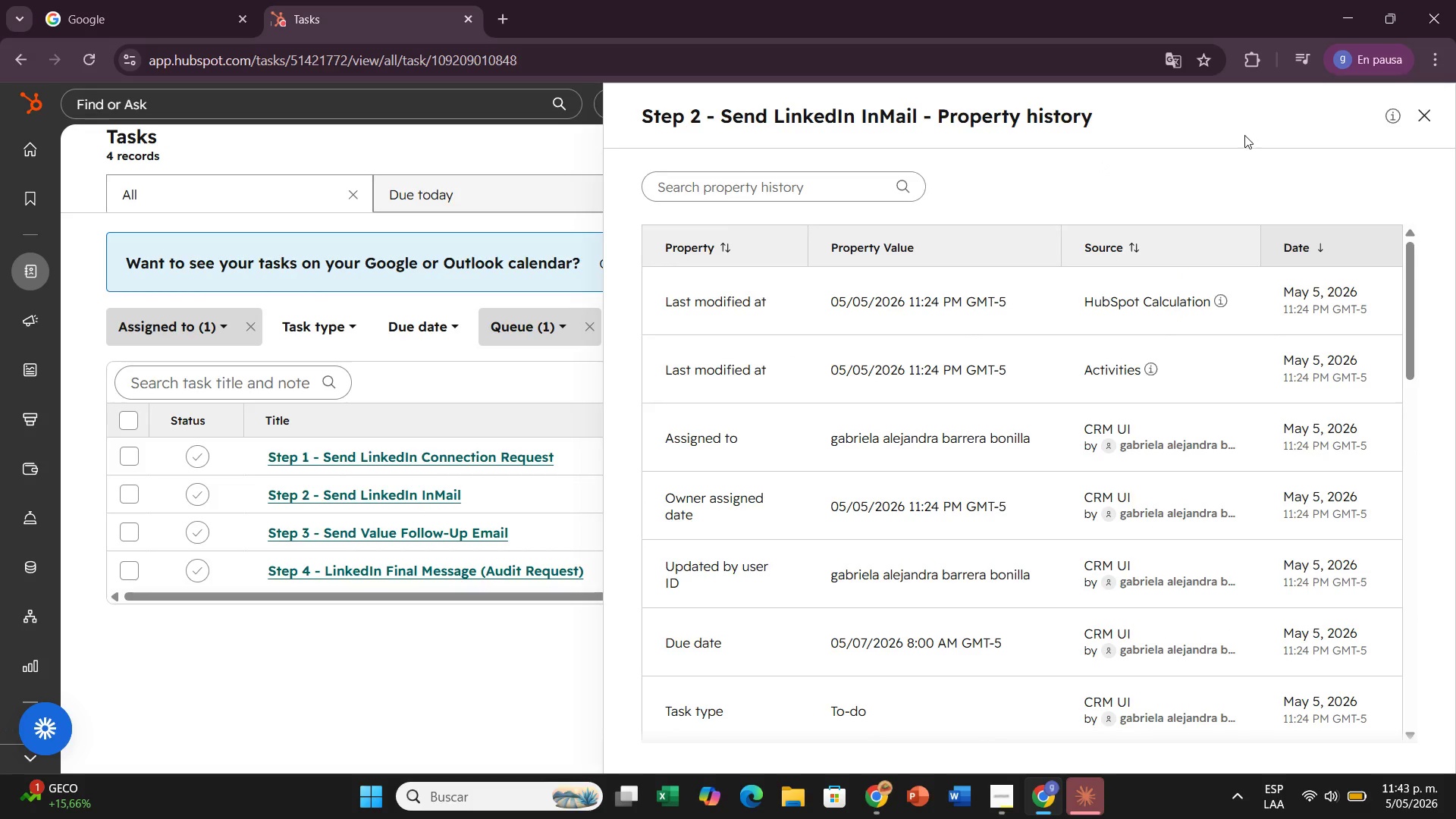 
key(PrintScreen)
 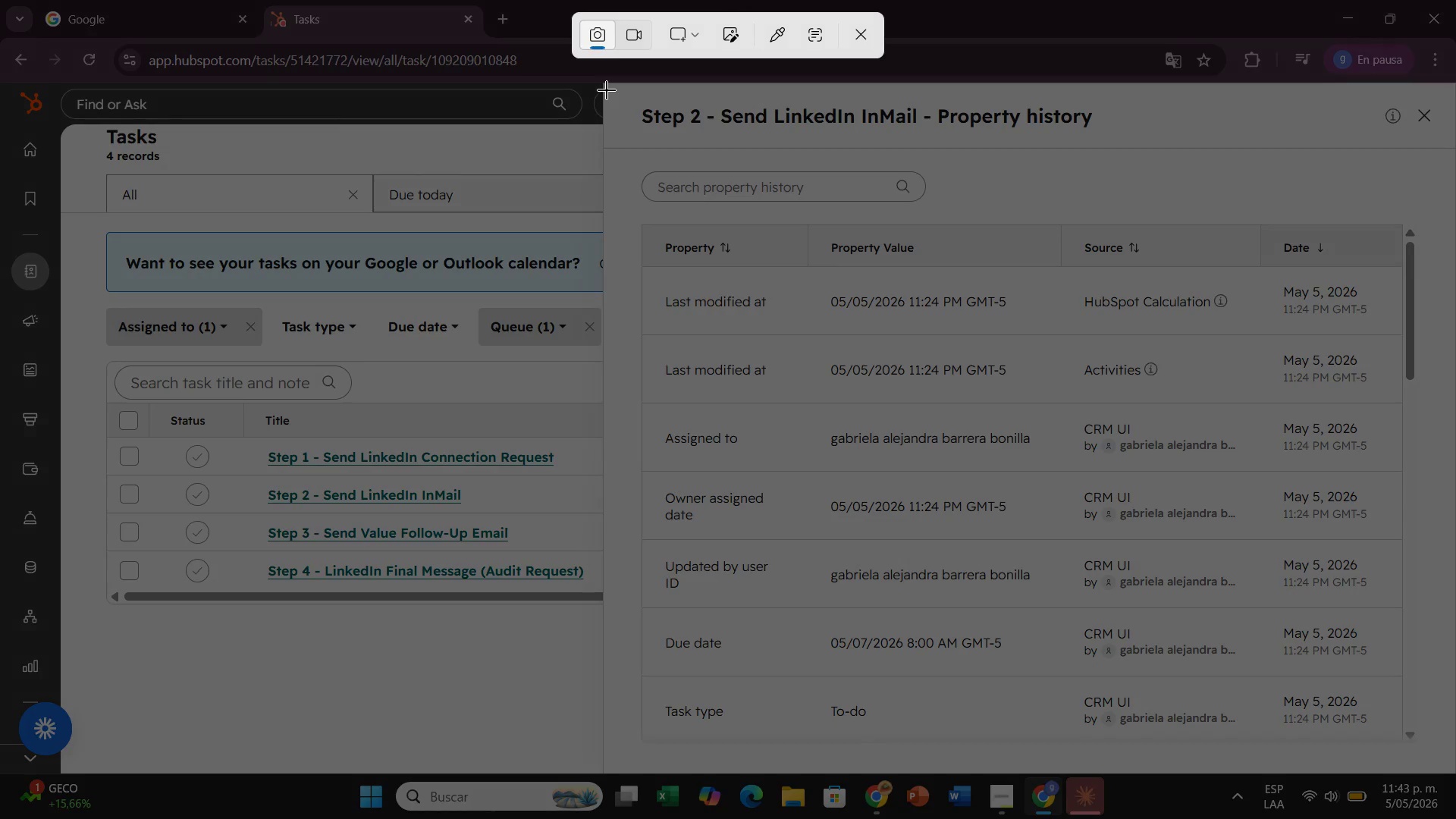 
left_click_drag(start_coordinate=[602, 84], to_coordinate=[1445, 767])
 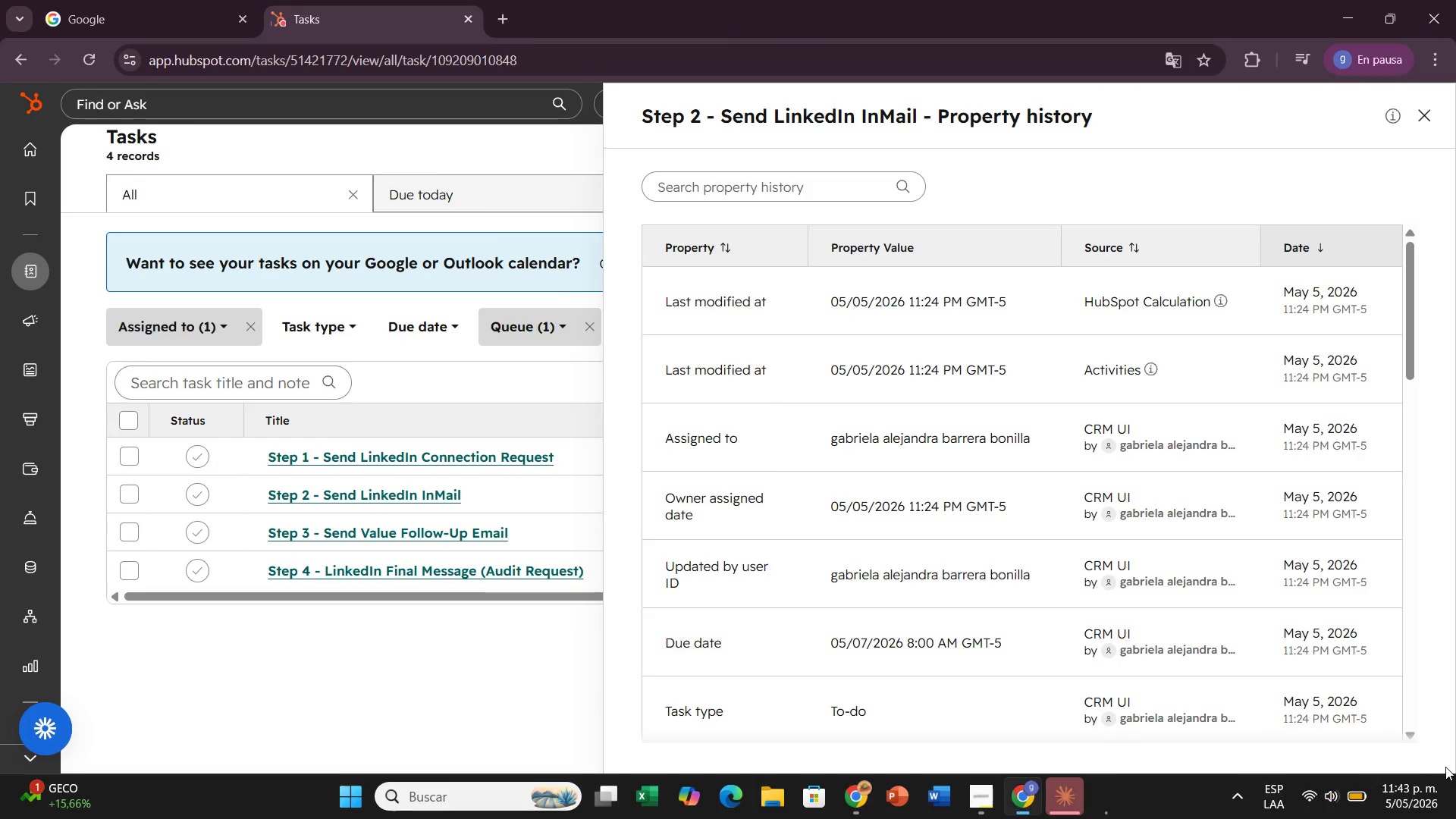 
hold_key(key=ArrowDown, duration=0.34)
 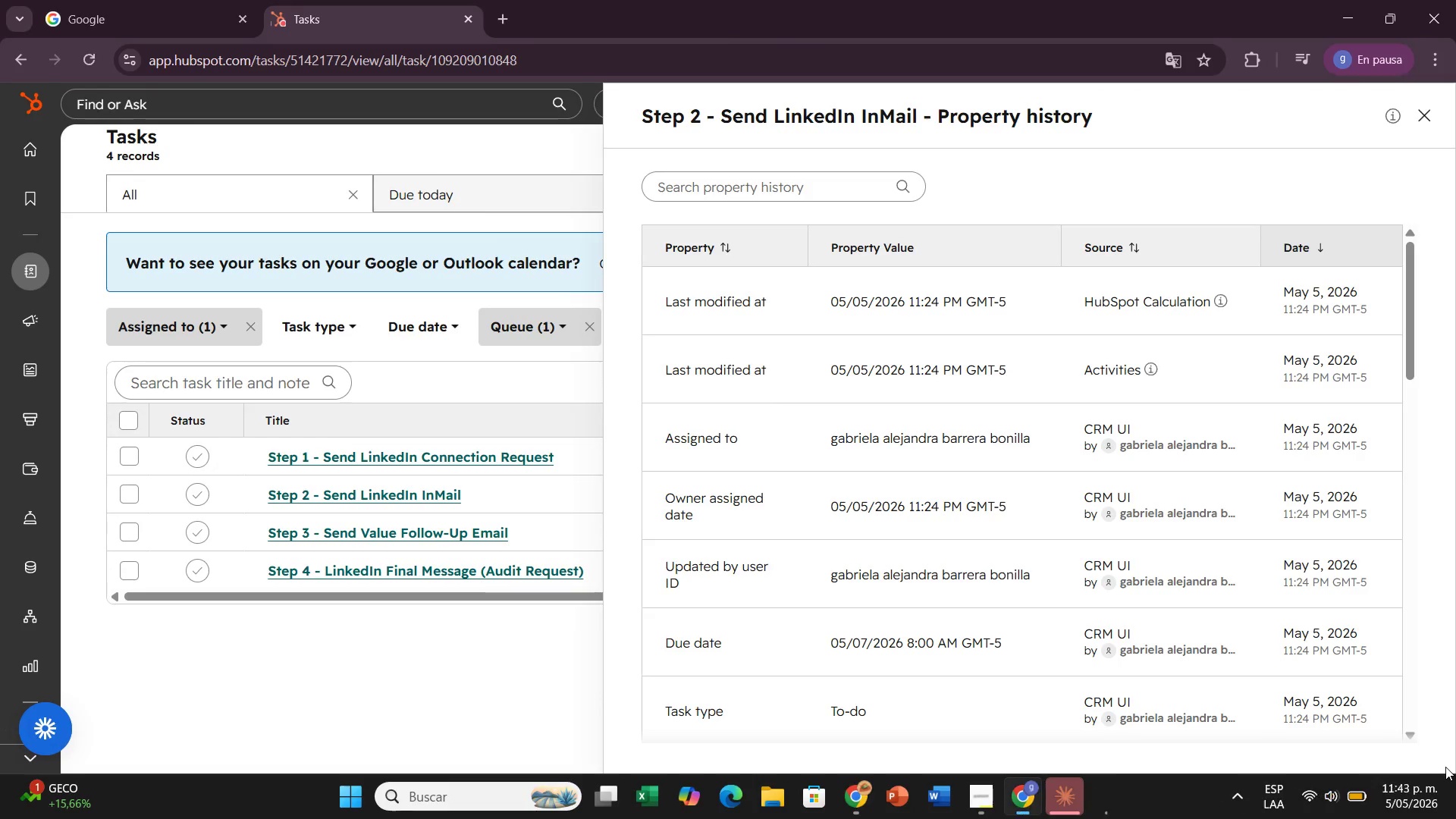 
scroll: coordinate [1377, 648], scroll_direction: down, amount: 7.0
 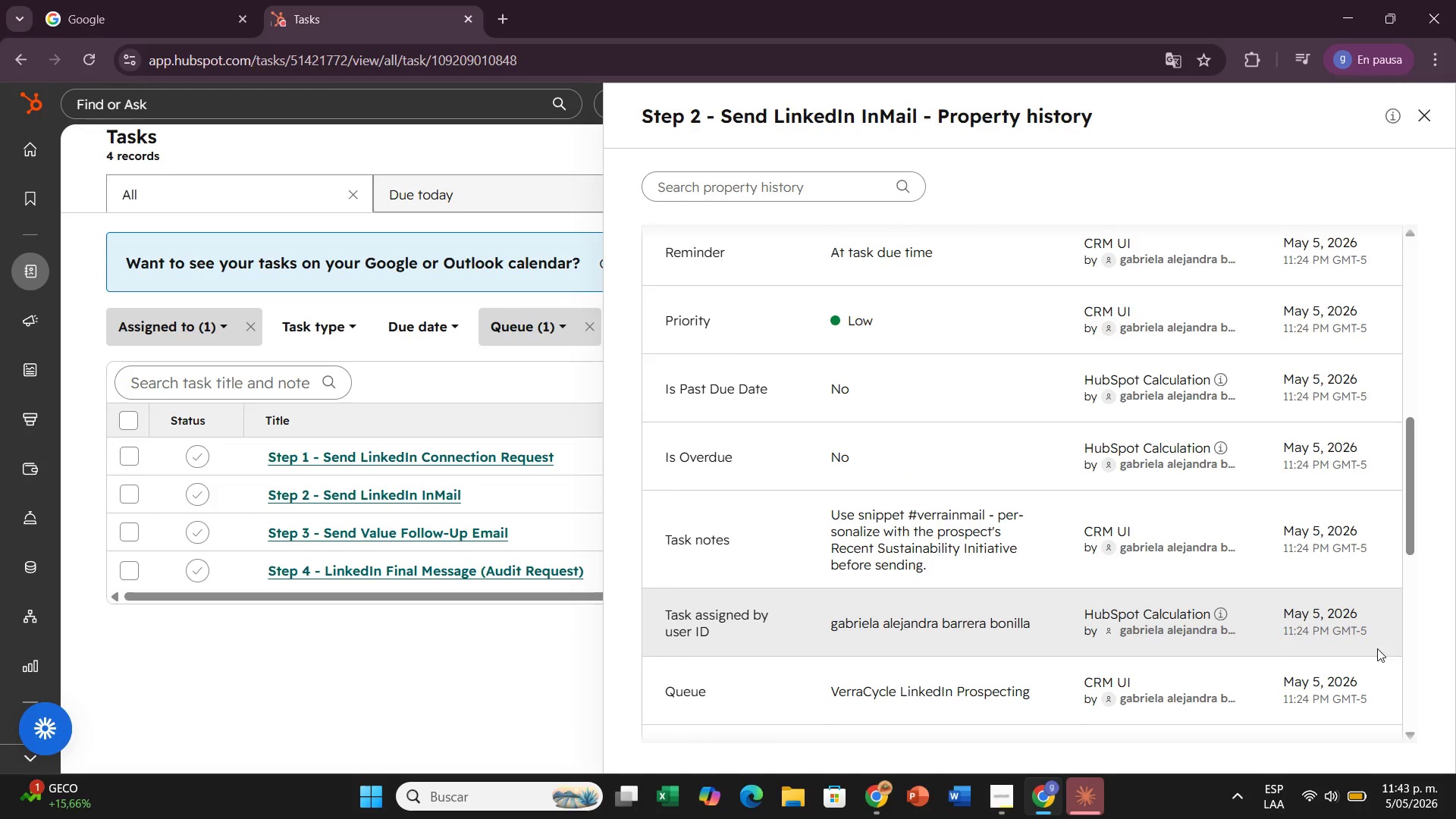 
scroll: coordinate [1377, 648], scroll_direction: up, amount: 1.0
 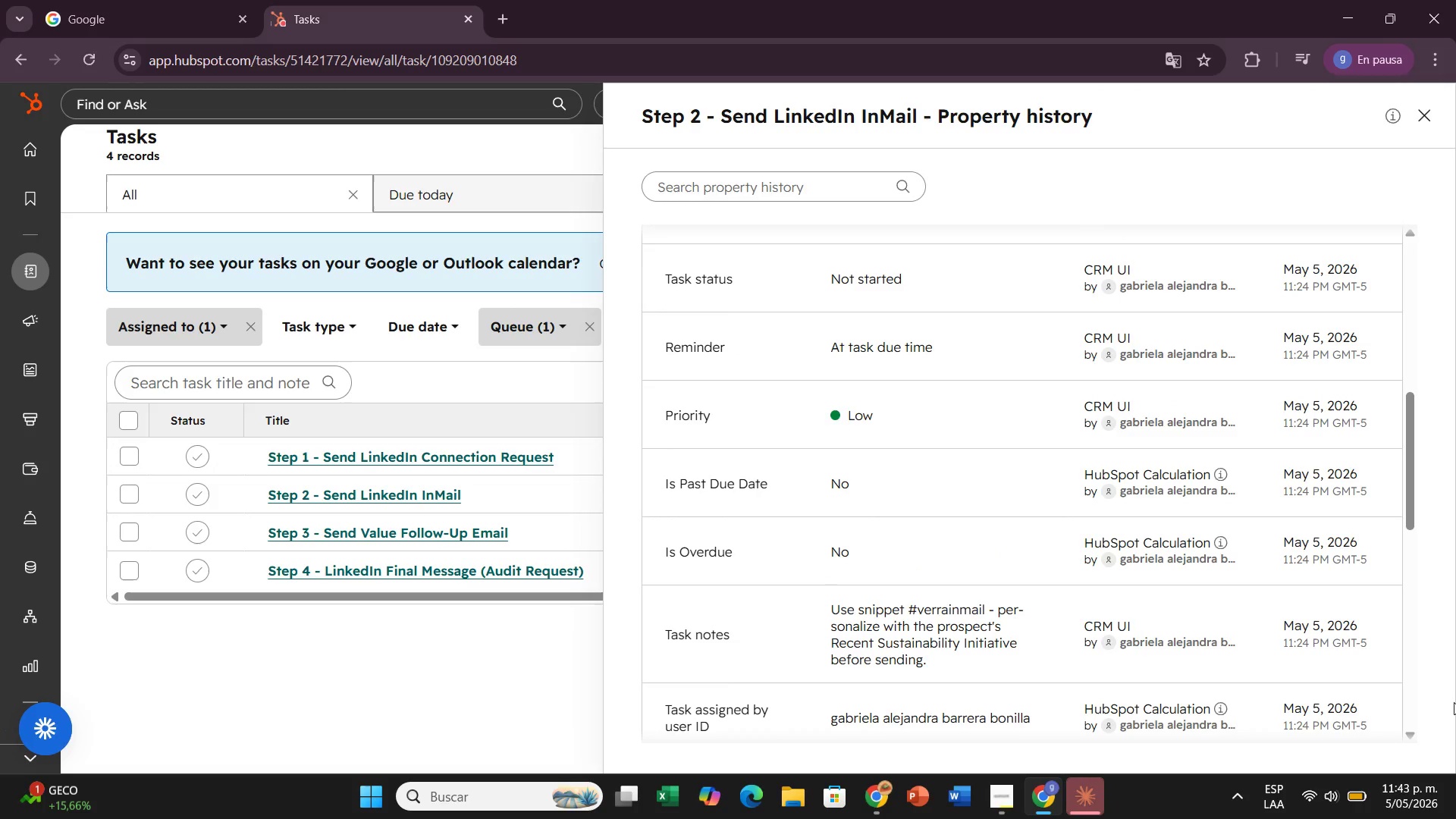 
key(PrintScreen)
 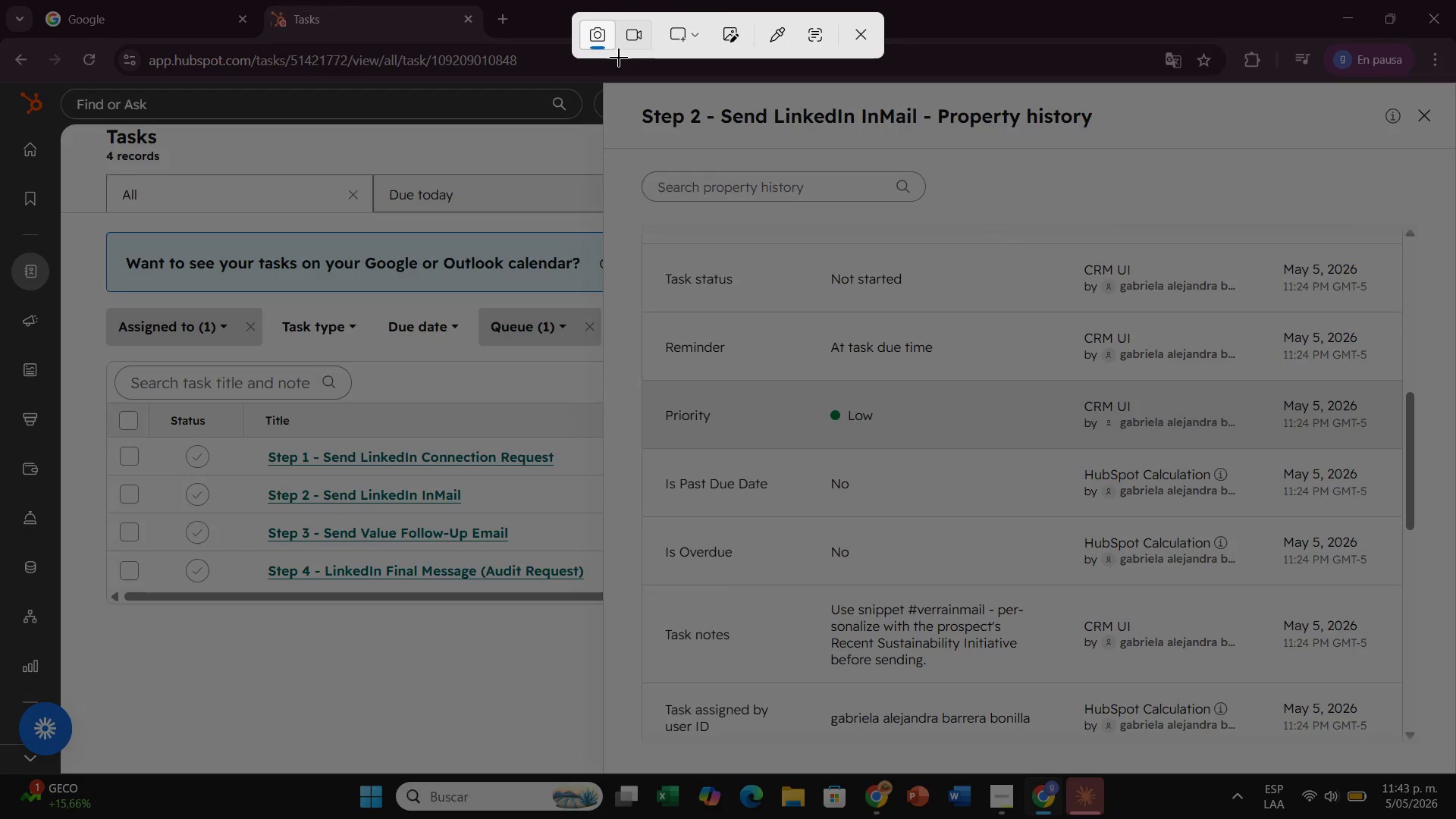 
left_click_drag(start_coordinate=[598, 73], to_coordinate=[1441, 764])
 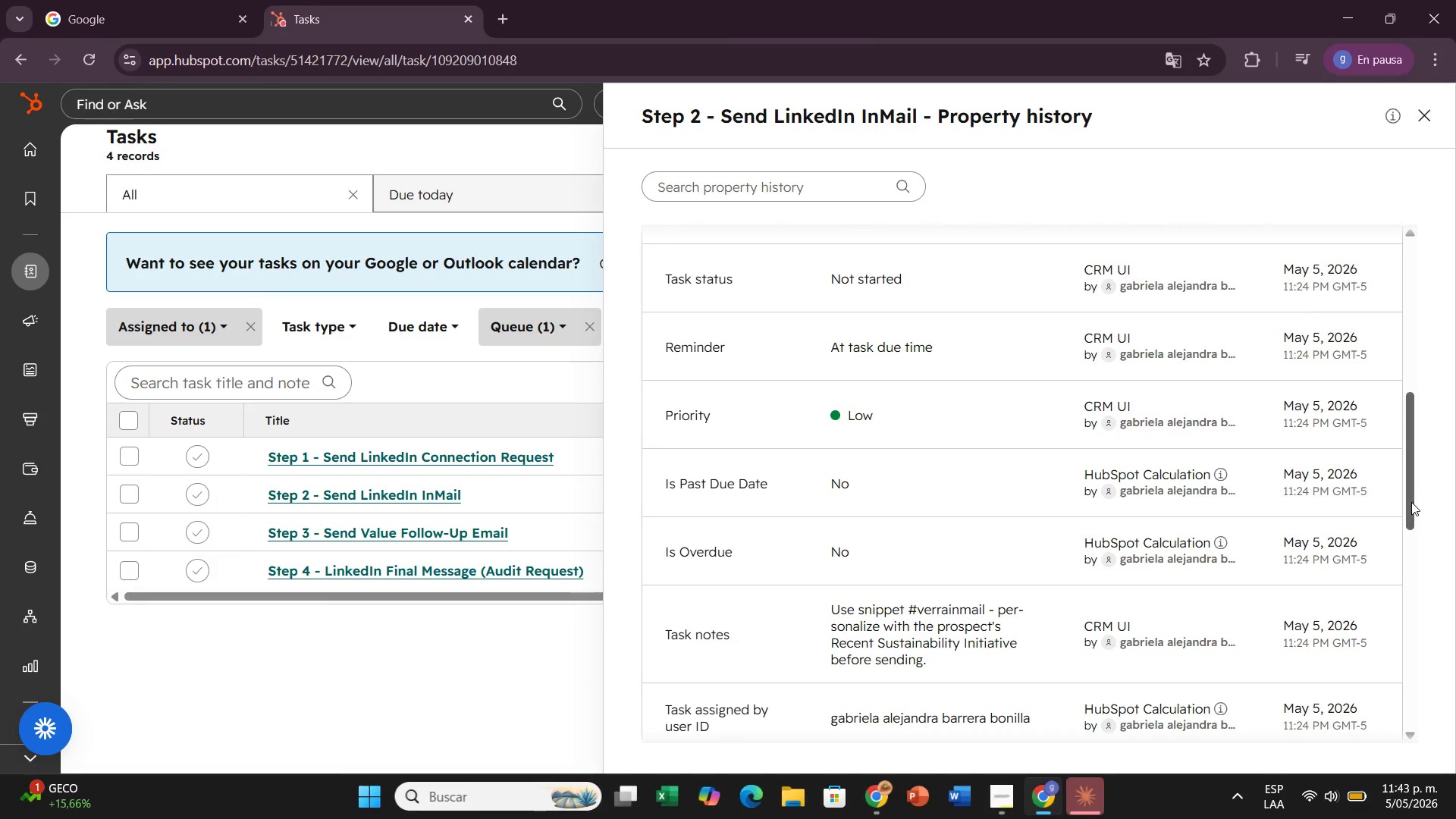 
left_click_drag(start_coordinate=[1411, 502], to_coordinate=[1455, 768])
 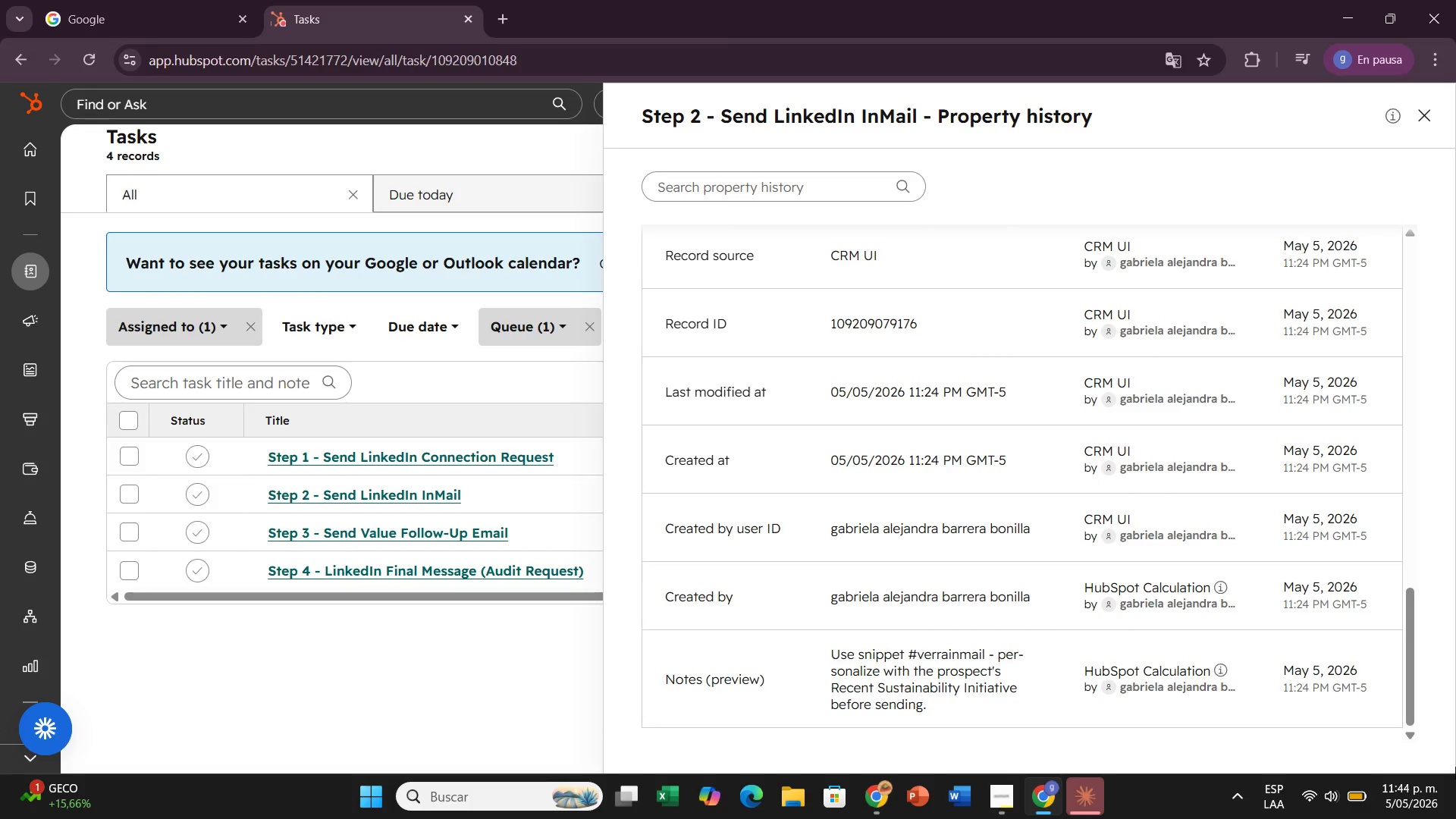 
key(PrintScreen)
 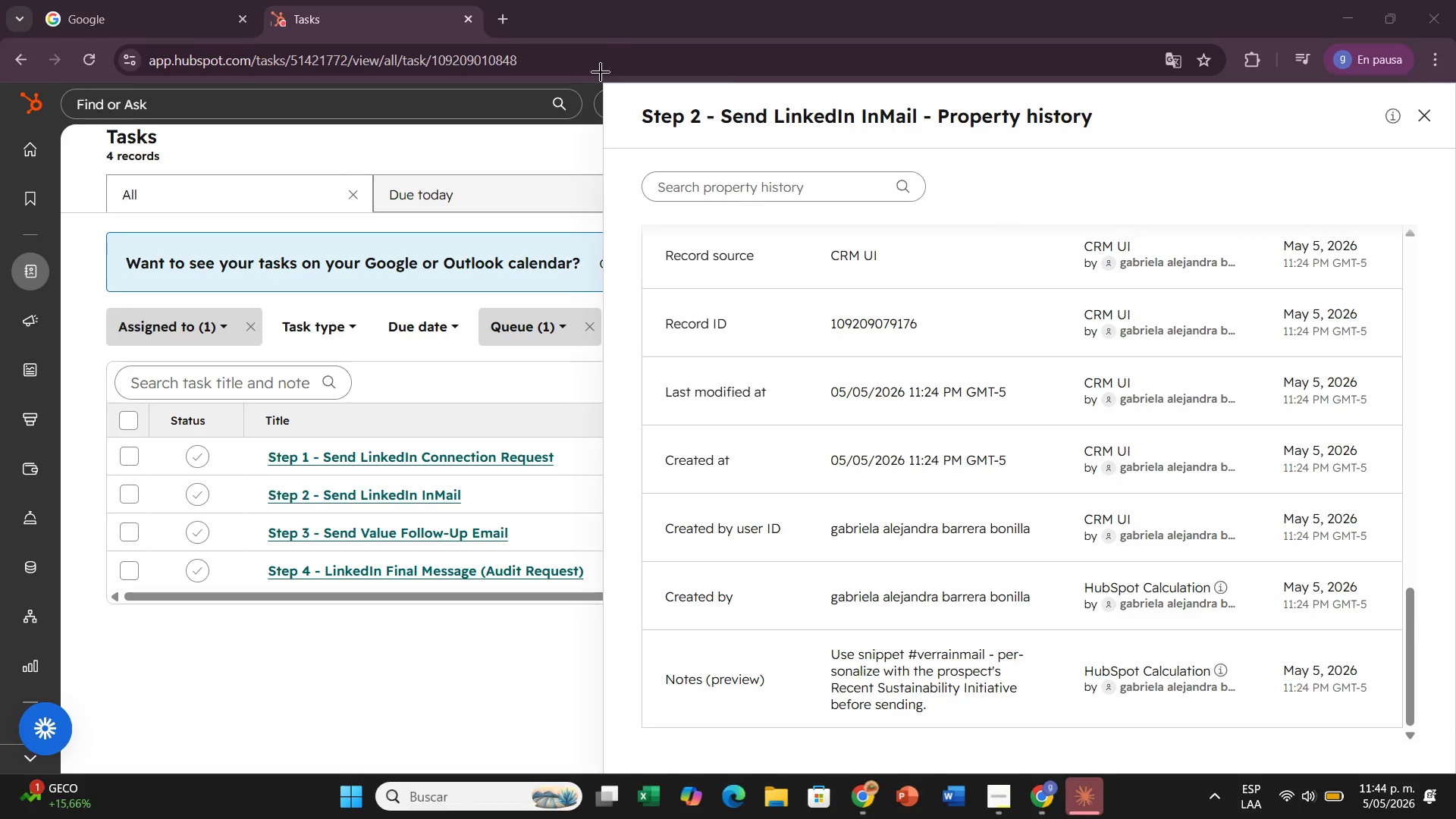 
left_click_drag(start_coordinate=[601, 85], to_coordinate=[1443, 770])
 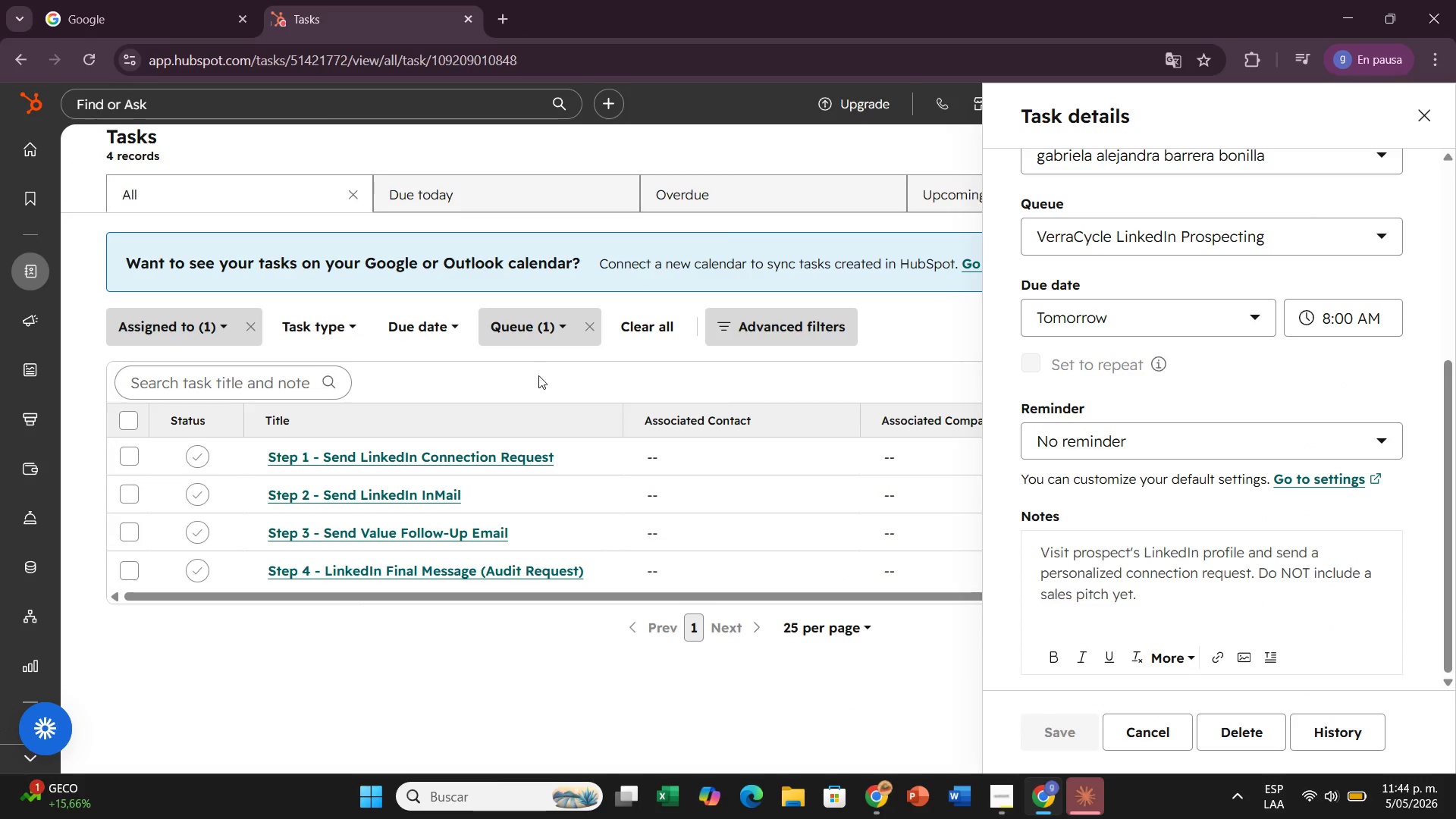 
wait(6.81)
 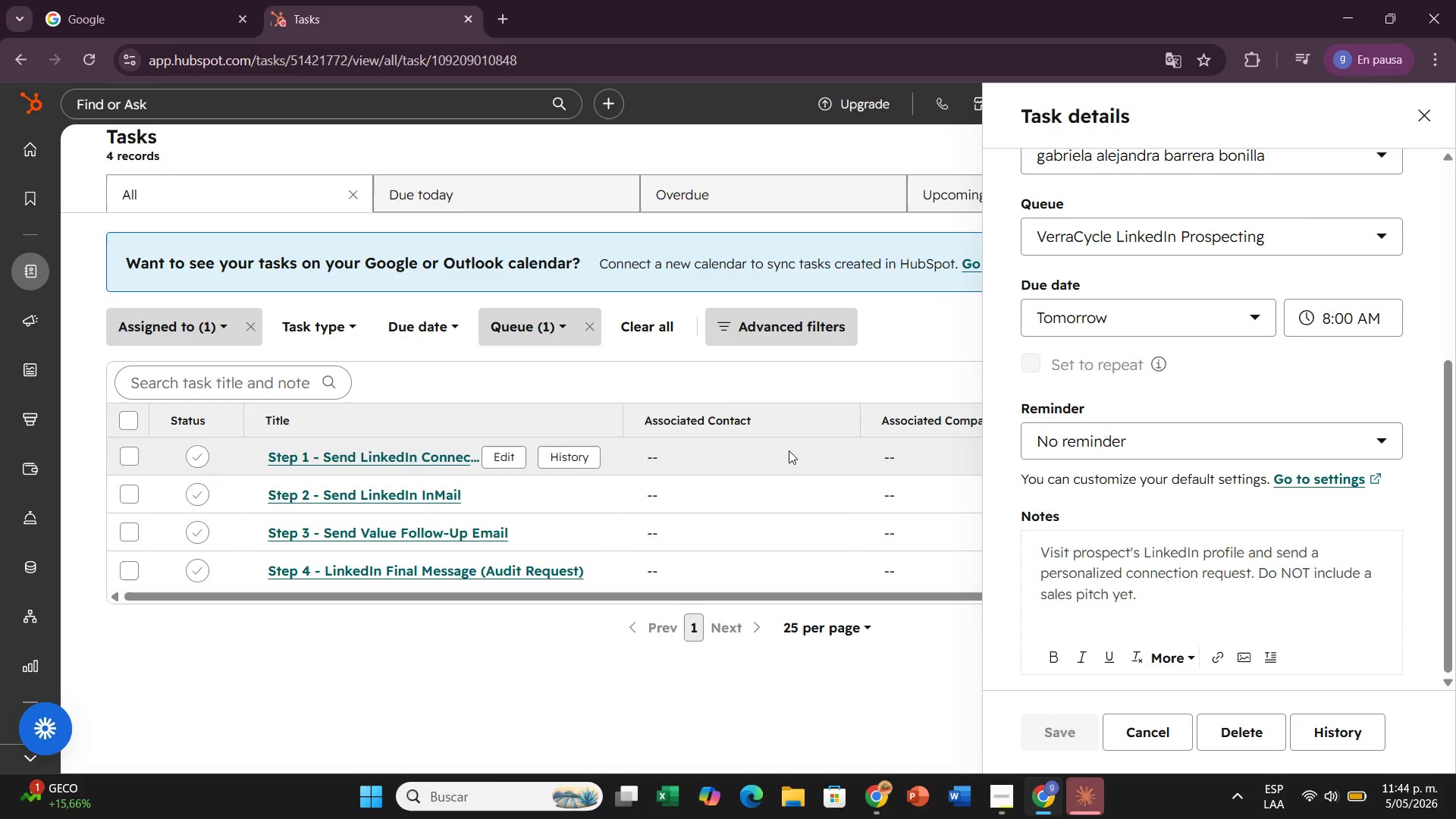 
left_click([501, 503])
 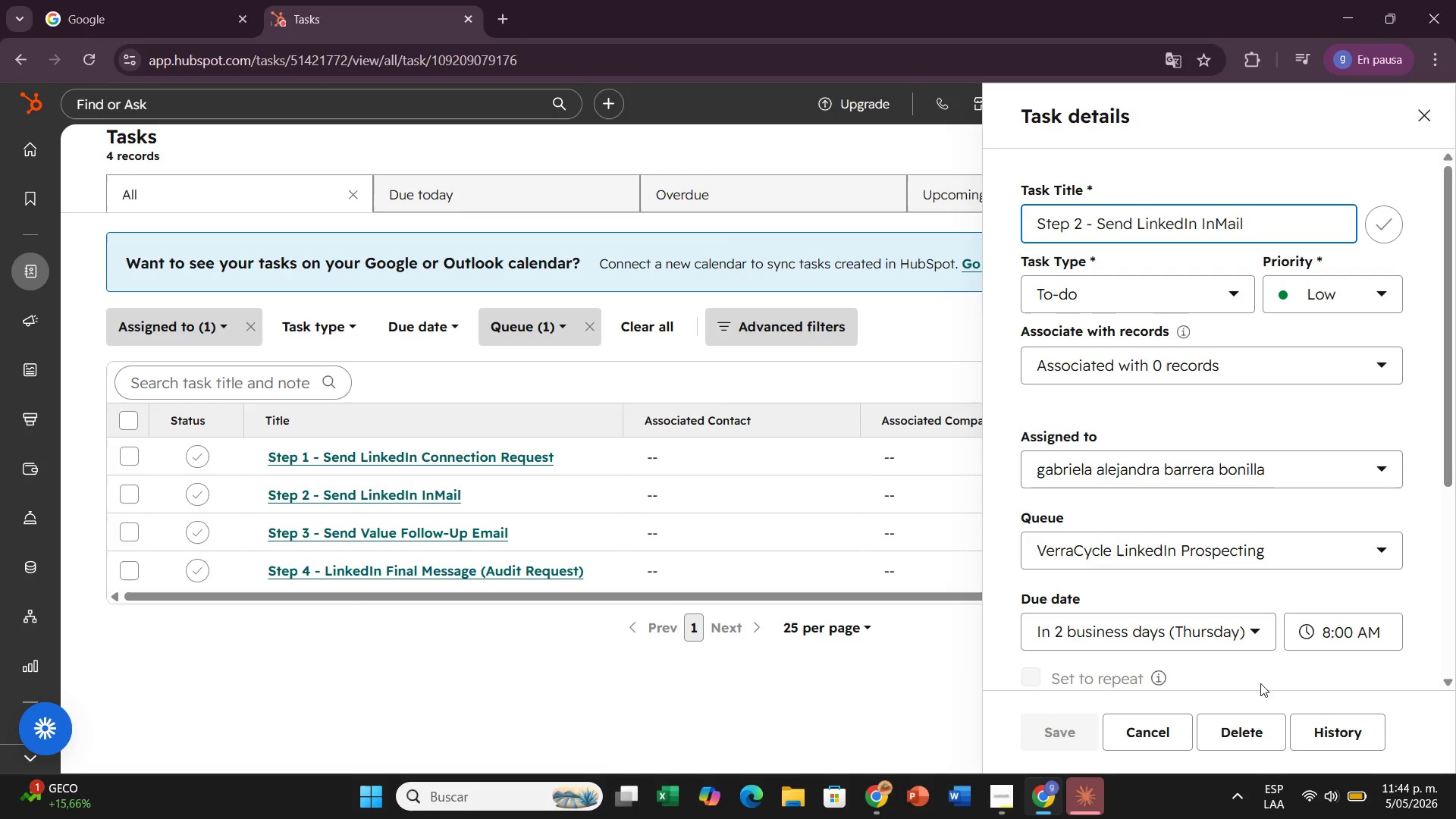 
left_click([1312, 733])
 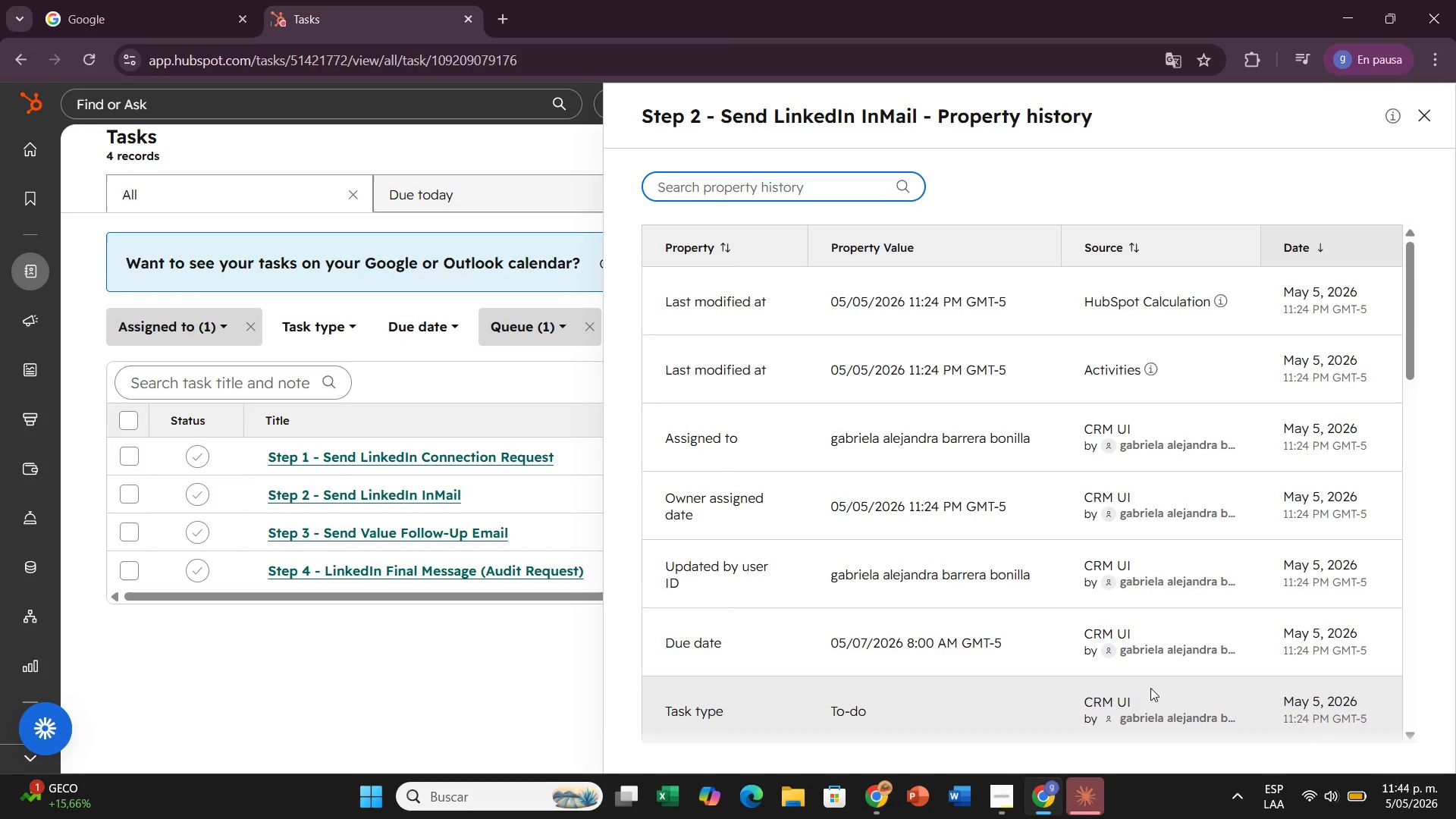 
scroll: coordinate [1128, 660], scroll_direction: down, amount: 15.0
 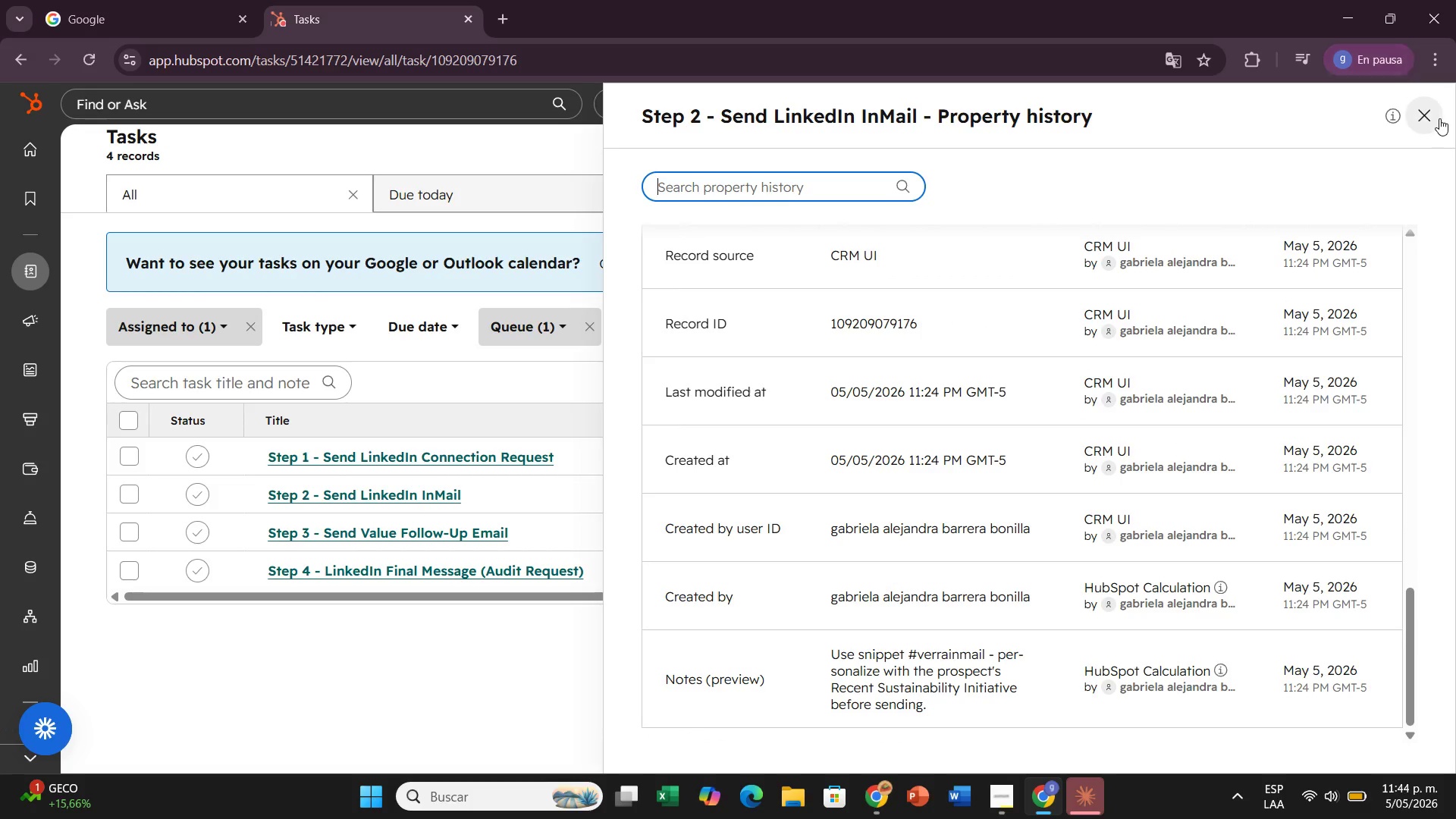 
left_click([1439, 118])
 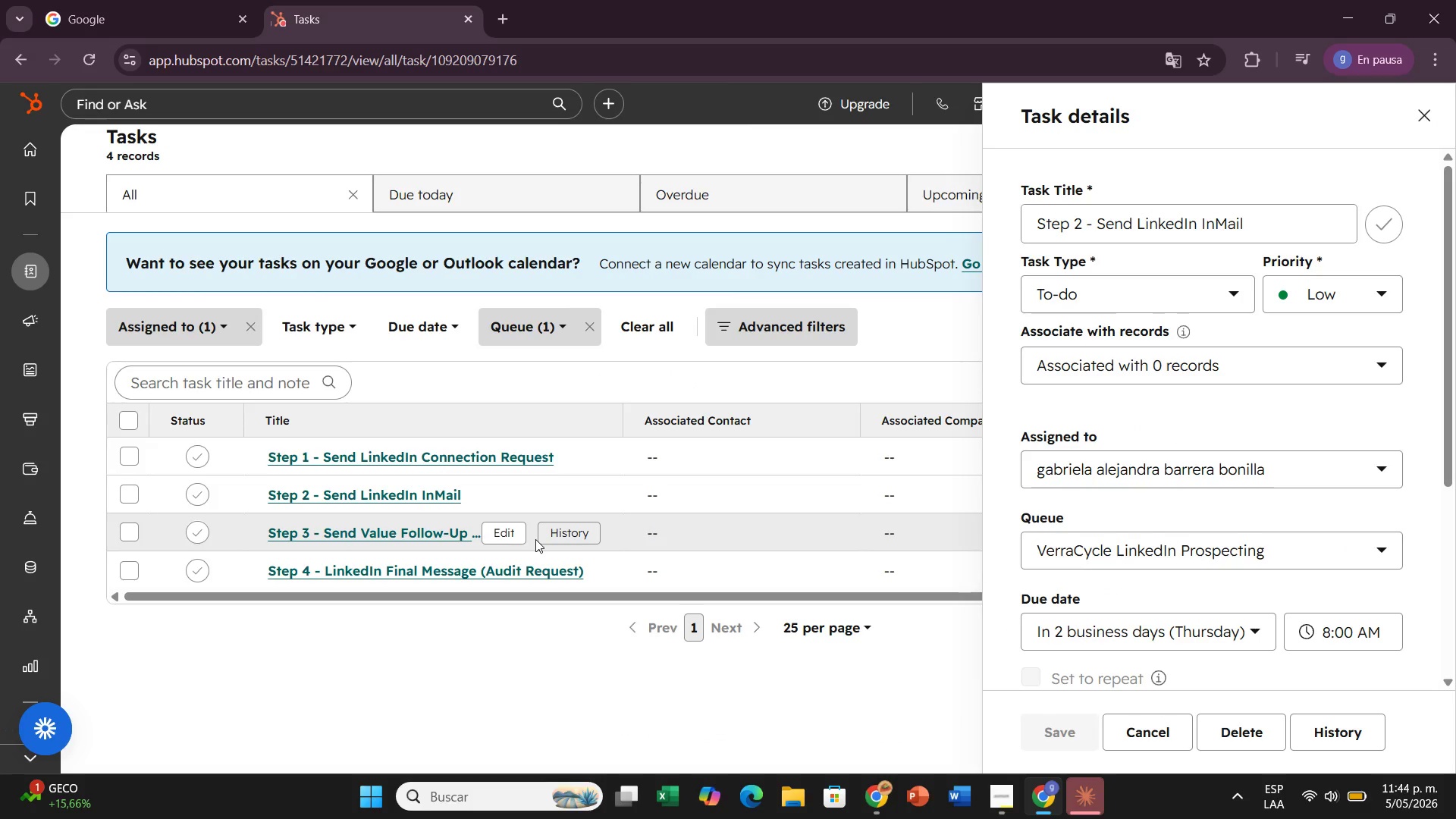 
left_click([510, 532])
 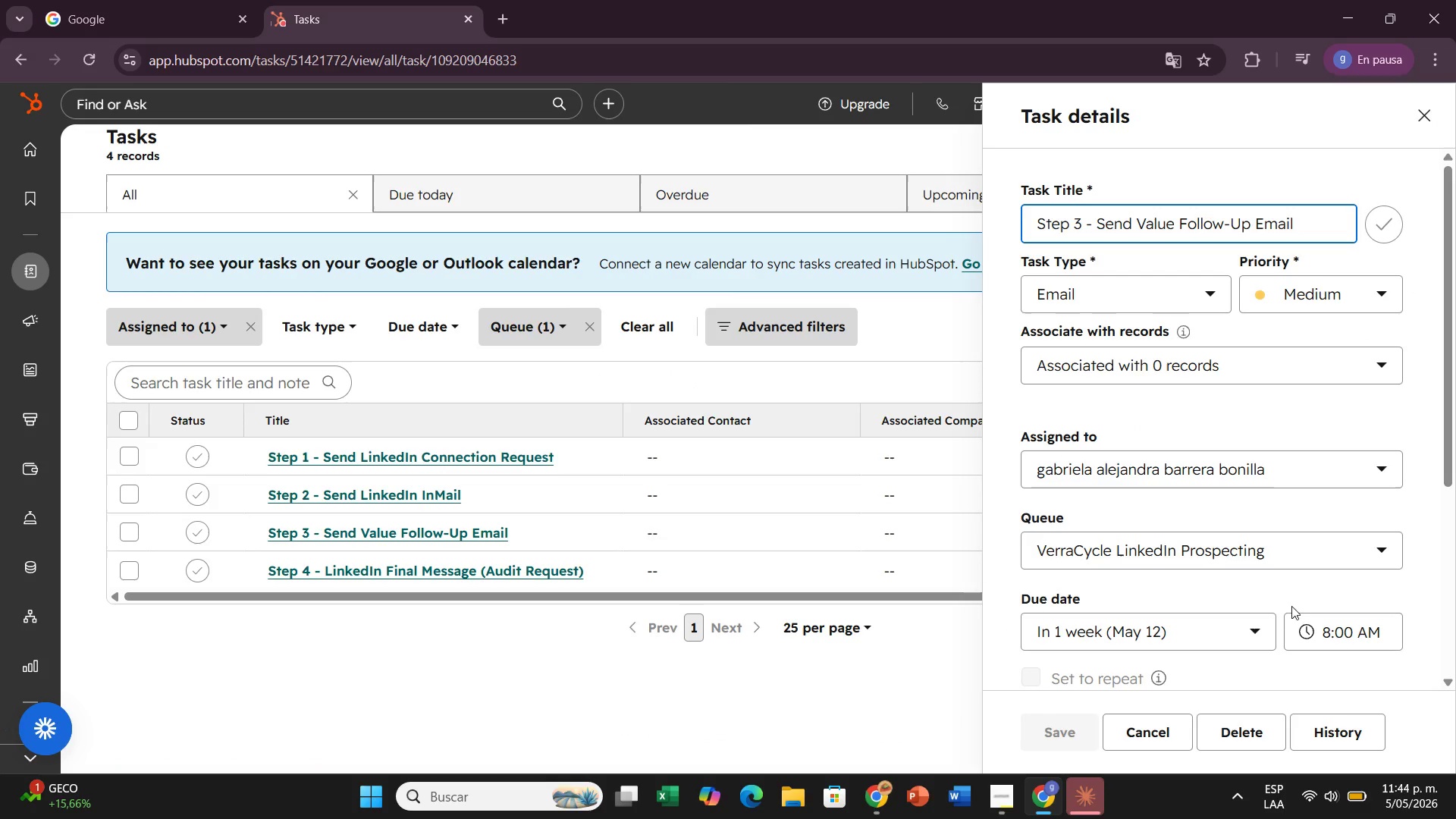 
left_click([1315, 736])
 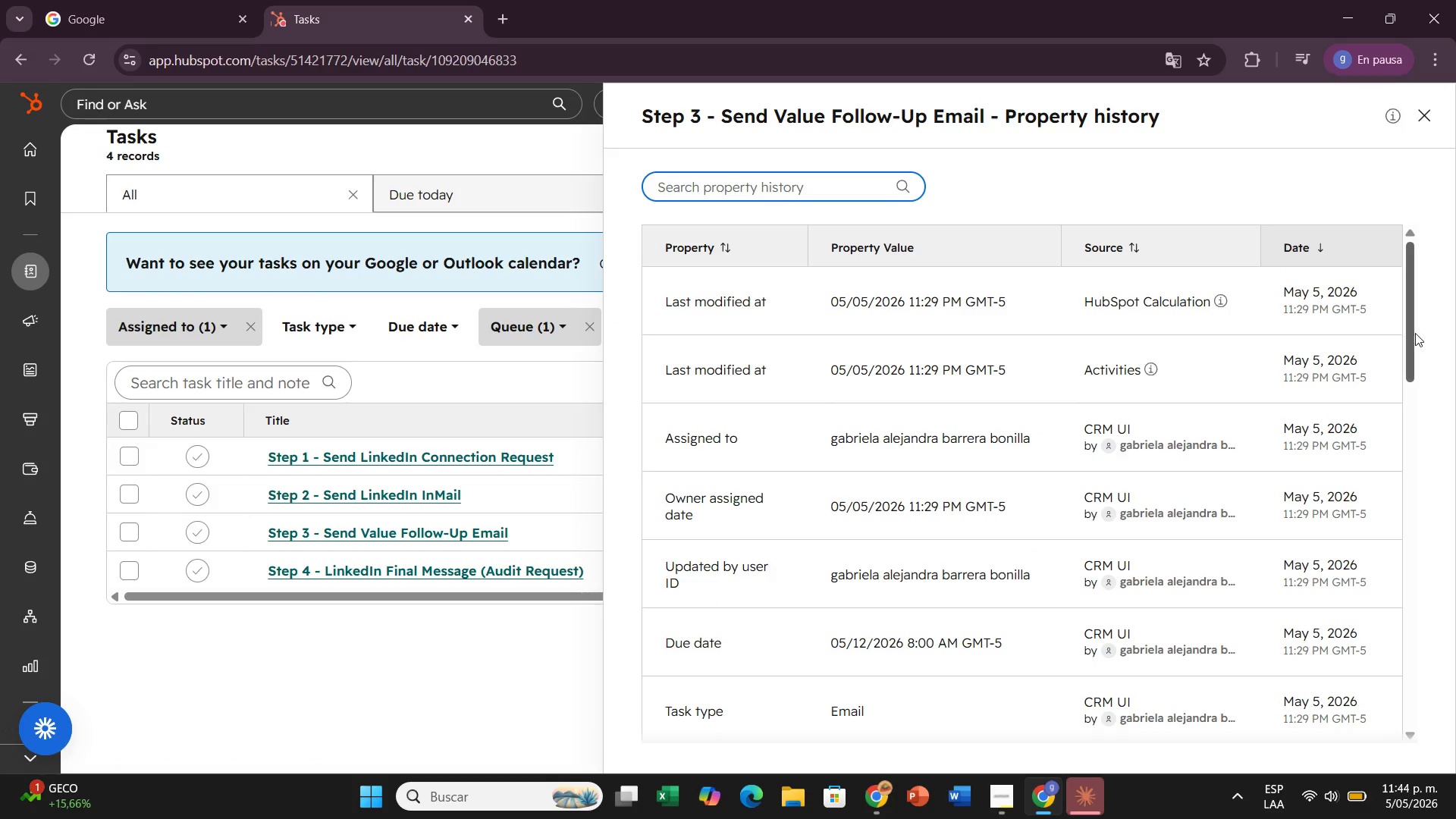 
left_click_drag(start_coordinate=[1410, 337], to_coordinate=[1455, 292])
 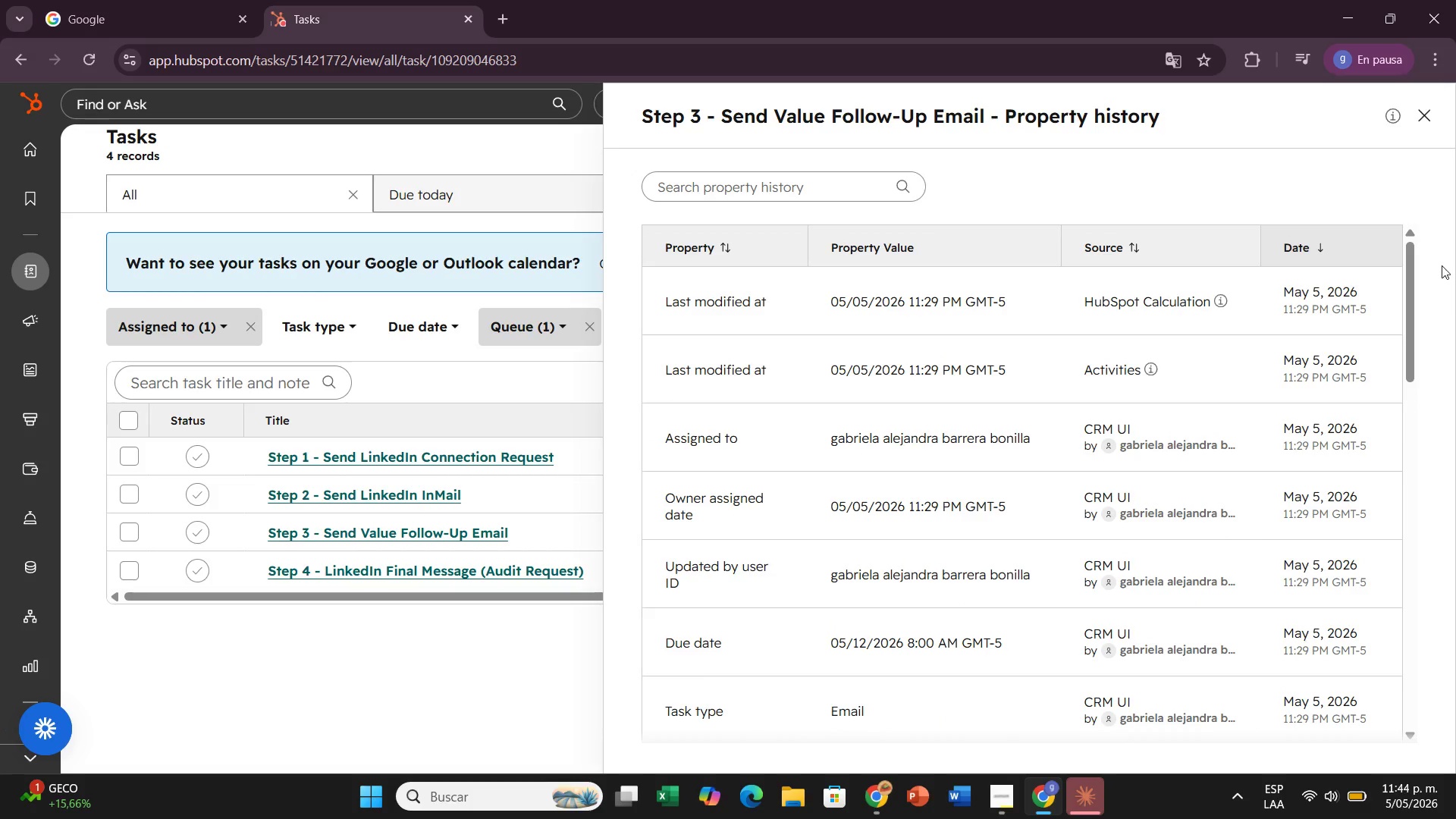 
key(PrintScreen)
 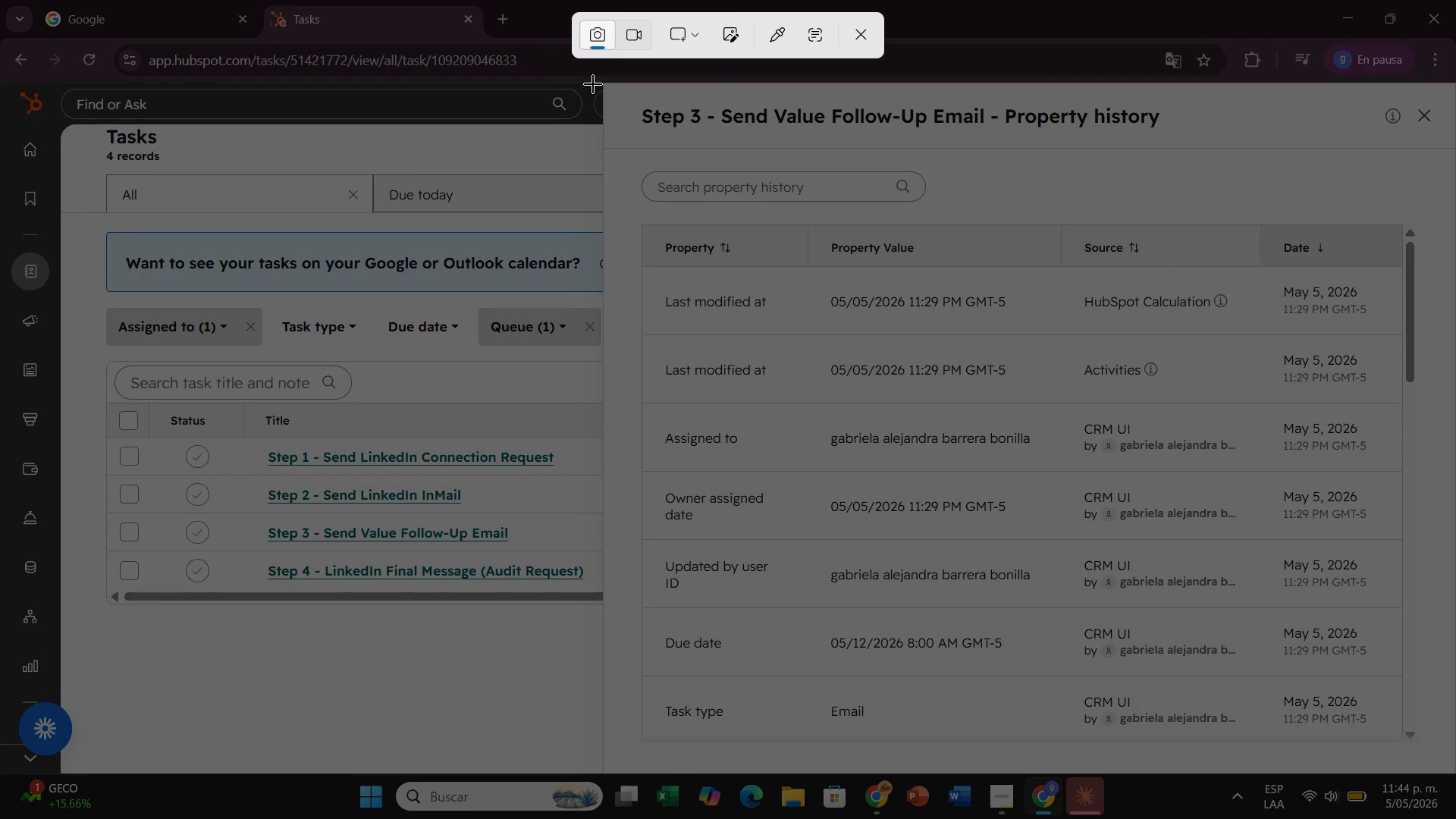 
left_click_drag(start_coordinate=[593, 84], to_coordinate=[1432, 756])
 